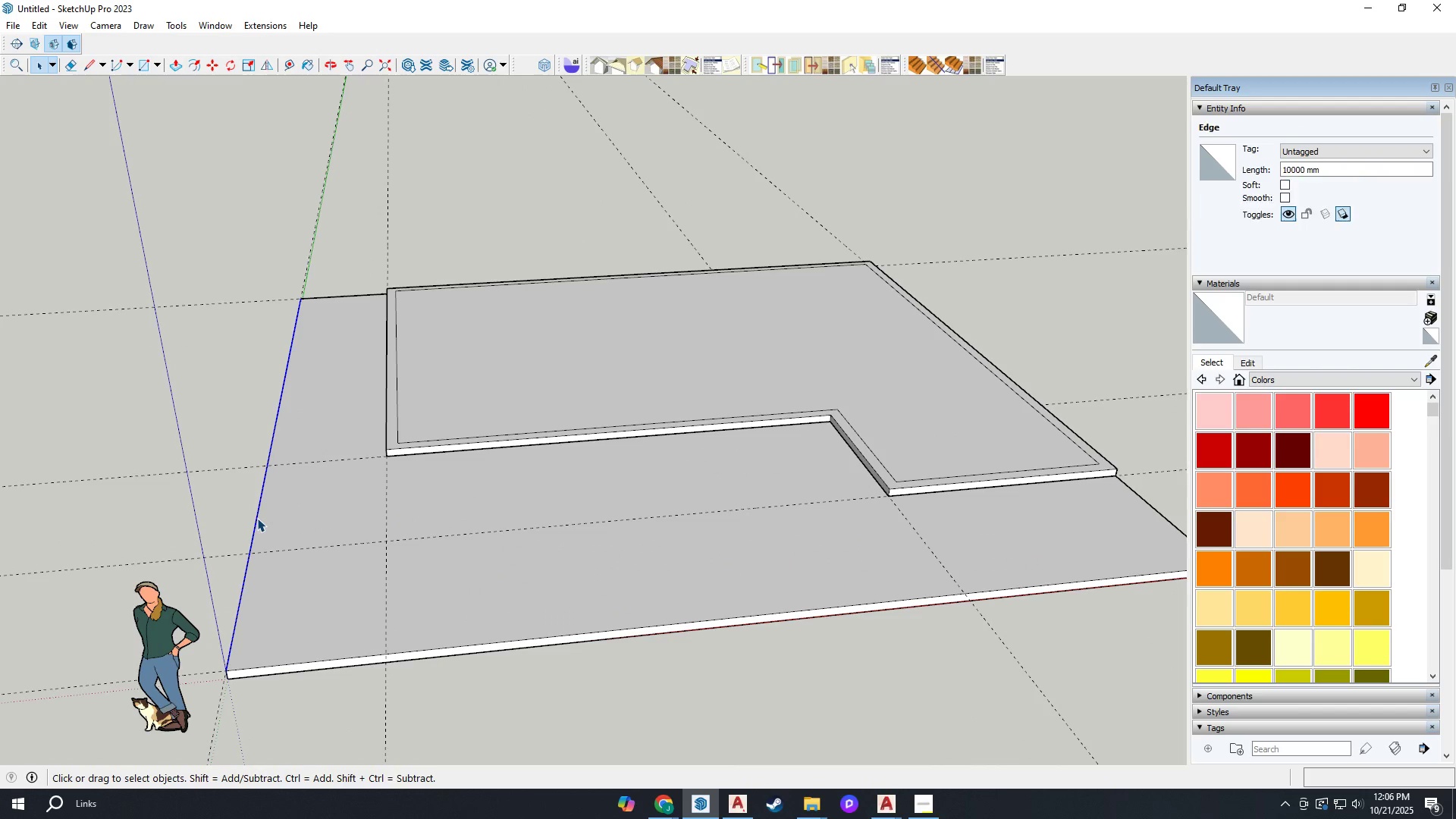 
scroll: coordinate [257, 518], scroll_direction: up, amount: 1.0
 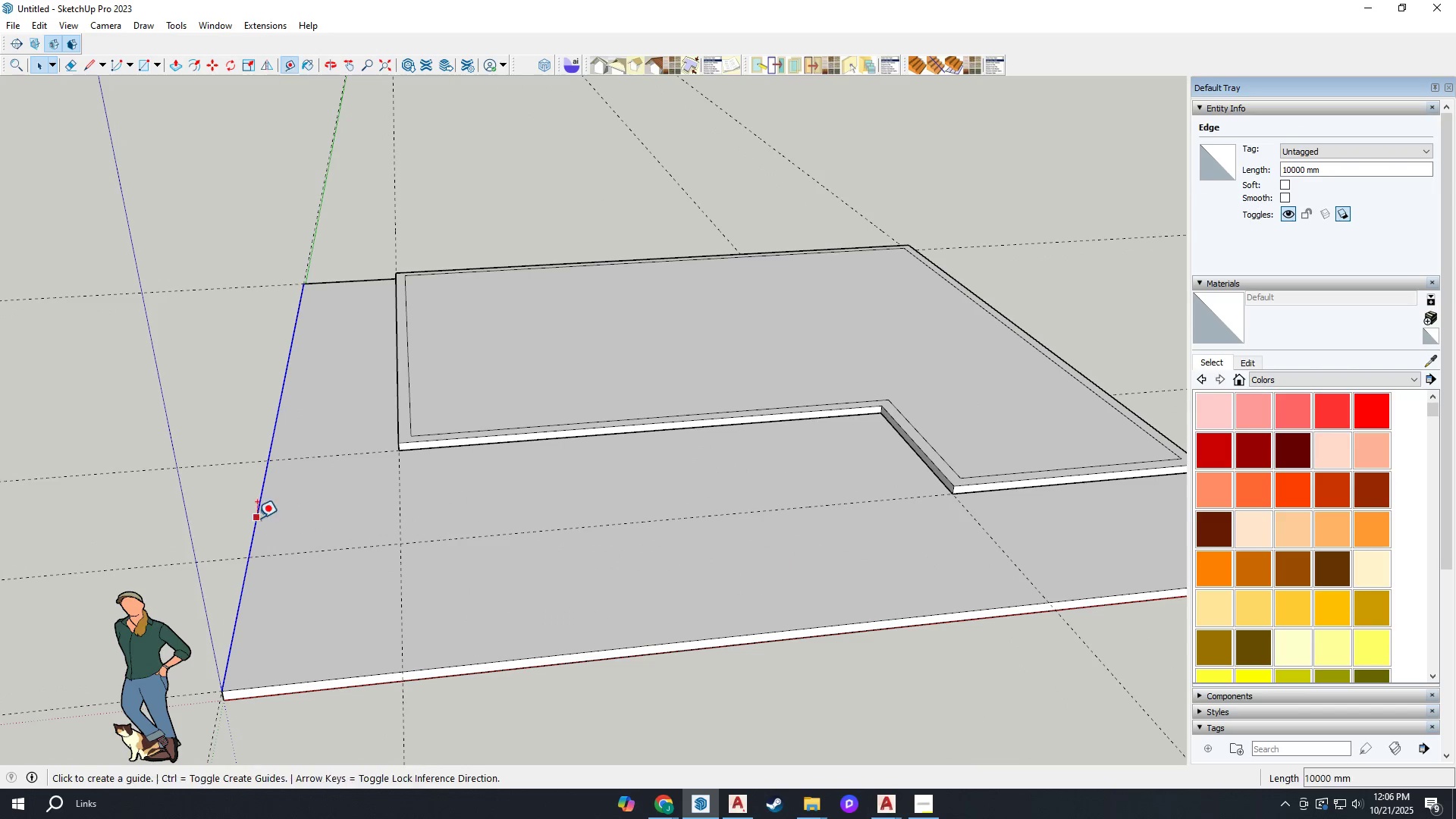 
key(T)
 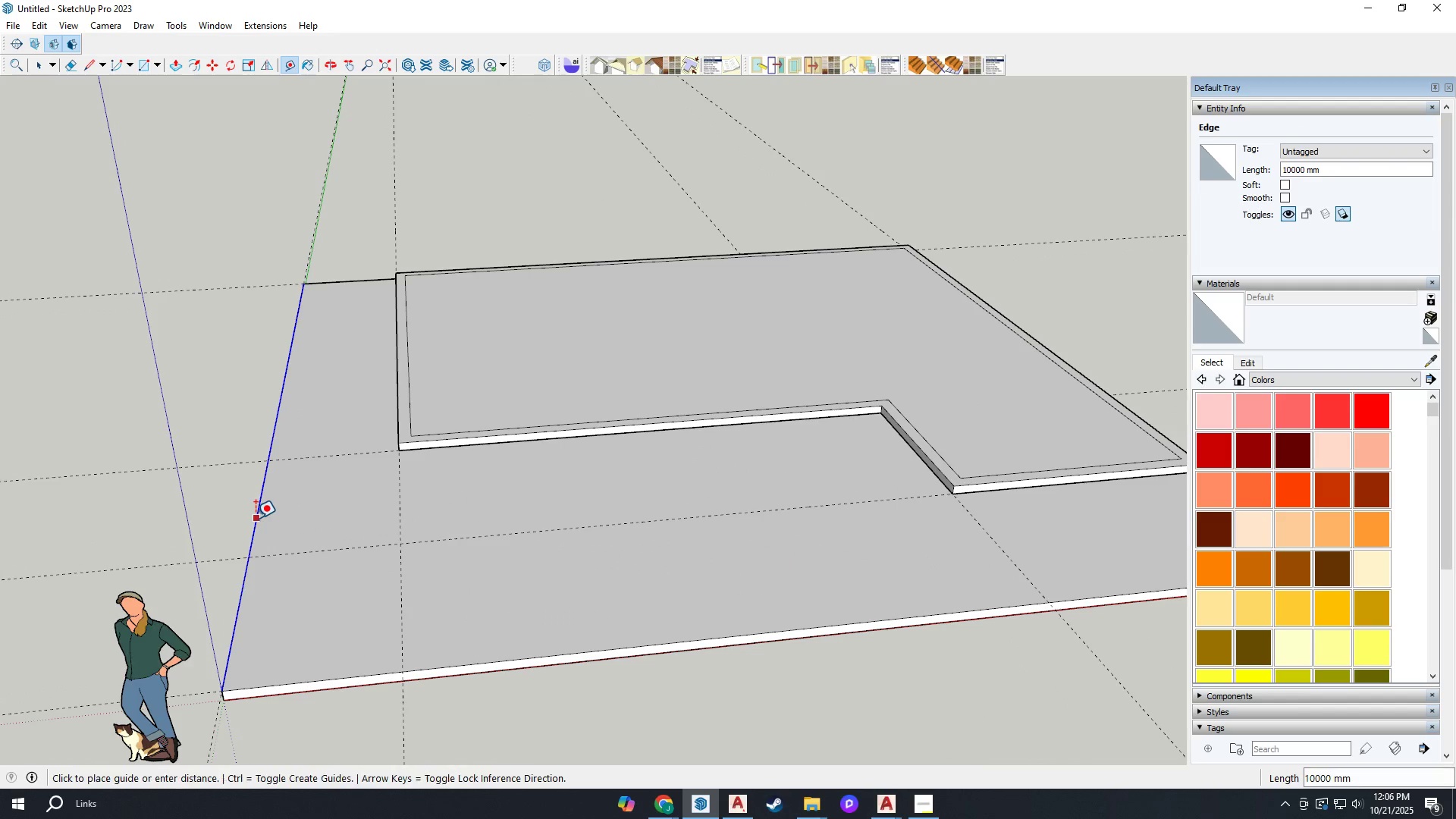 
left_click([256, 518])
 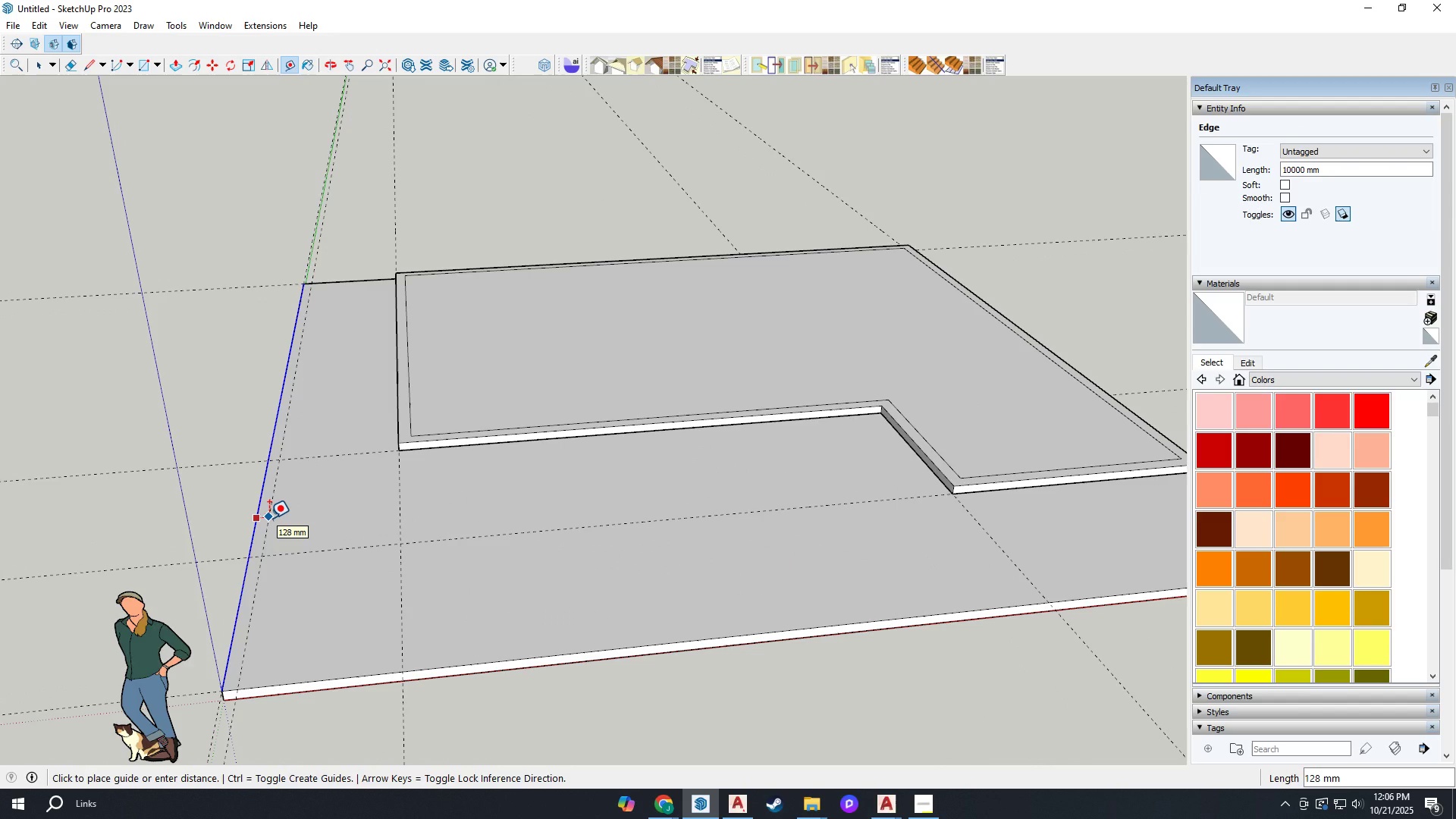 
type(150)
 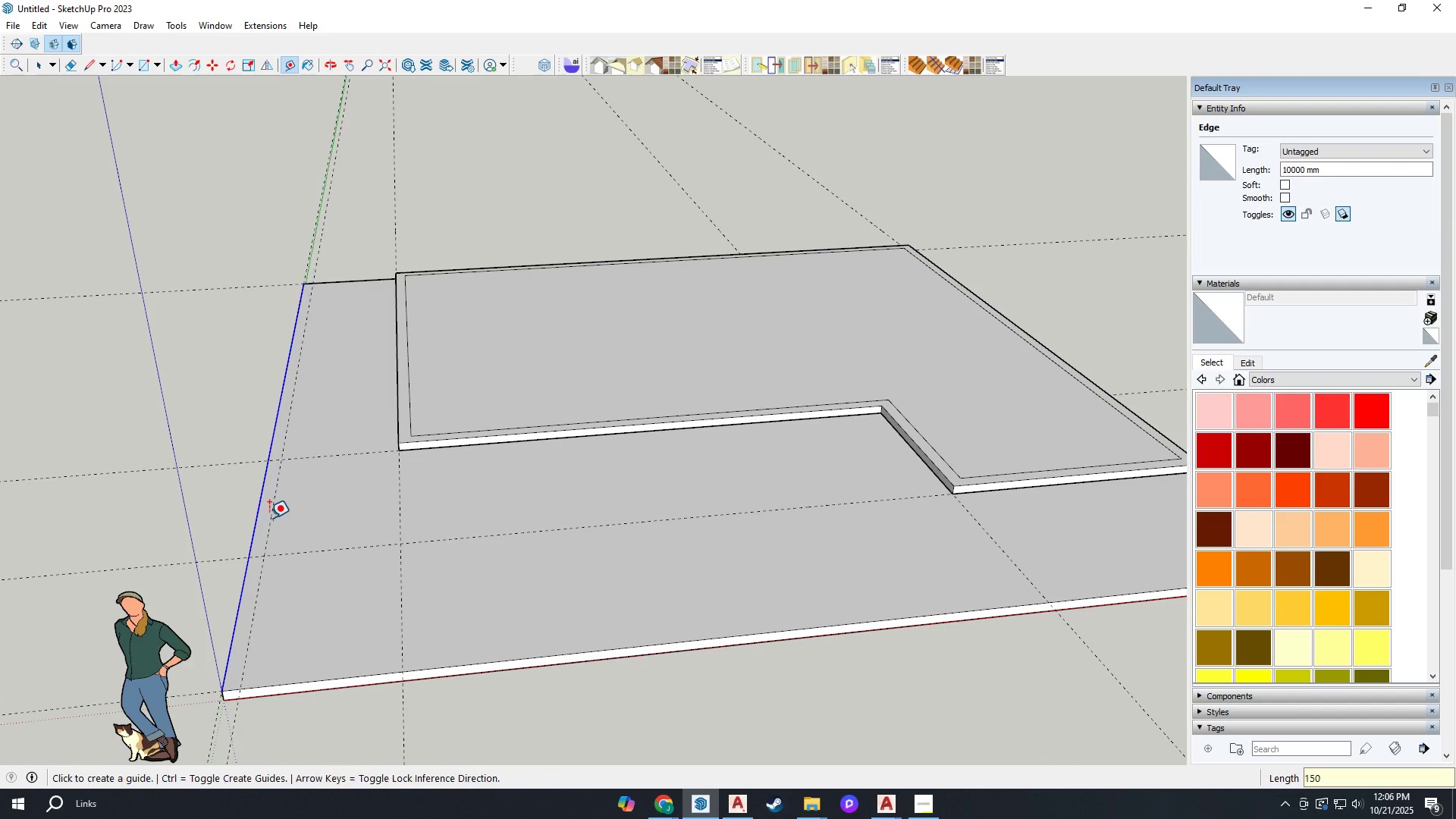 
key(Enter)
 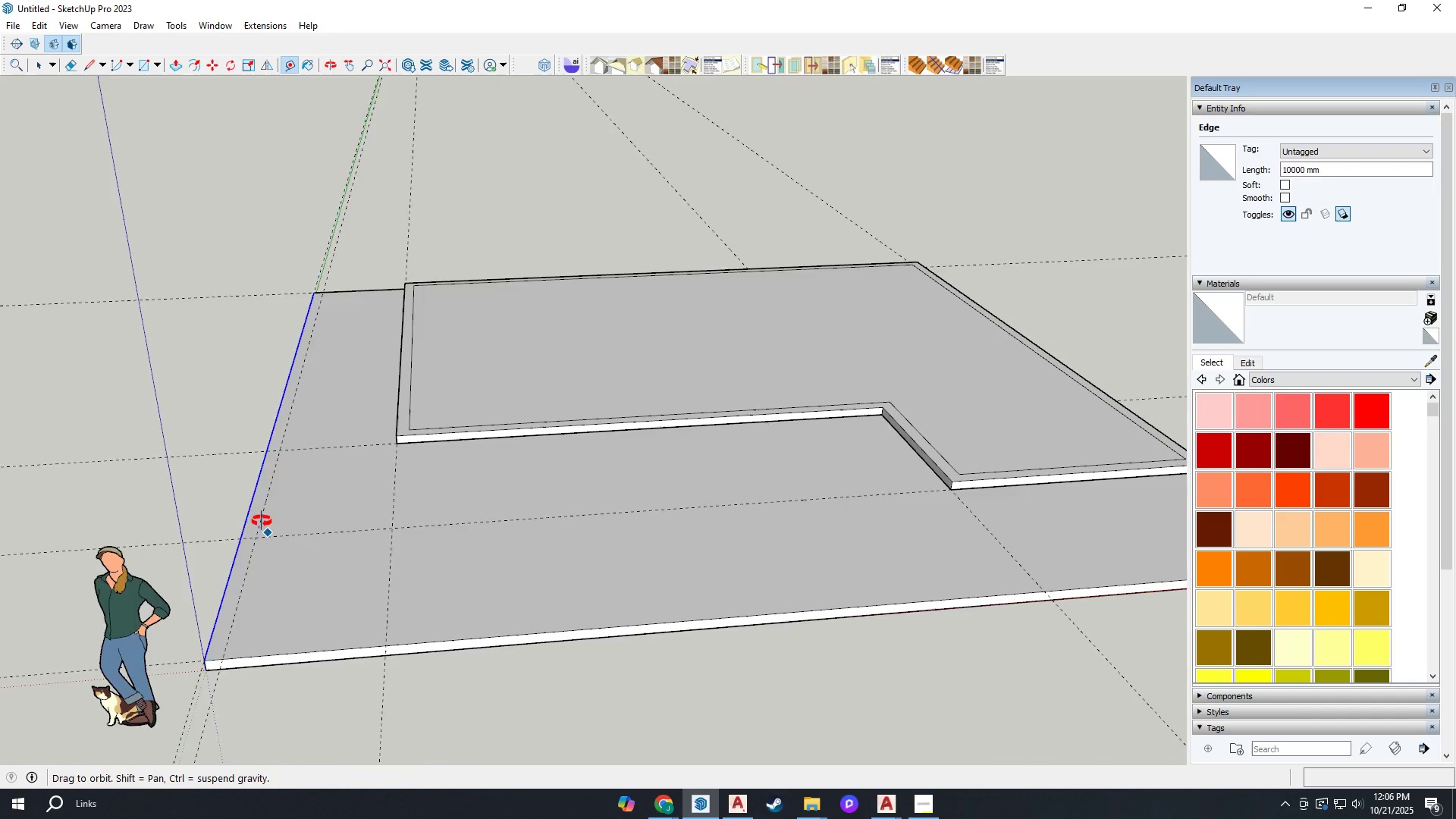 
key(Escape)
type(pl)
 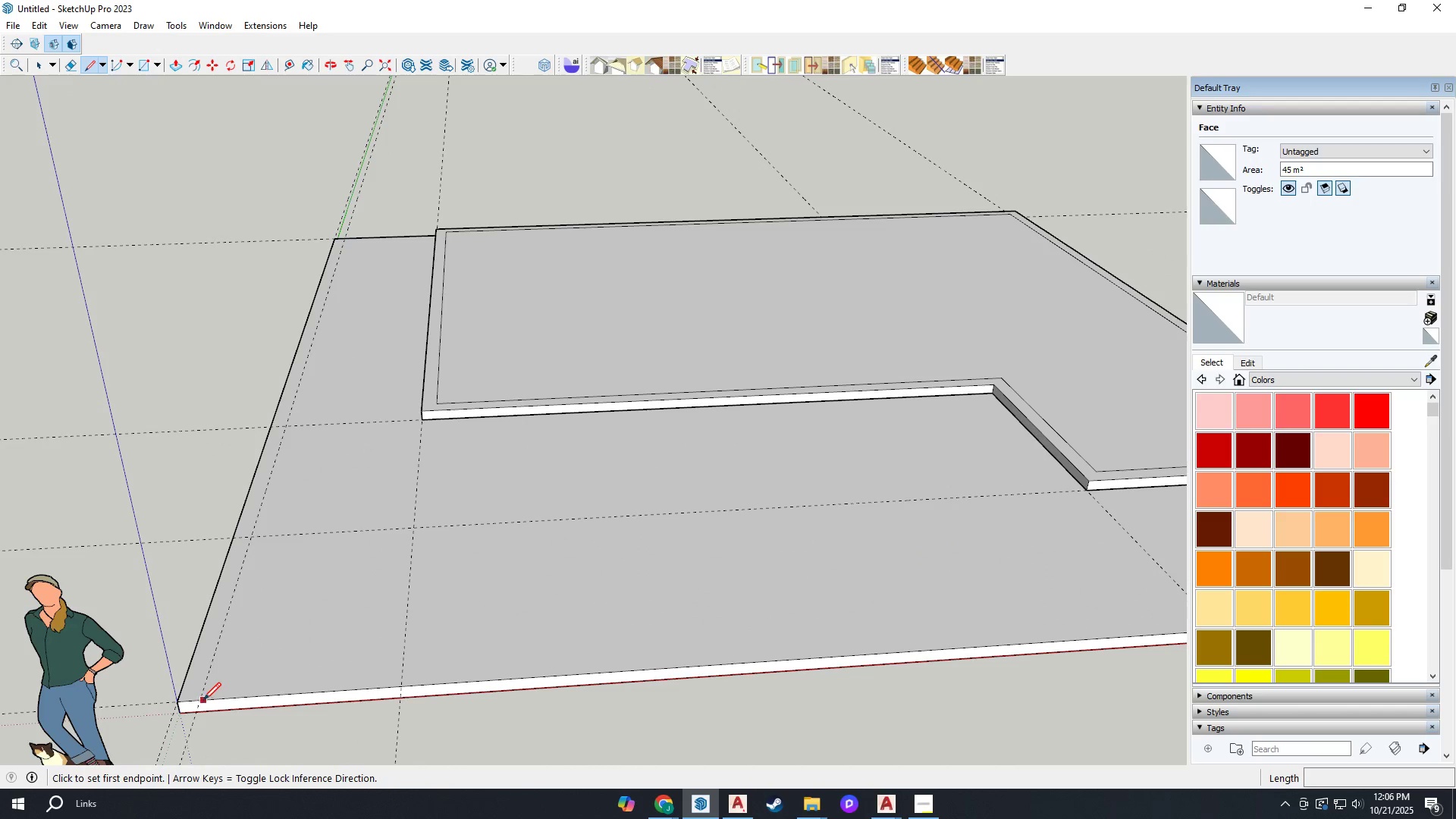 
scroll: coordinate [265, 542], scroll_direction: down, amount: 1.0
 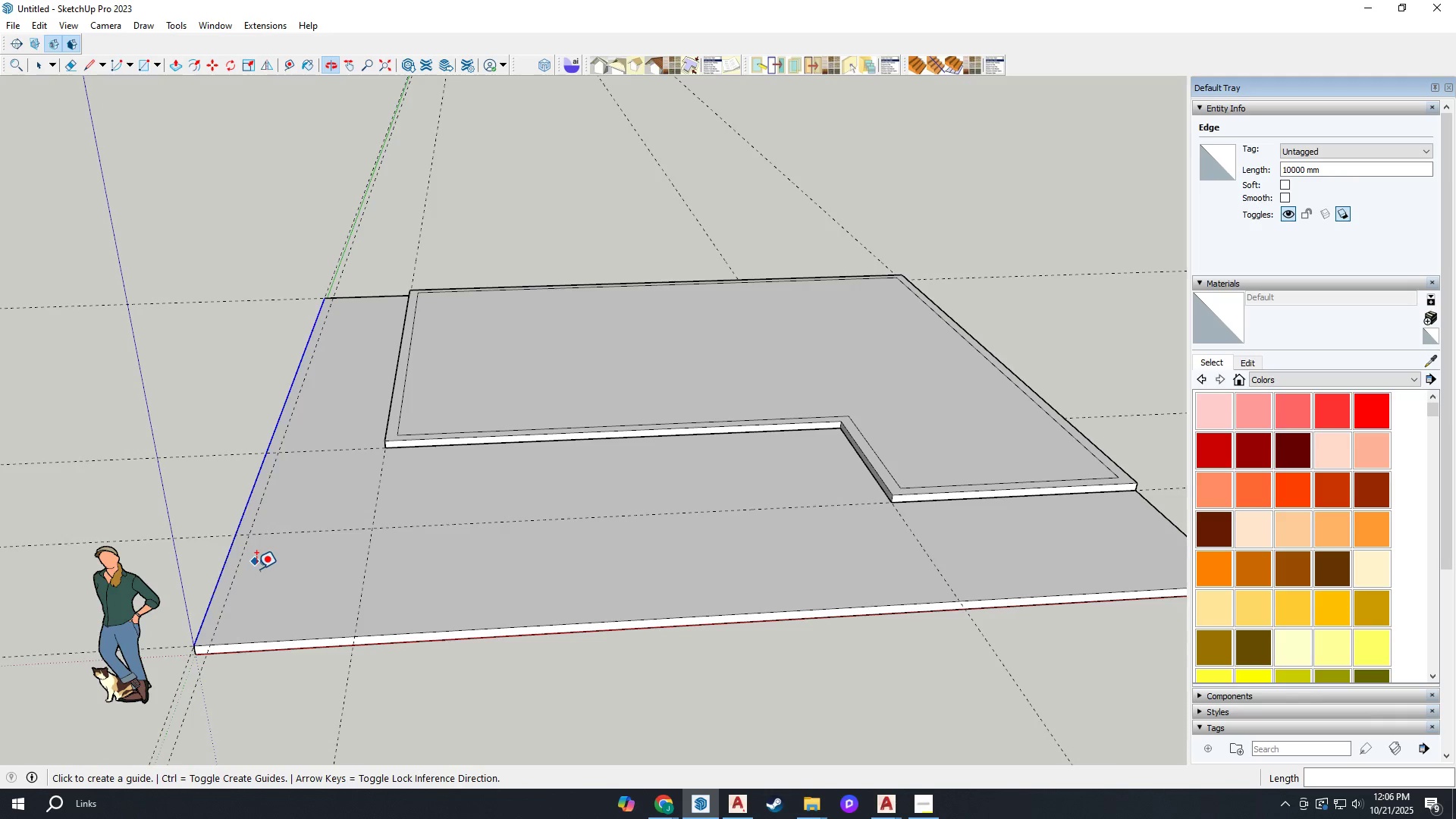 
scroll: coordinate [242, 571], scroll_direction: up, amount: 3.0
 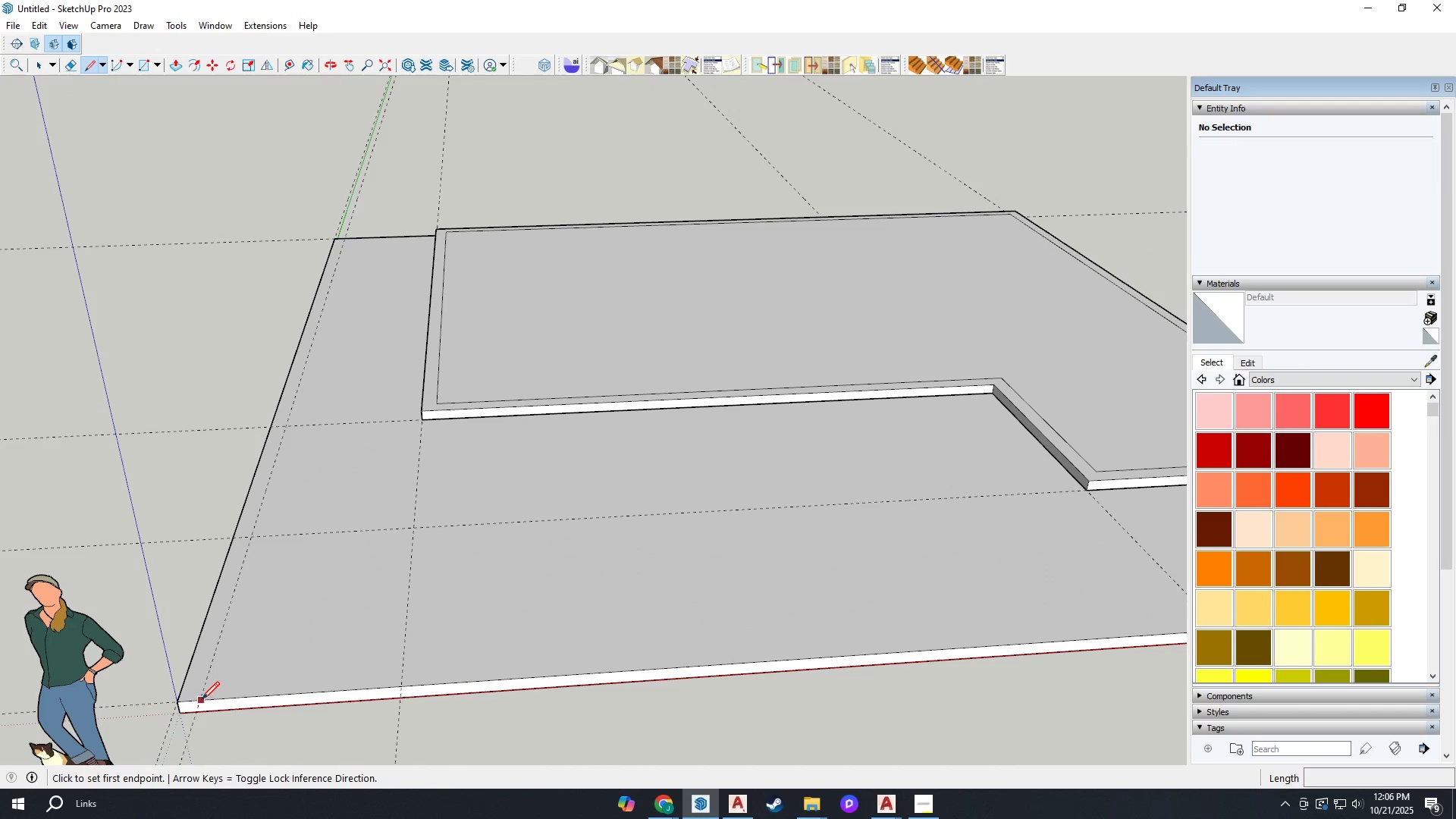 
left_click([202, 699])
 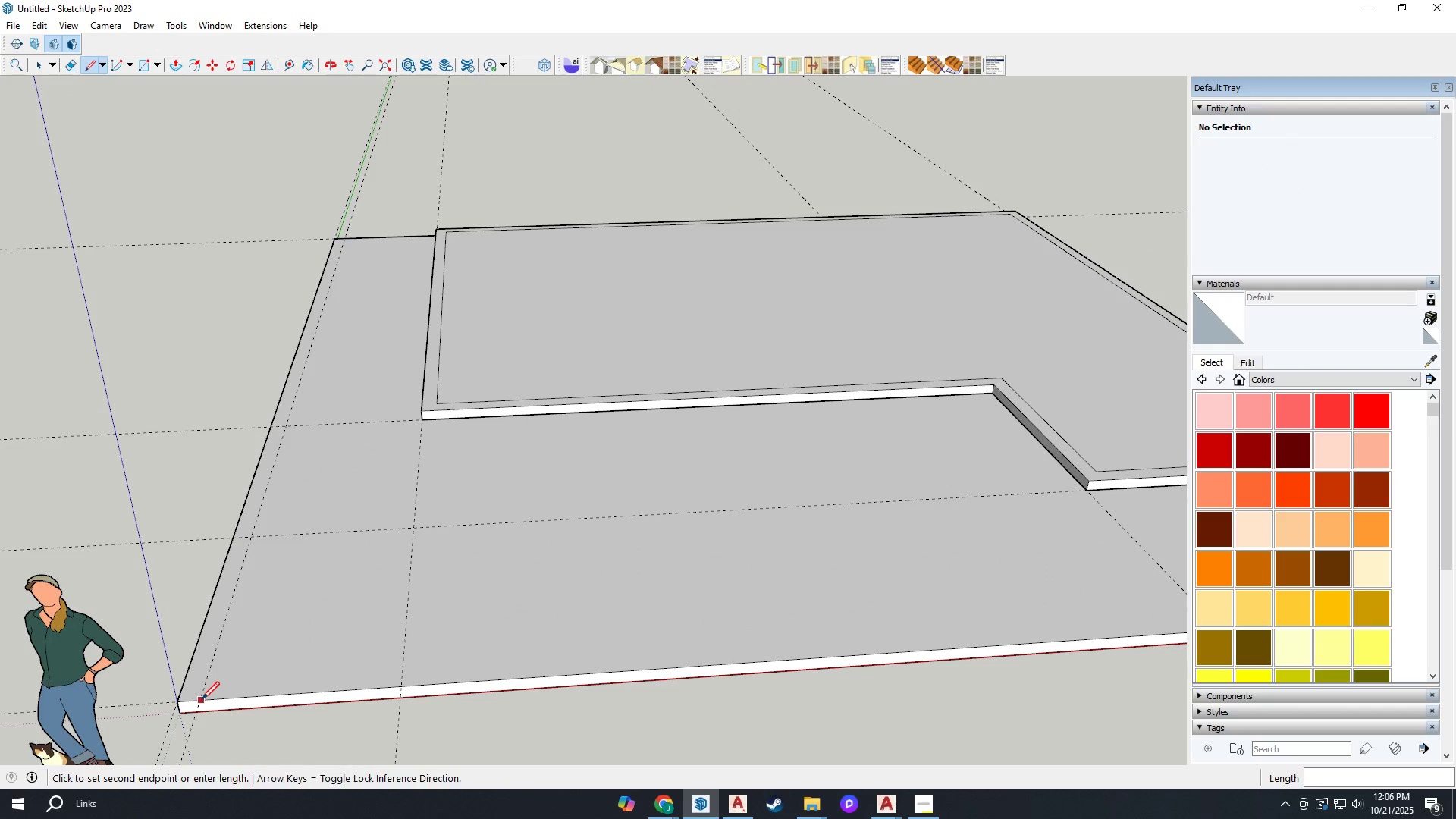 
key(Escape)
 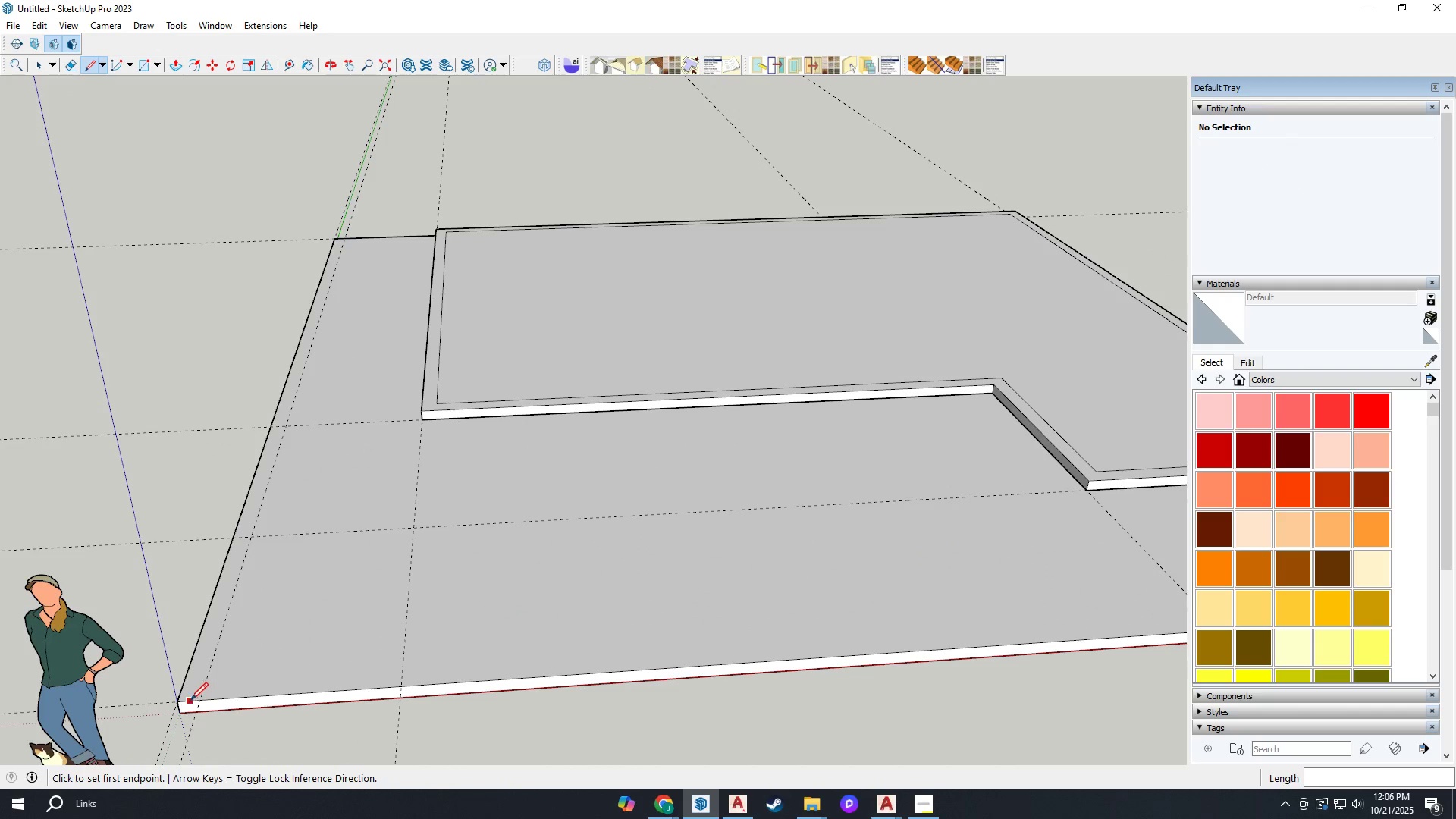 
key(Space)
 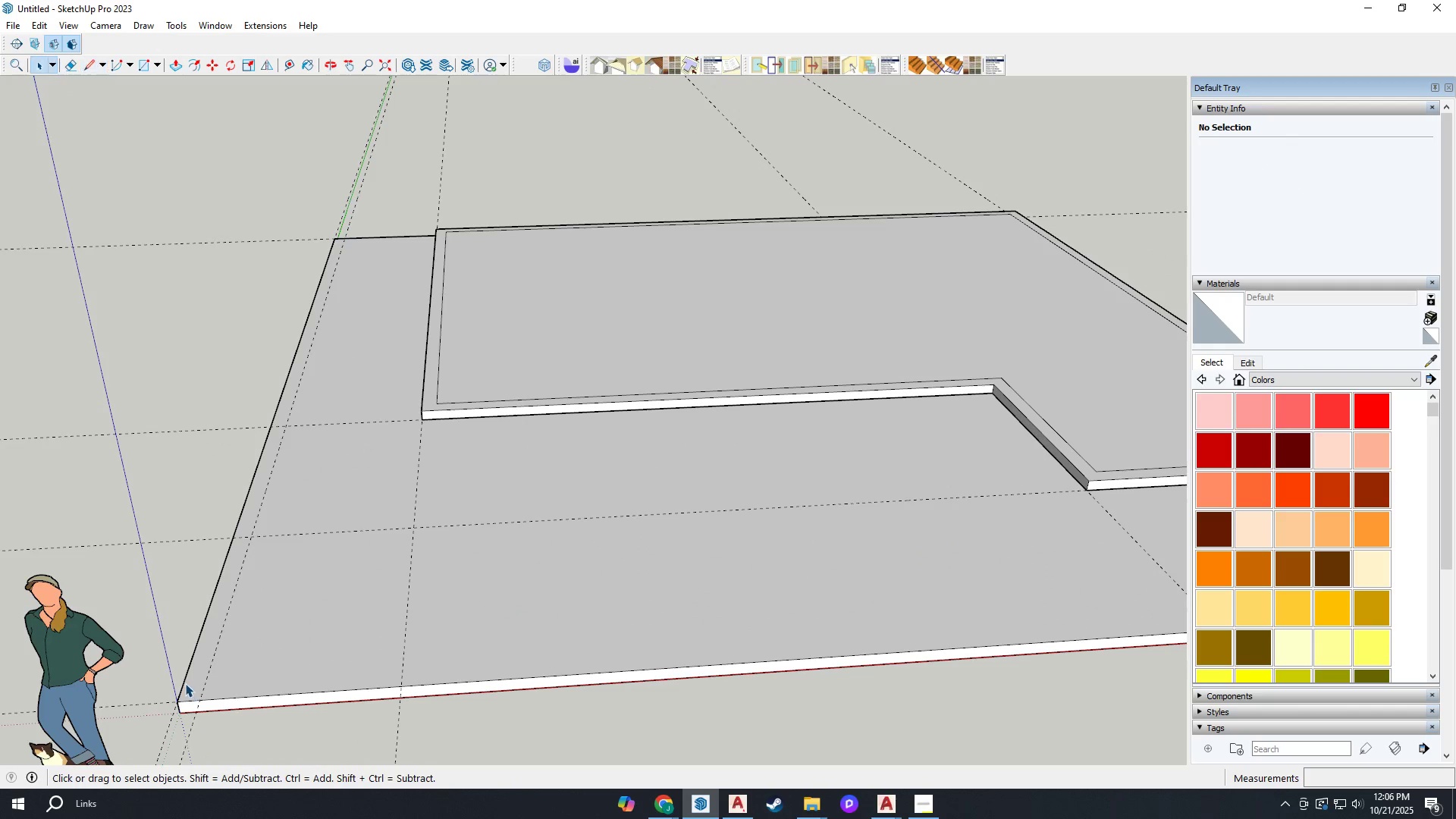 
left_click([185, 683])
 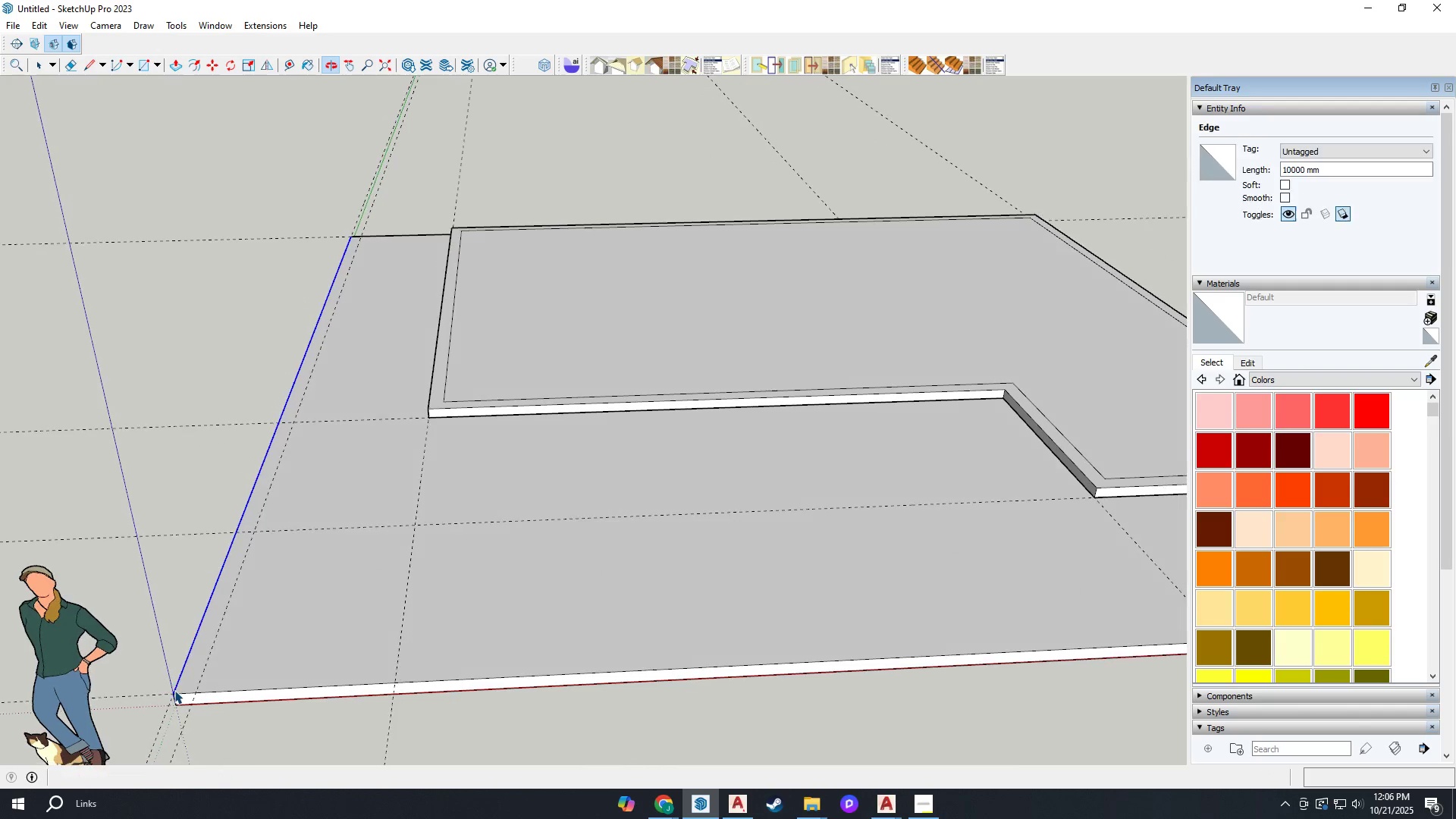 
key(M)
 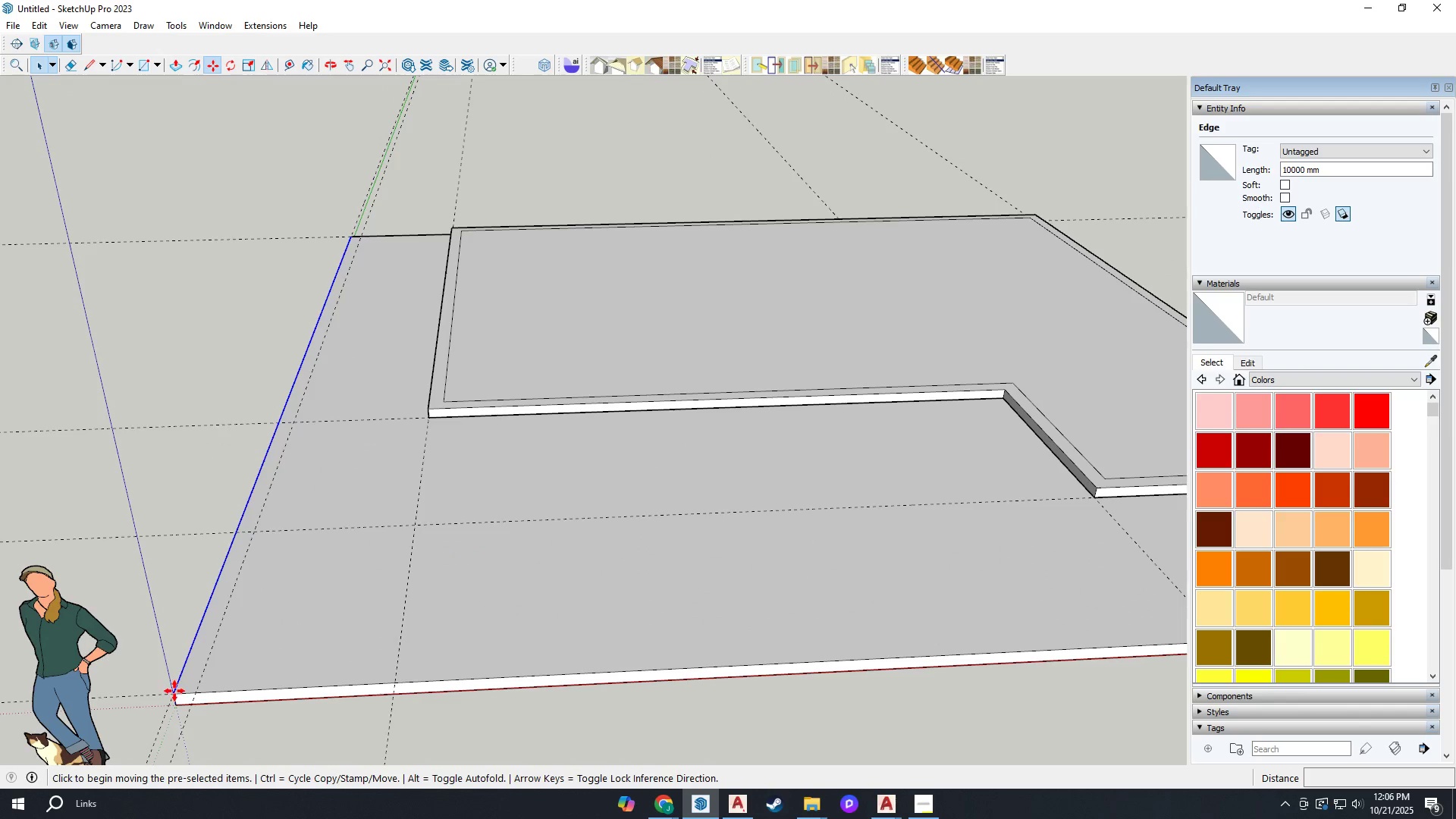 
scroll: coordinate [174, 693], scroll_direction: up, amount: 1.0
 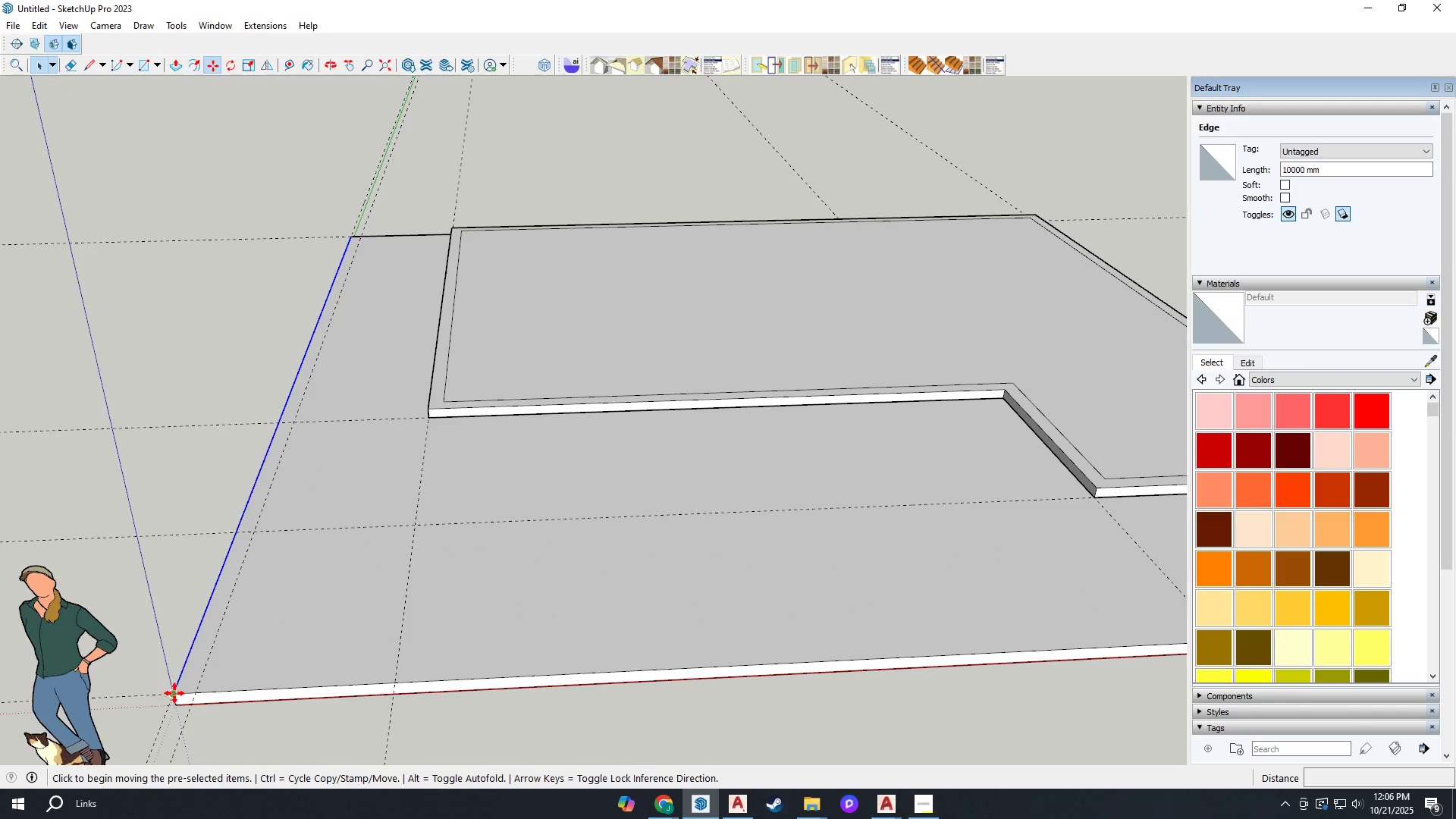 
key(Control+ControlLeft)
 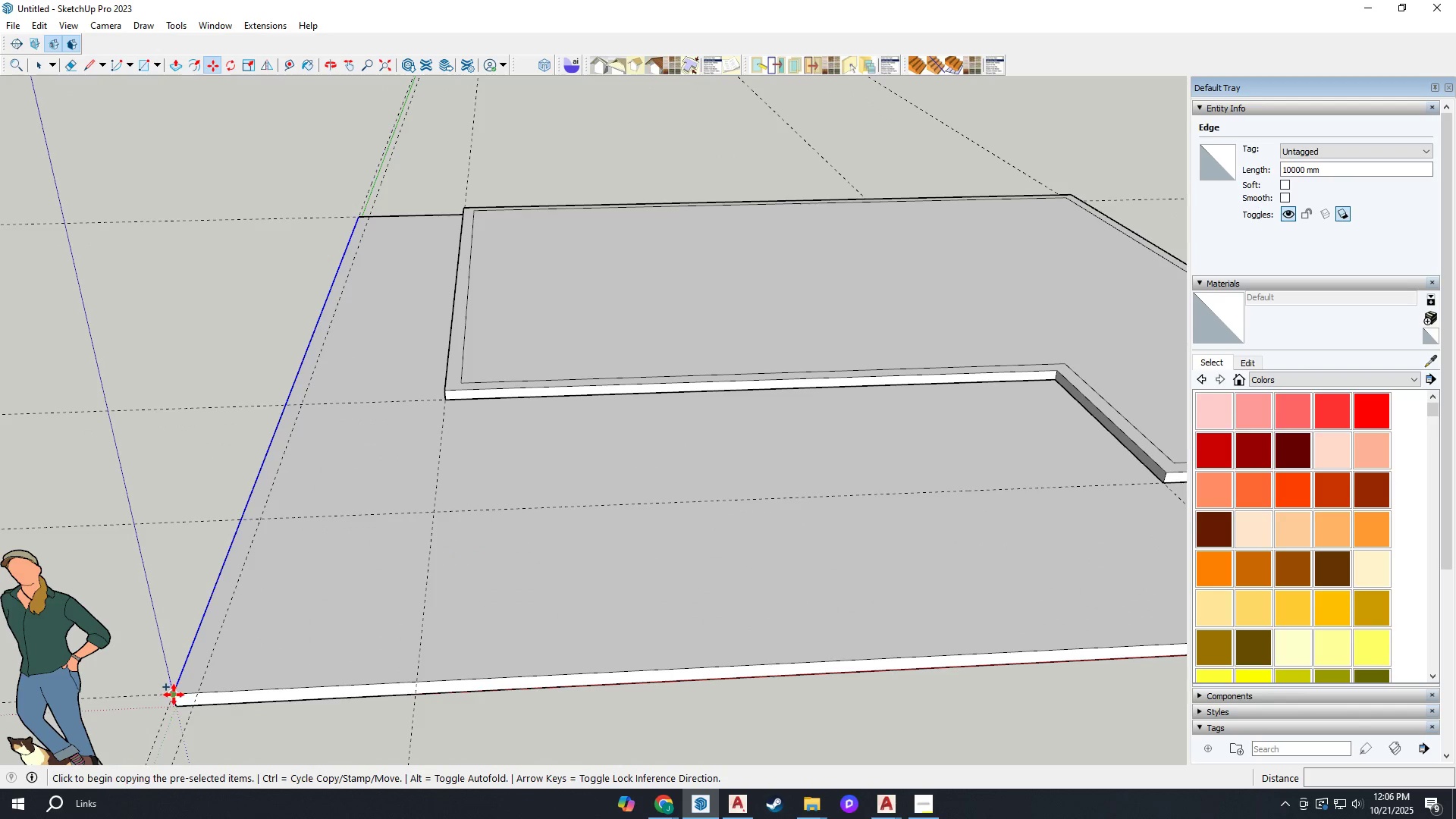 
left_click([174, 695])
 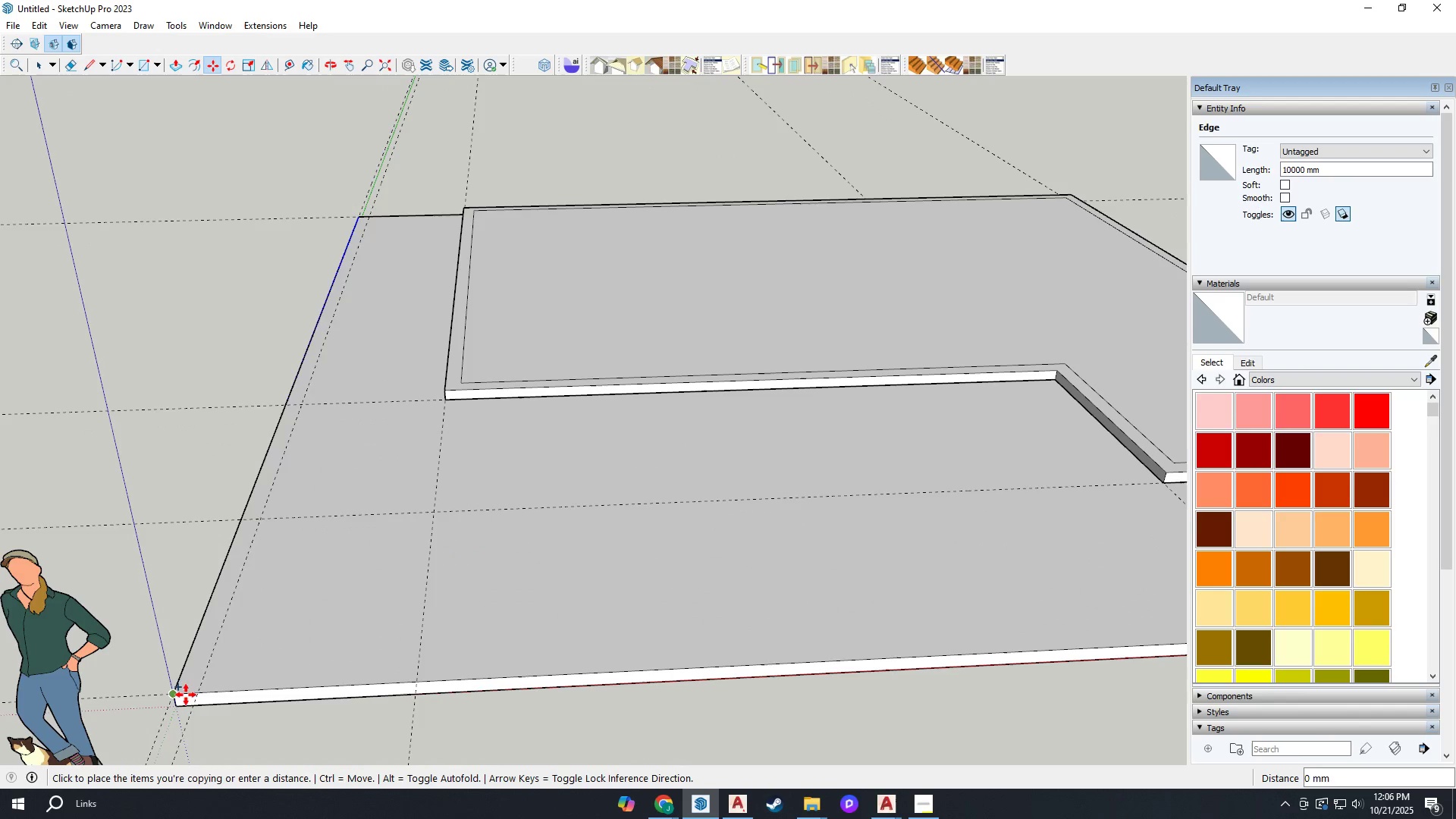 
mouse_move([215, 695])
 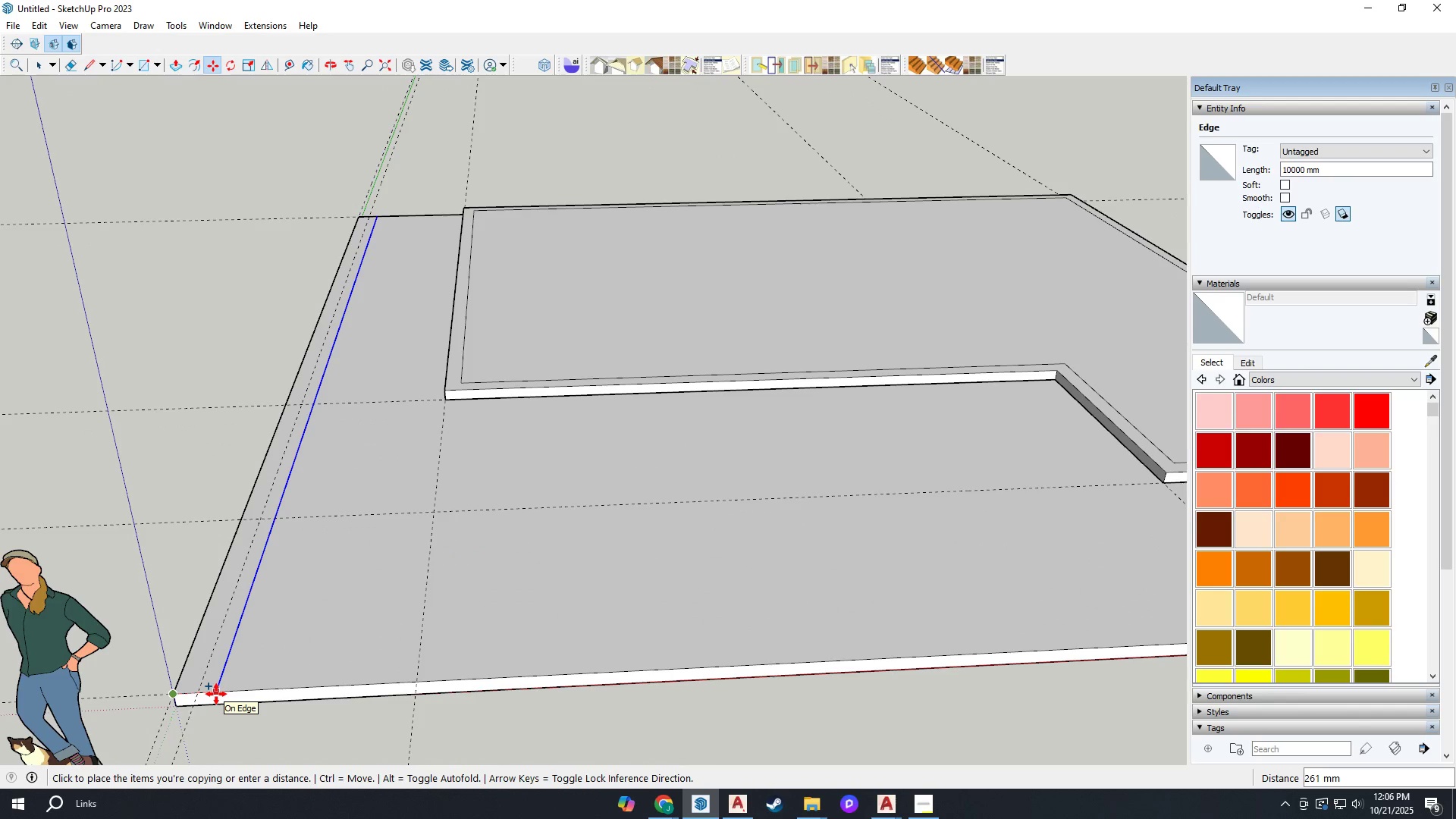 
type(15)
 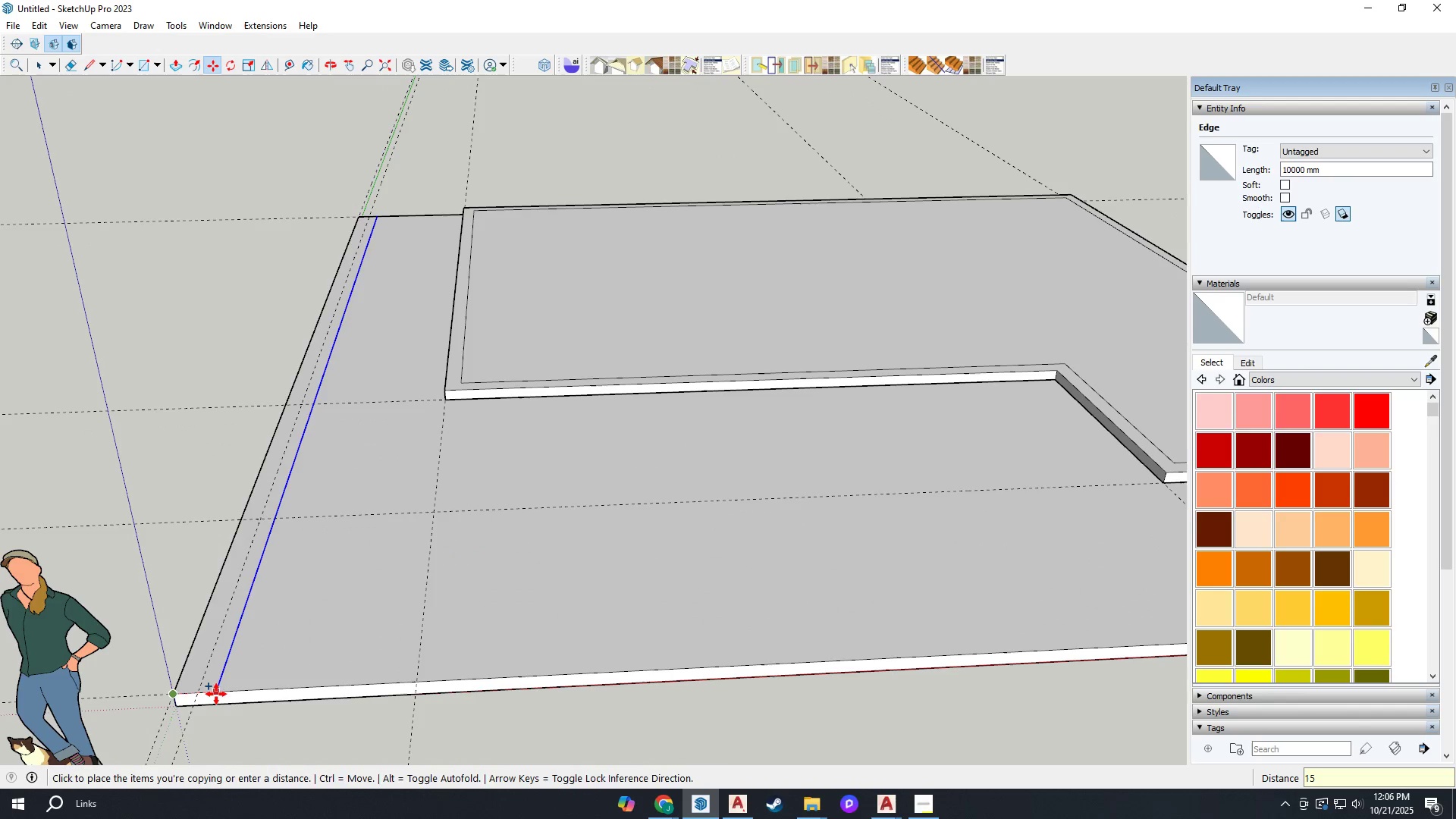 
key(Enter)
 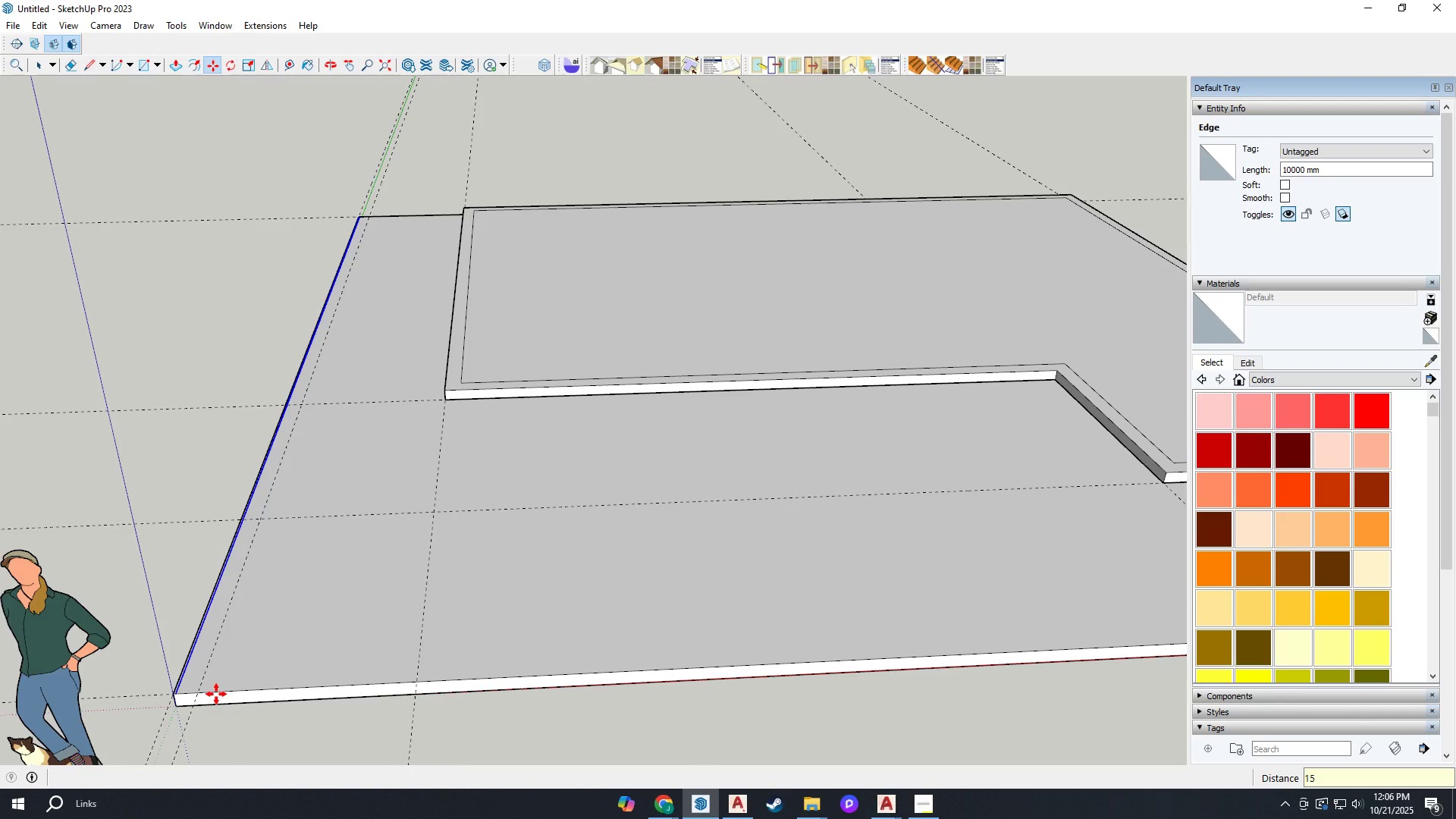 
key(Control+Z)
 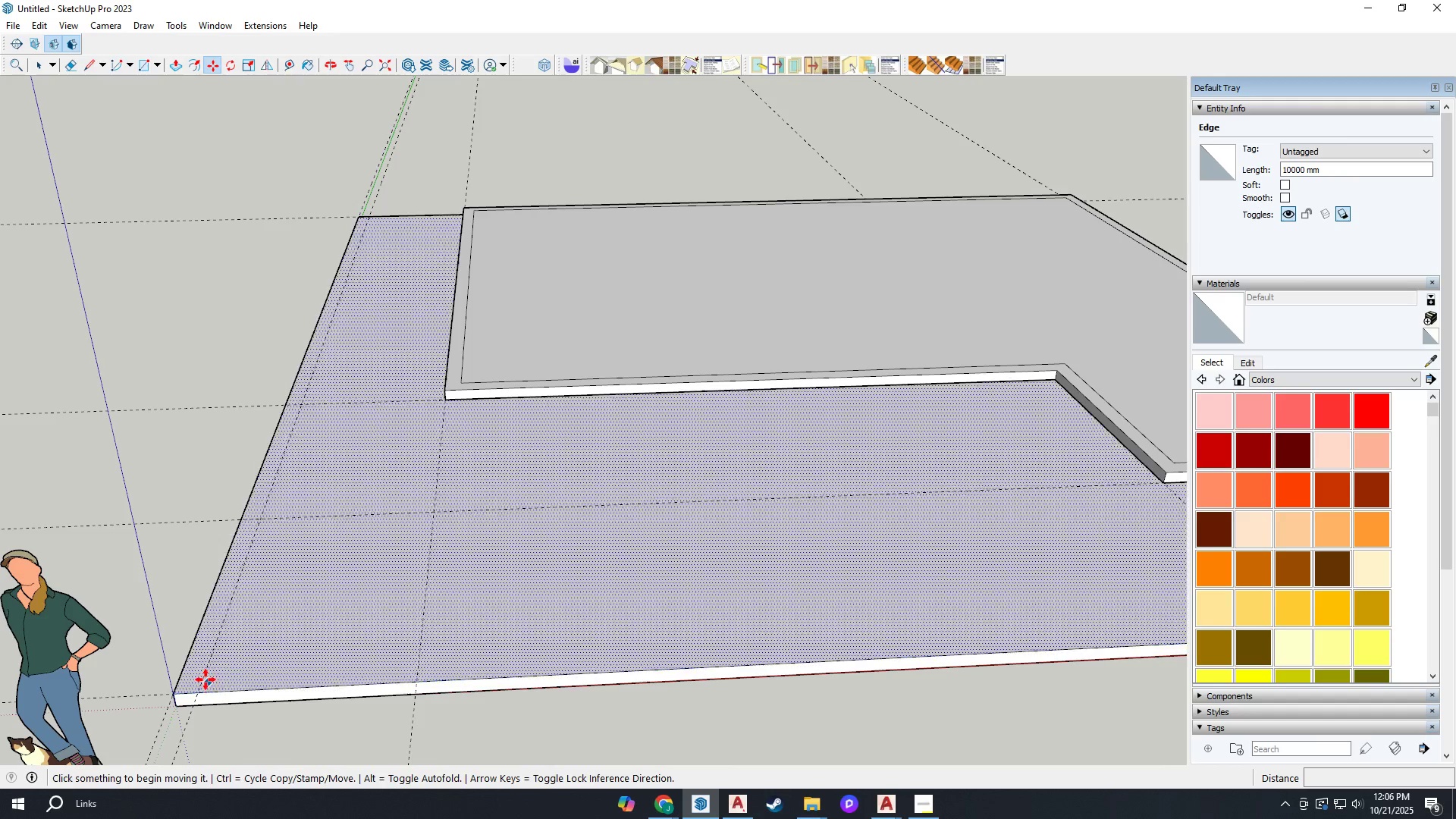 
key(Space)
 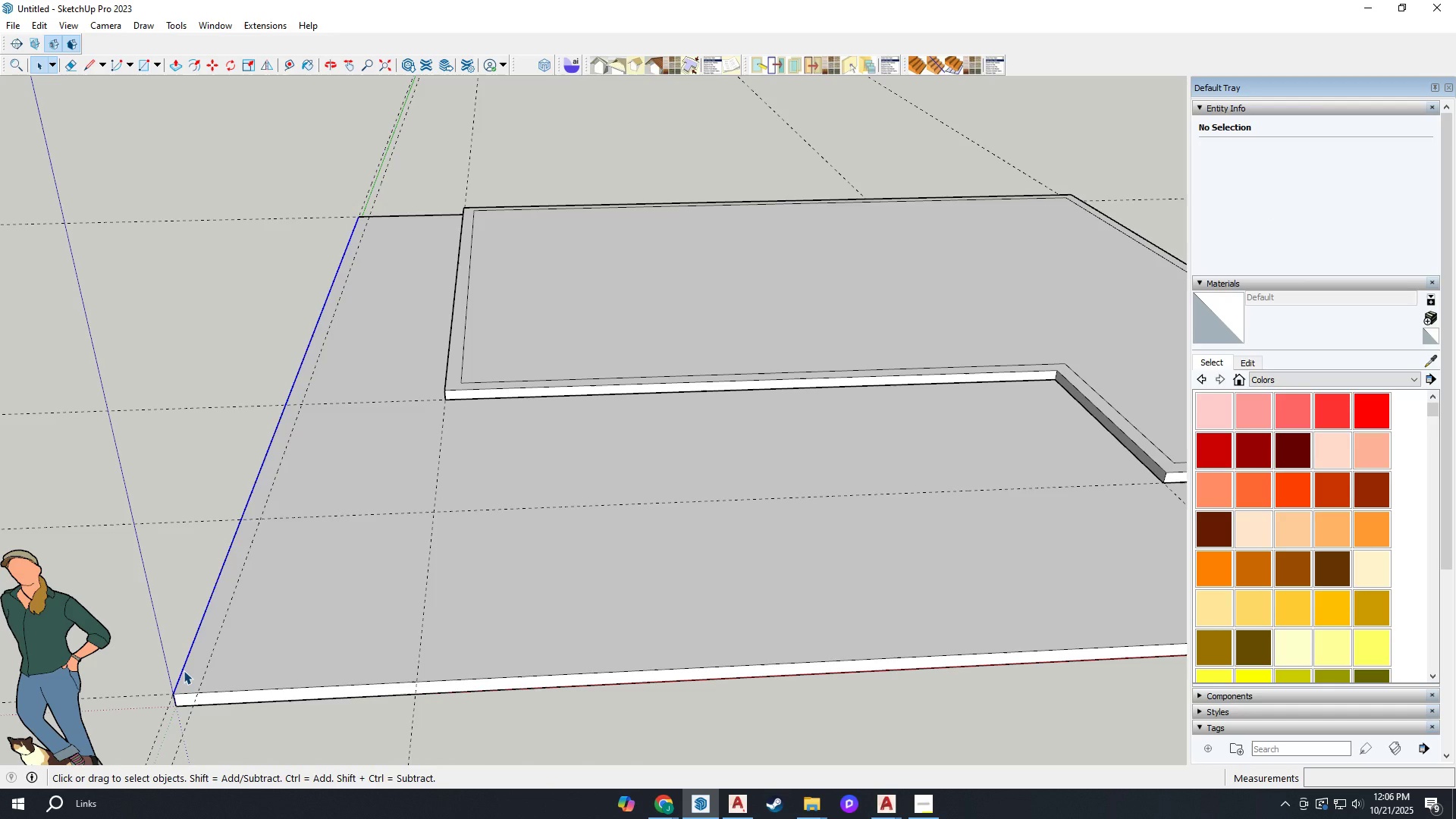 
left_click([184, 670])
 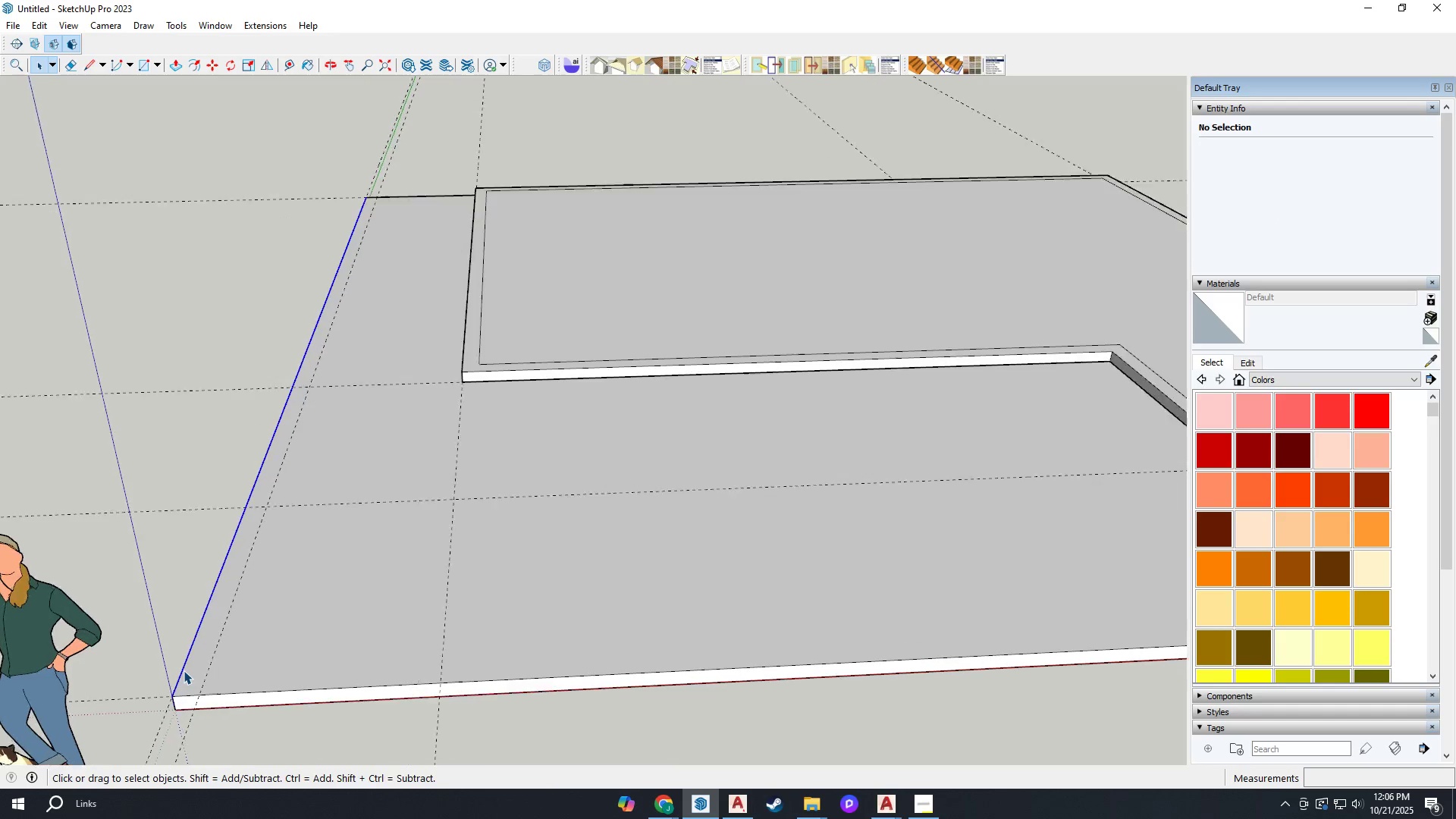 
scroll: coordinate [184, 670], scroll_direction: up, amount: 2.0
 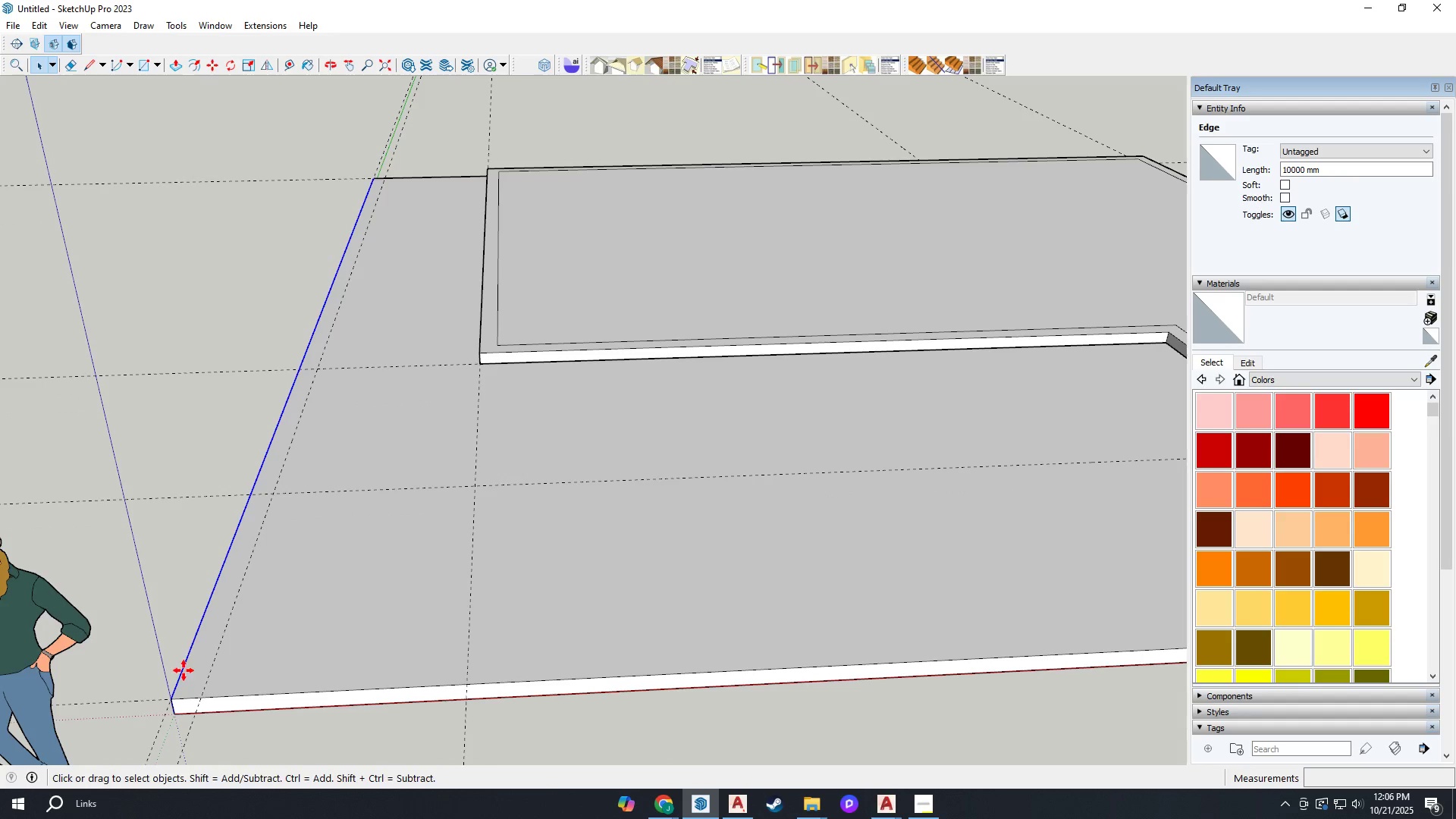 
key(M)
 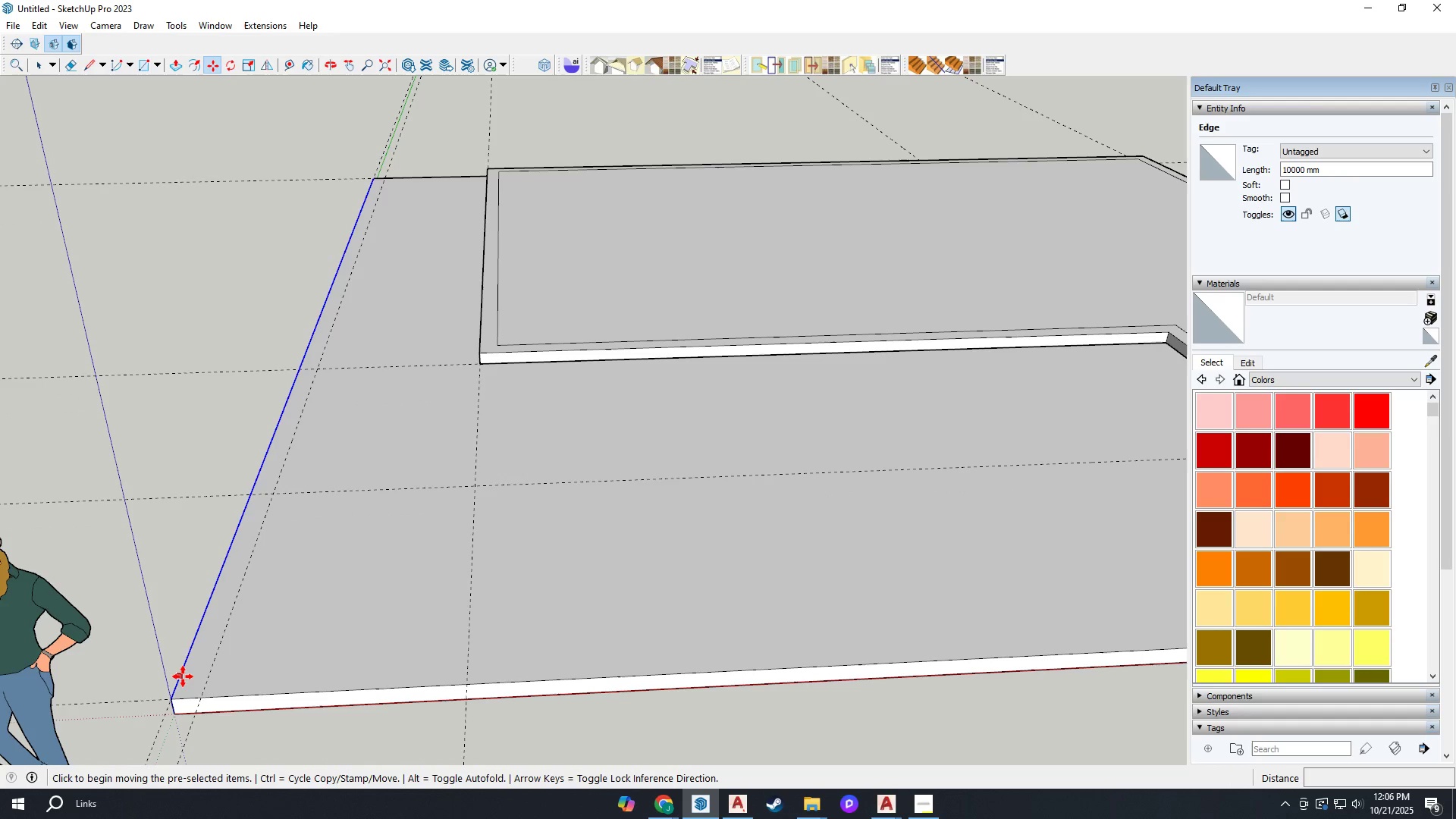 
key(Control+ControlLeft)
 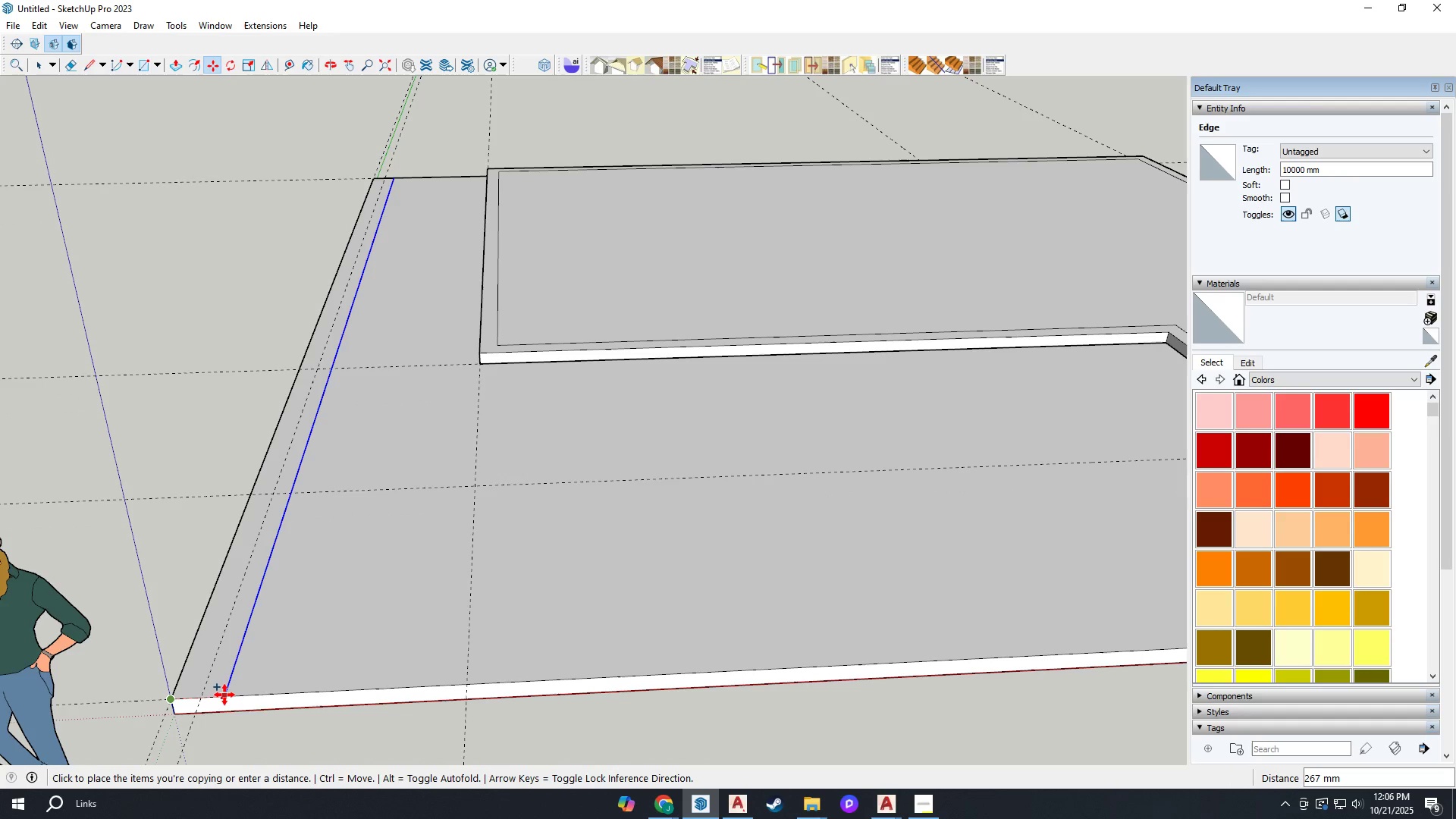 
type(150)
 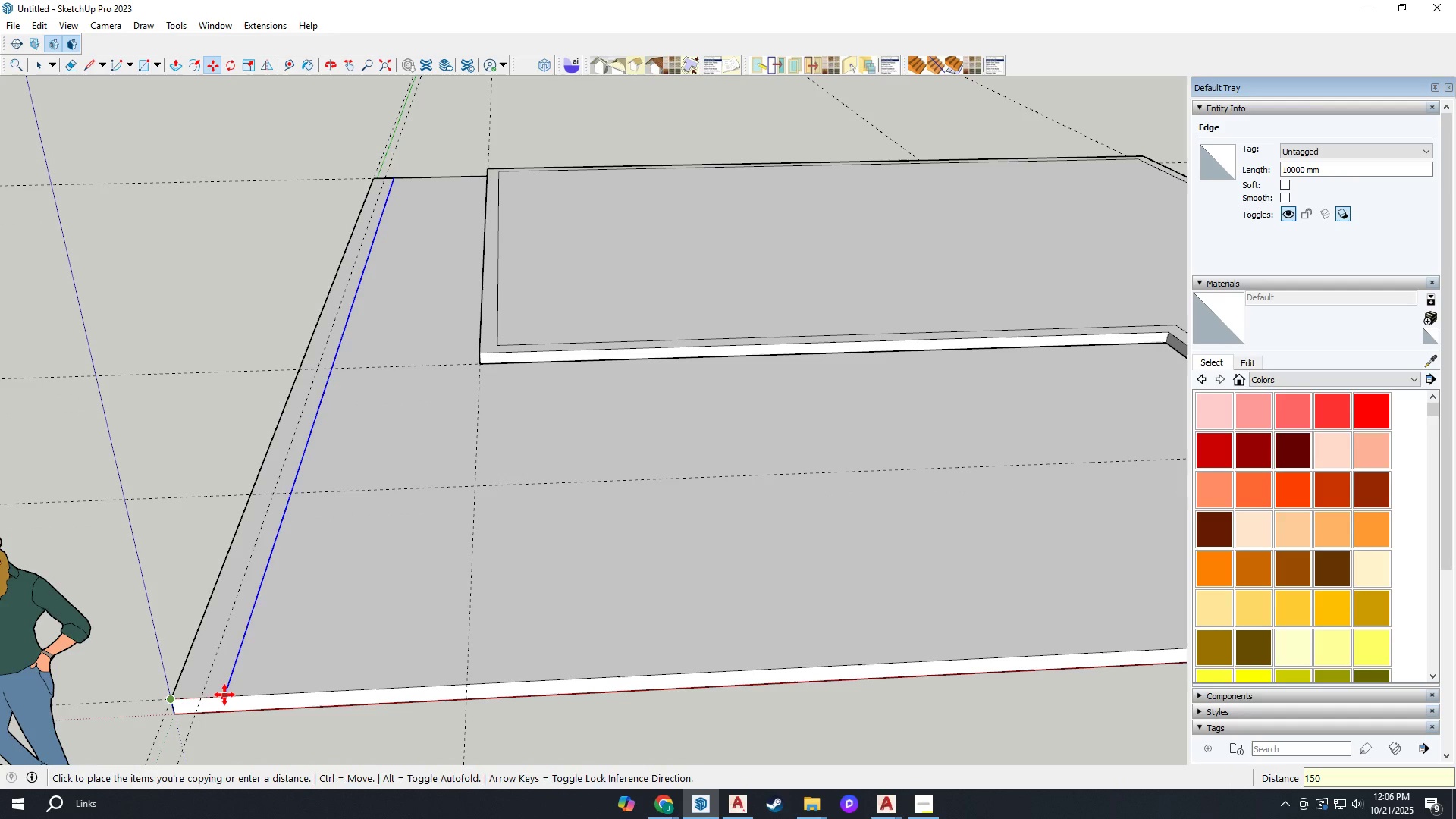 
key(Enter)
 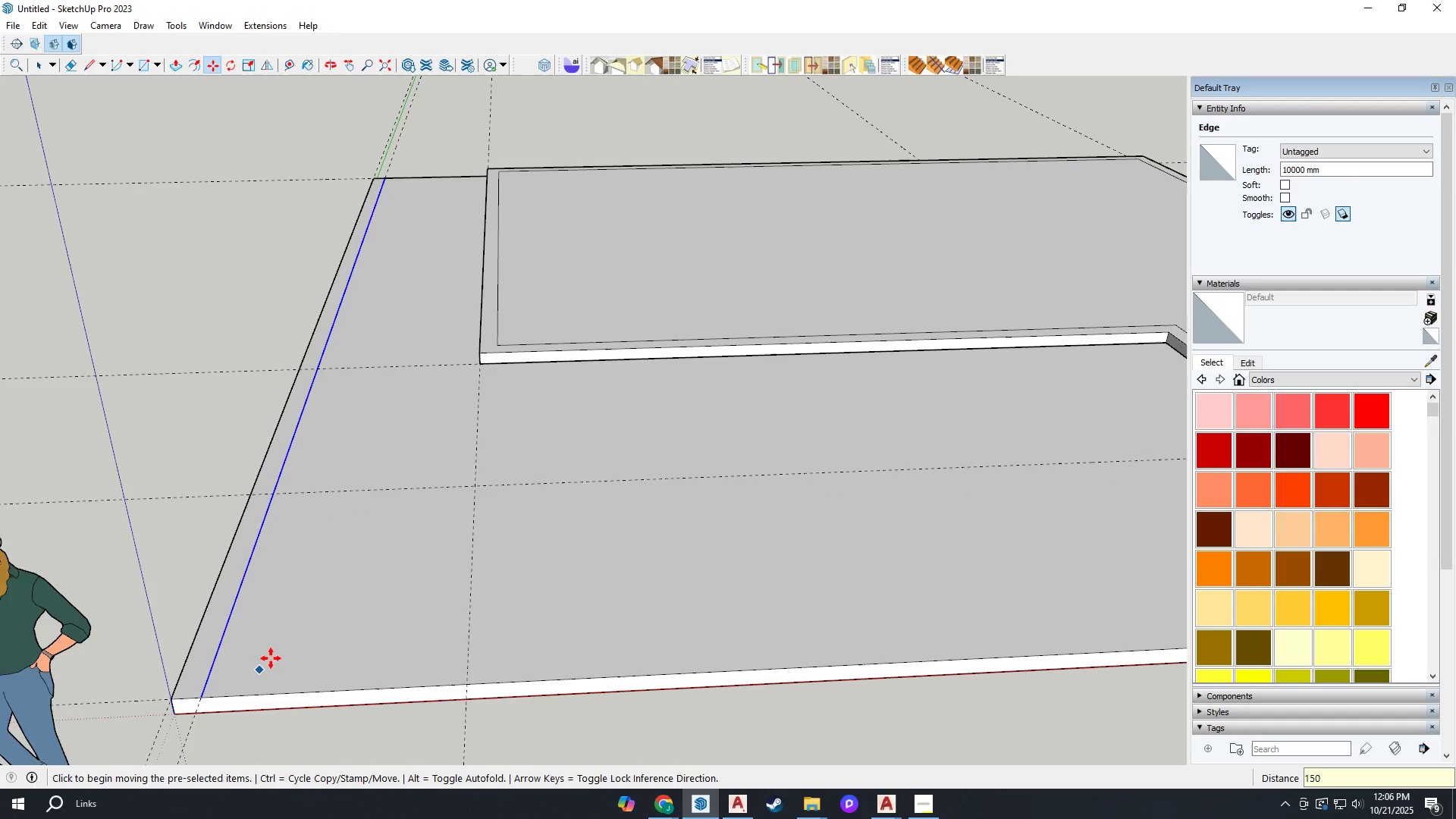 
scroll: coordinate [278, 637], scroll_direction: down, amount: 3.0
 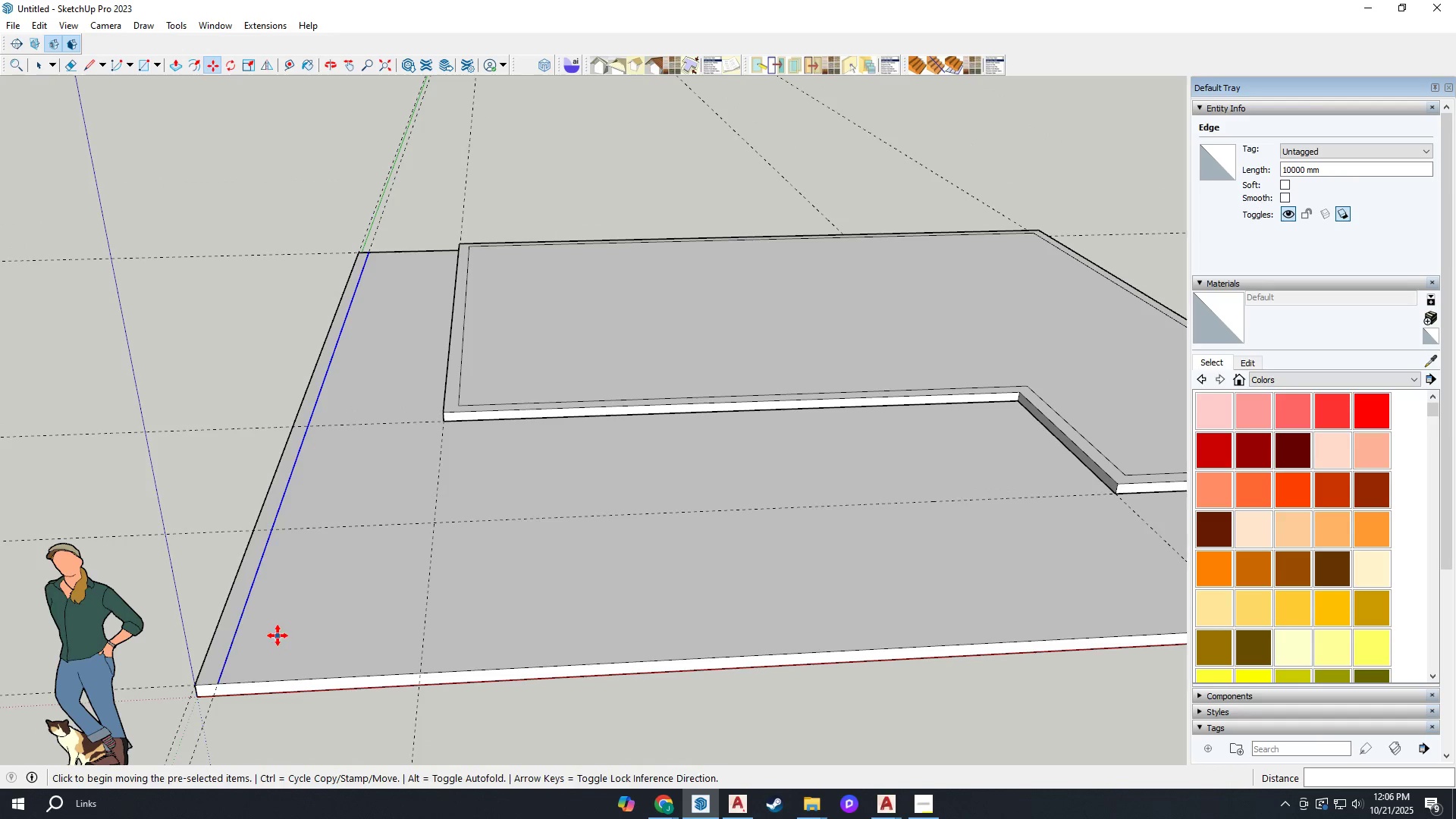 
key(P)
 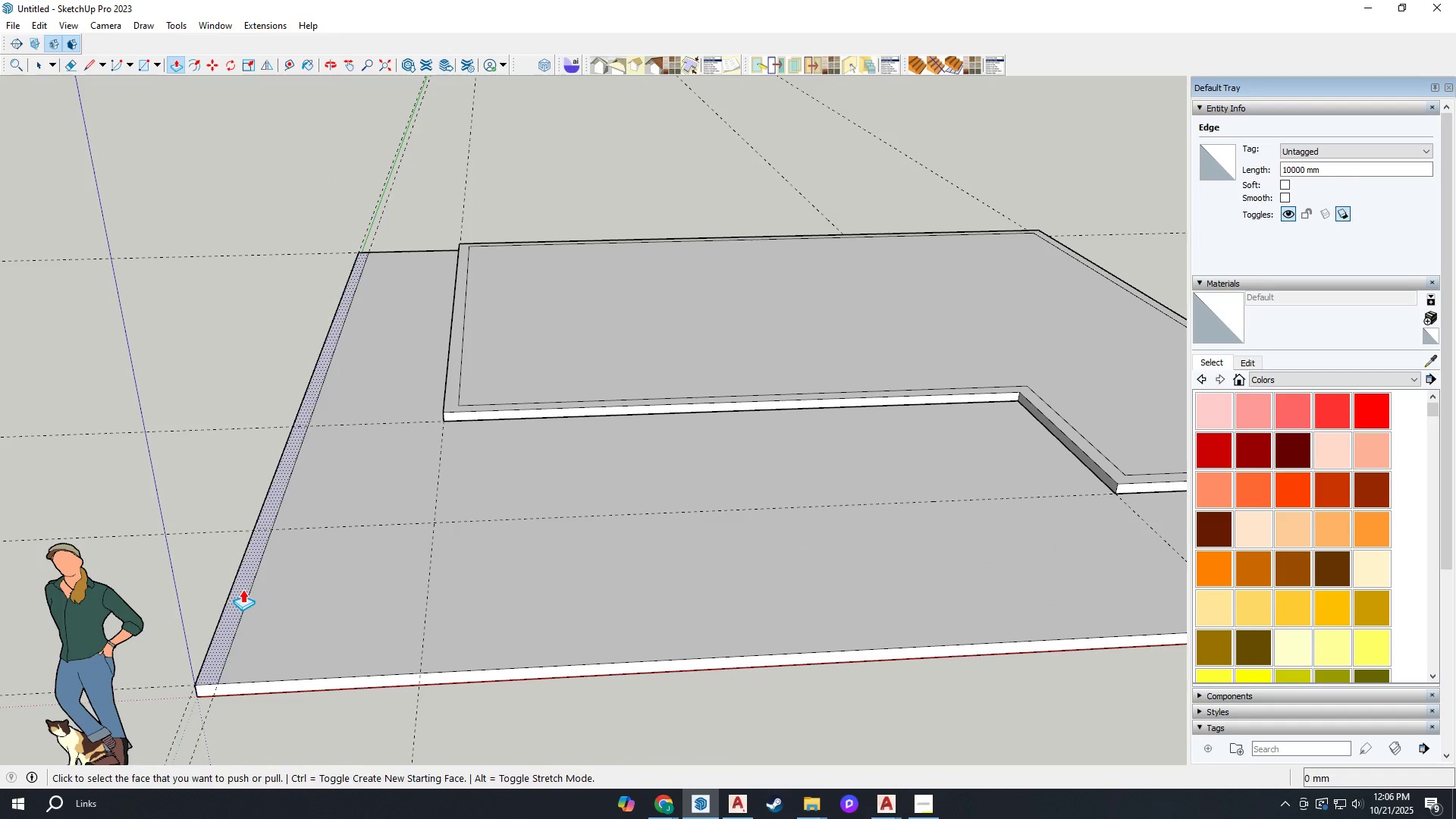 
left_click([243, 589])
 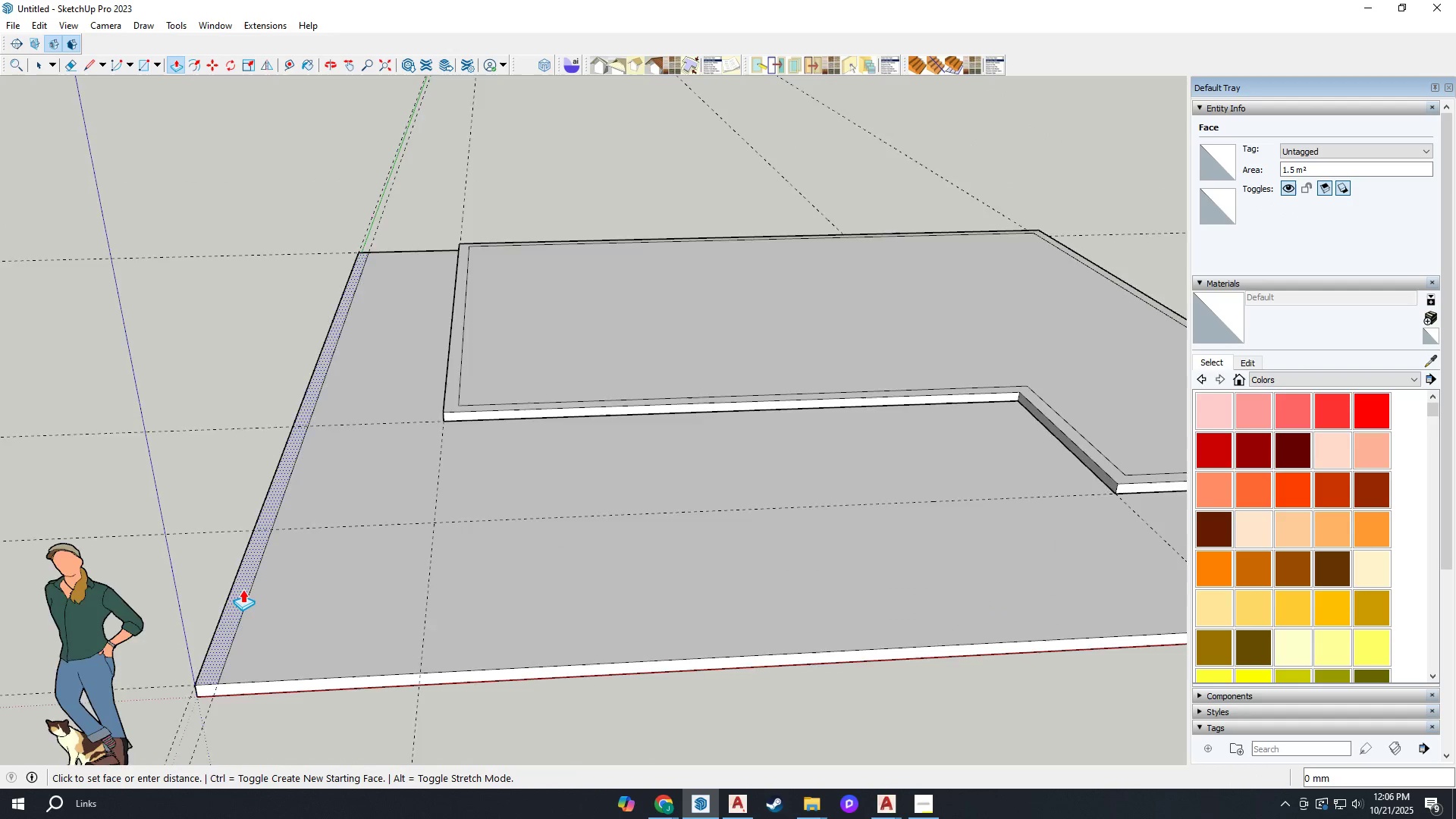 
scroll: coordinate [249, 484], scroll_direction: down, amount: 7.0
 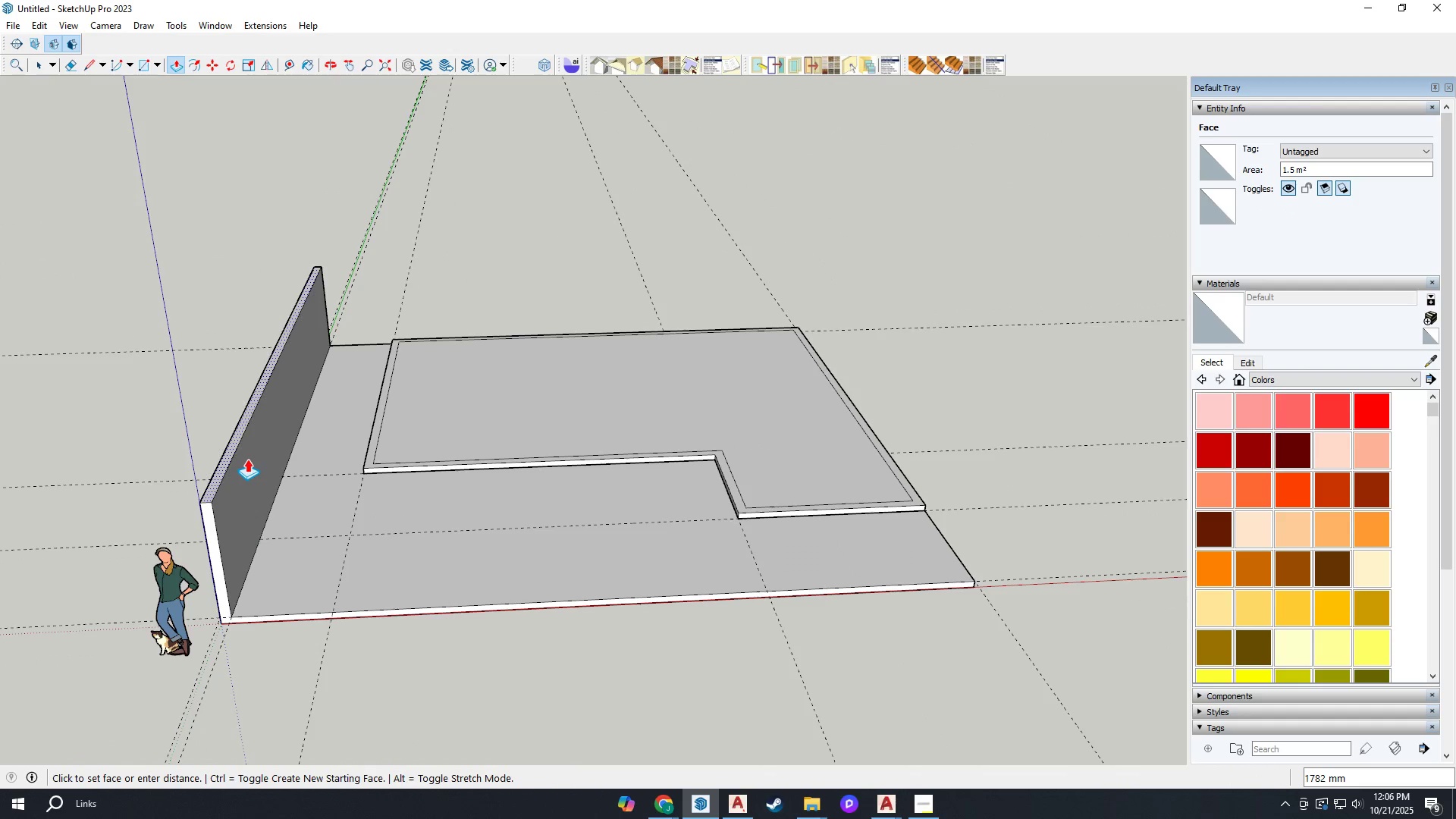 
type(1600)
 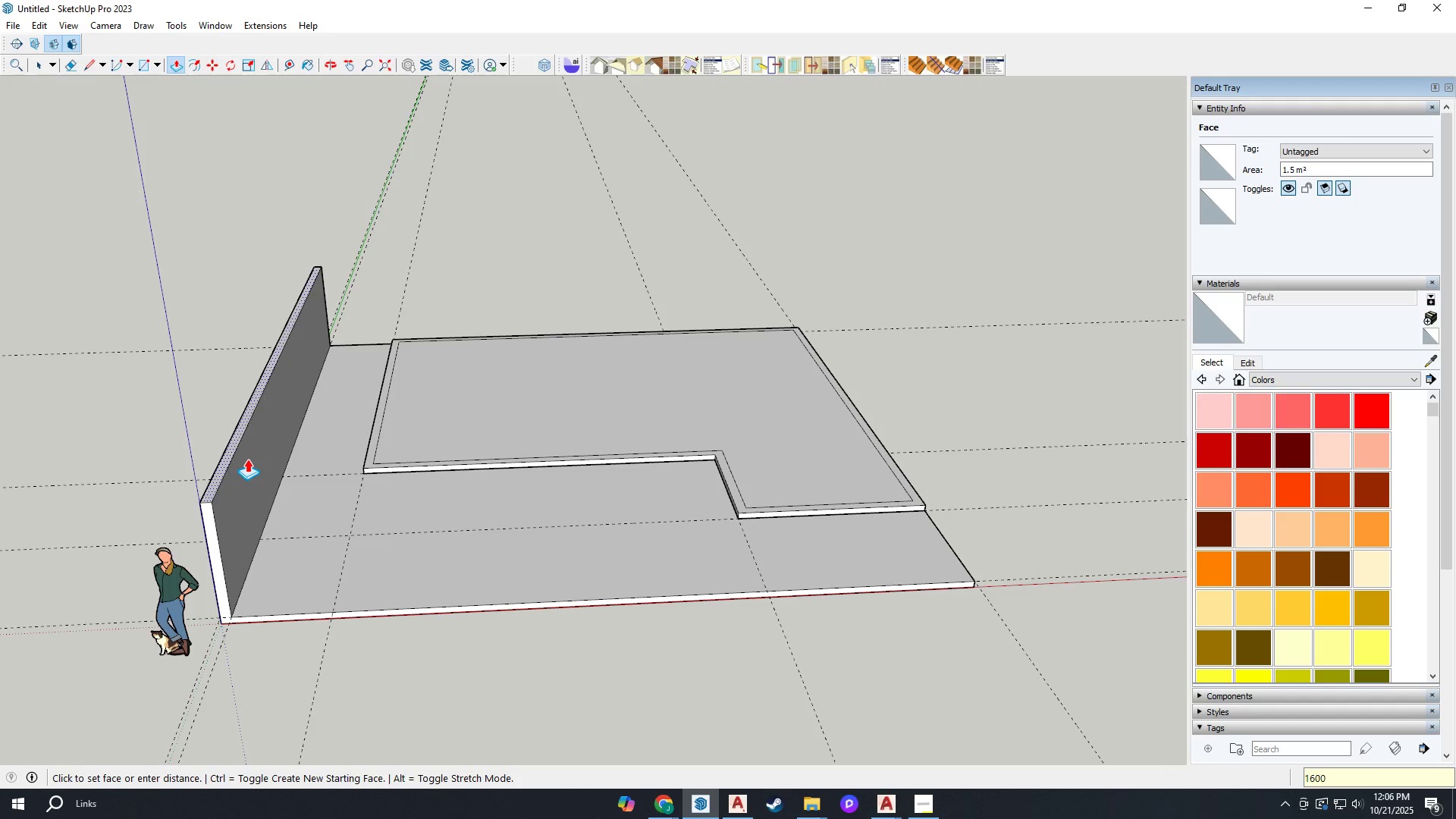 
key(Enter)
 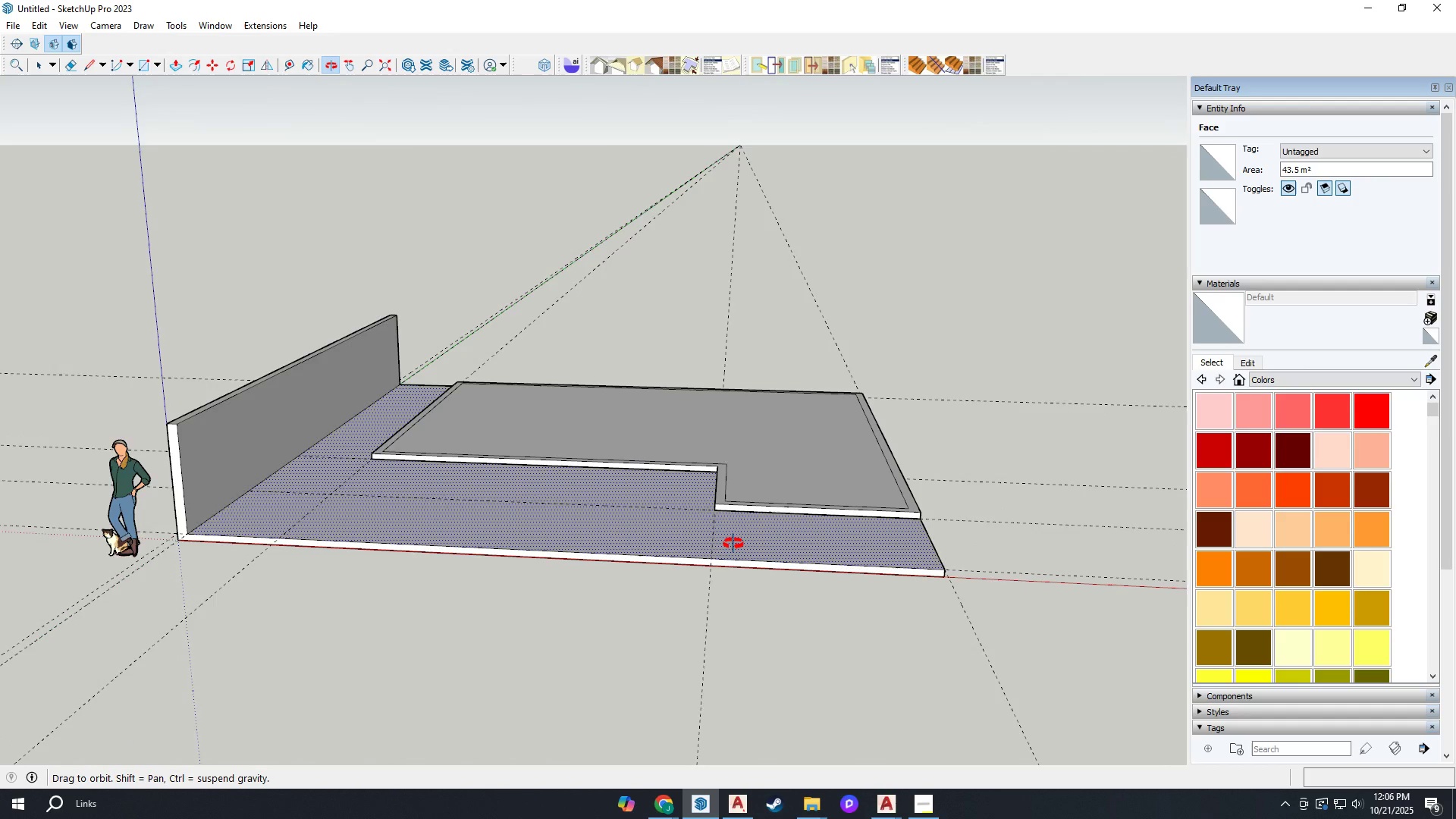 
scroll: coordinate [864, 551], scroll_direction: down, amount: 1.0
 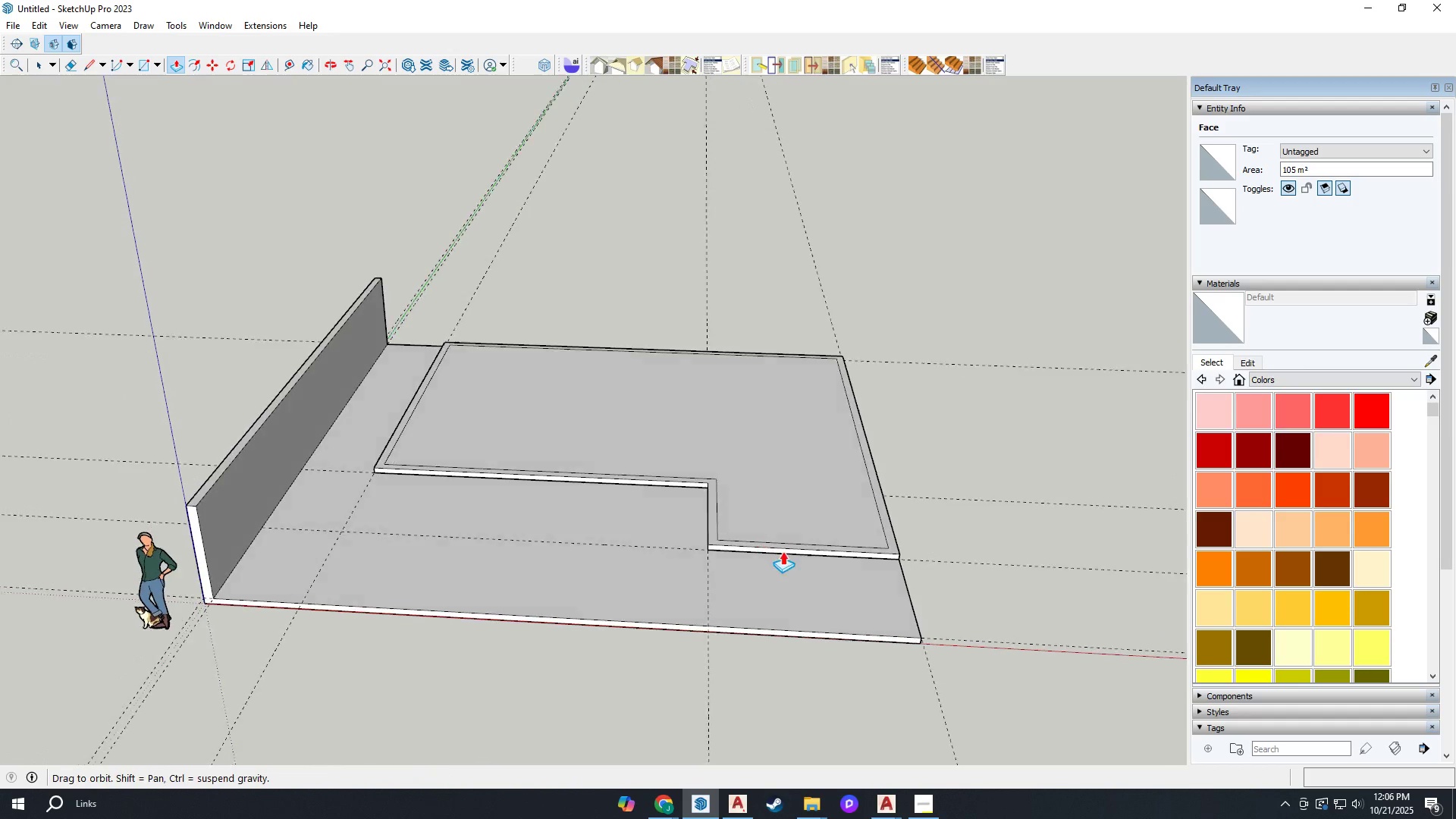 
key(Space)
 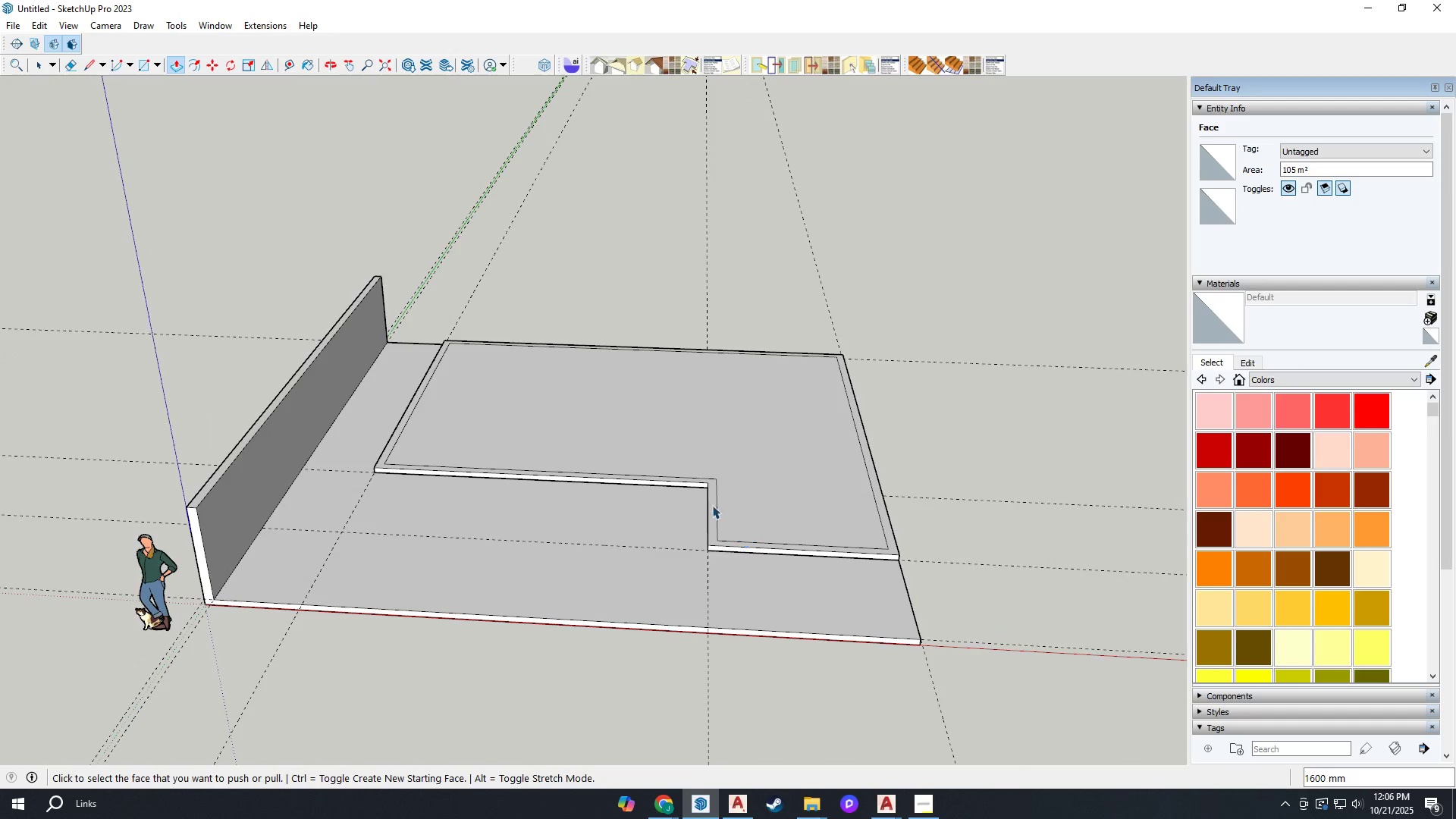 
scroll: coordinate [685, 475], scroll_direction: up, amount: 2.0
 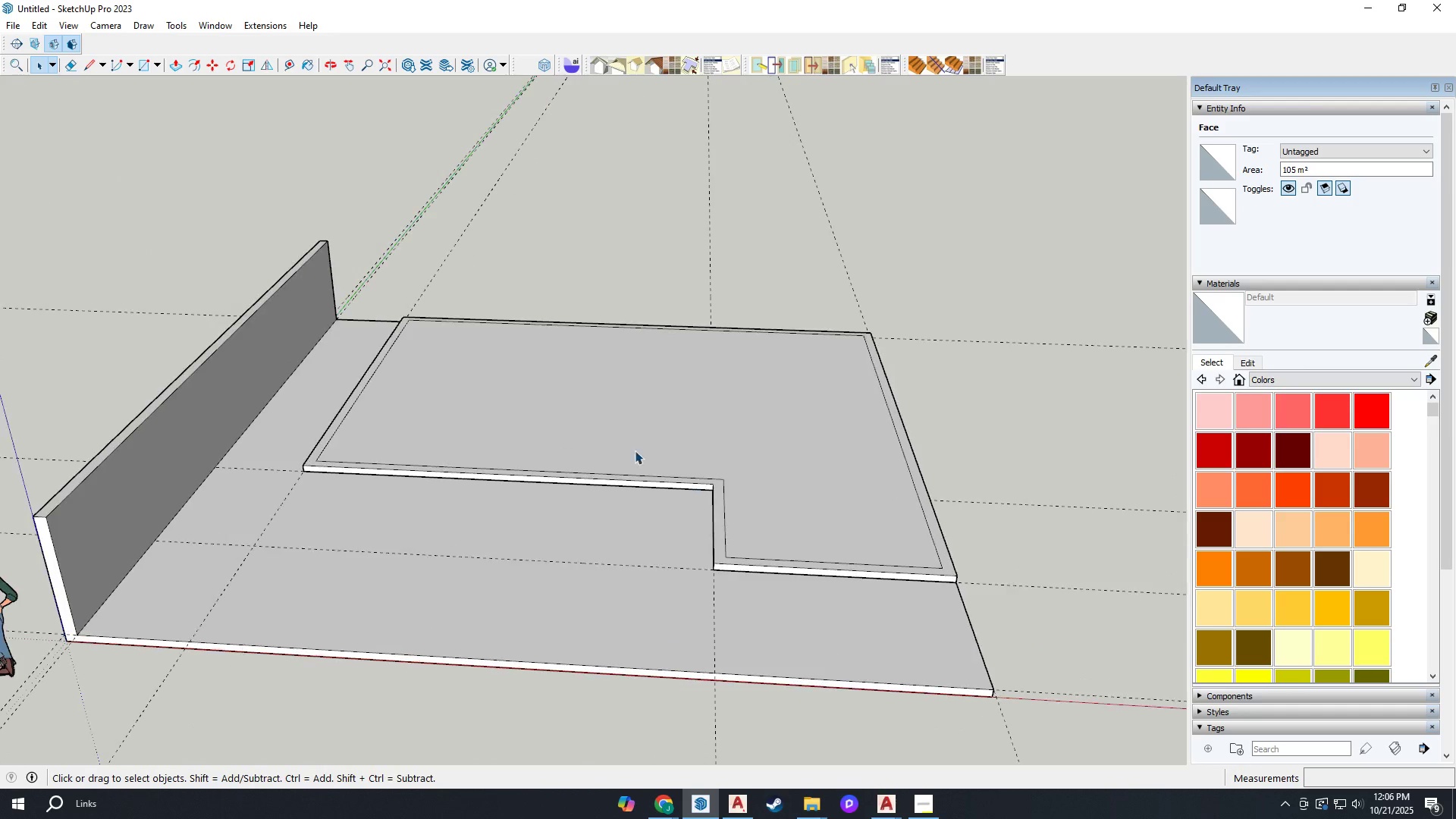 
left_click([635, 450])
 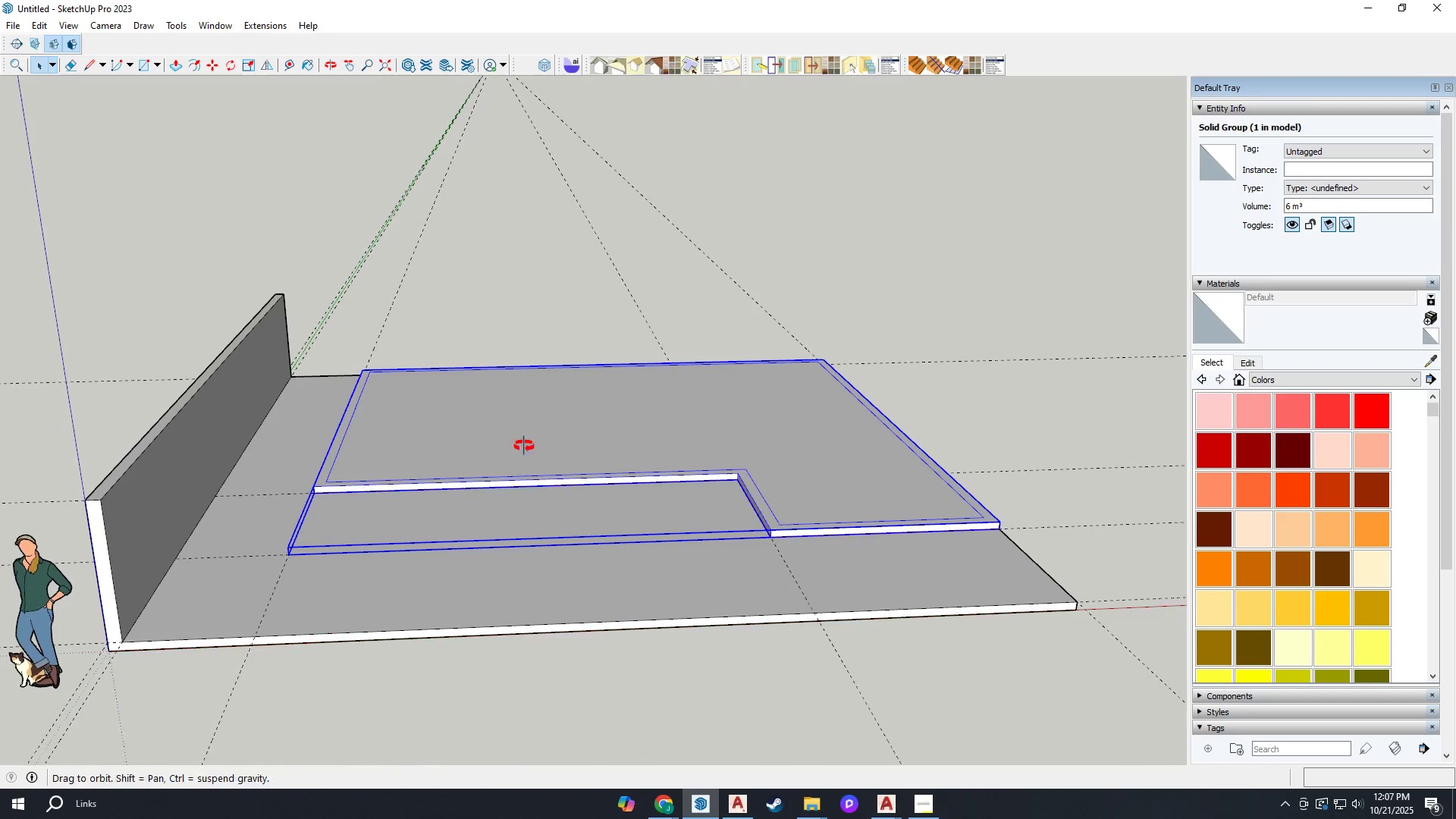 
double_click([523, 445])
 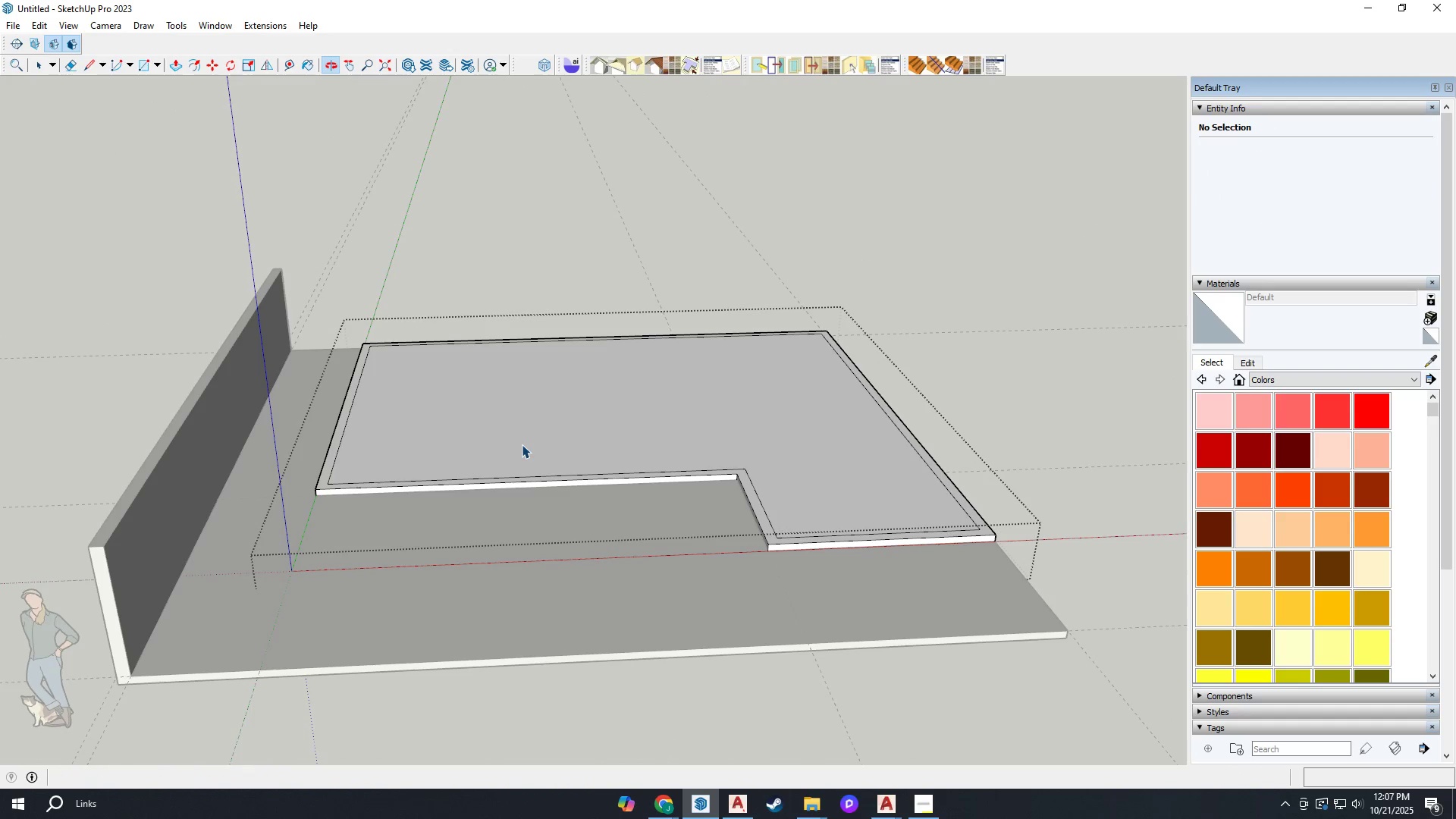 
key(P)
 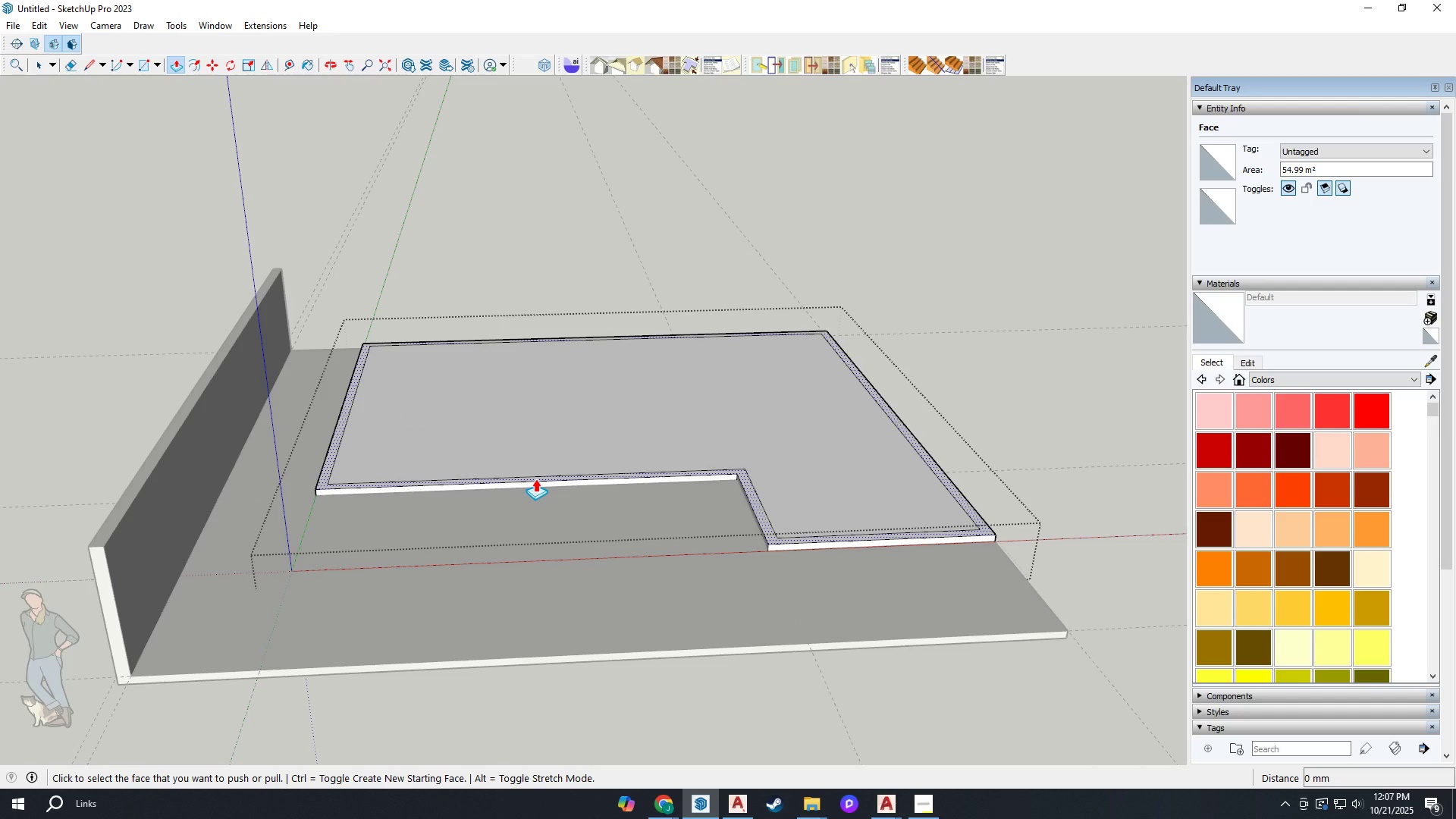 
left_click([535, 479])
 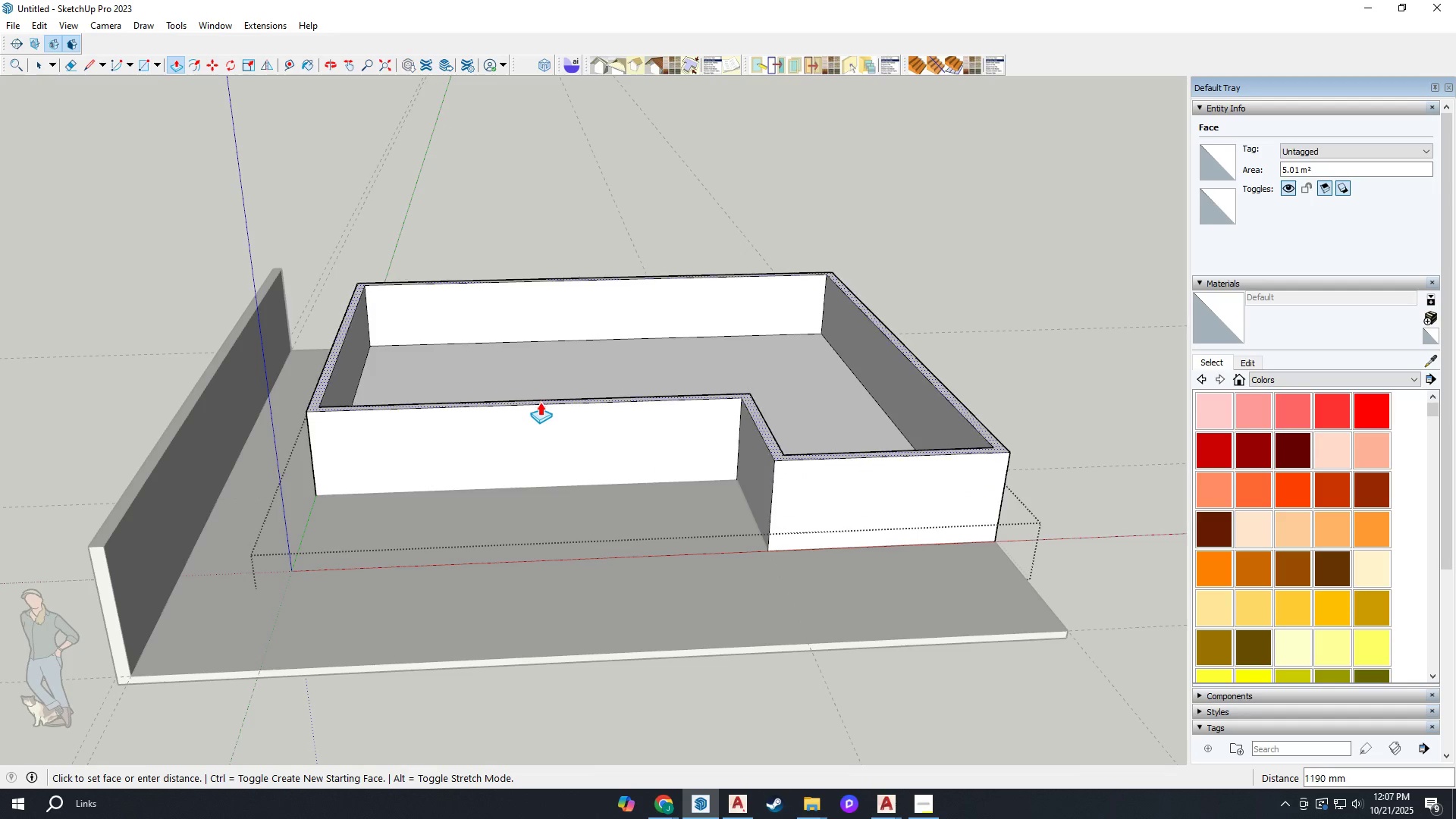 
scroll: coordinate [540, 402], scroll_direction: down, amount: 3.0
 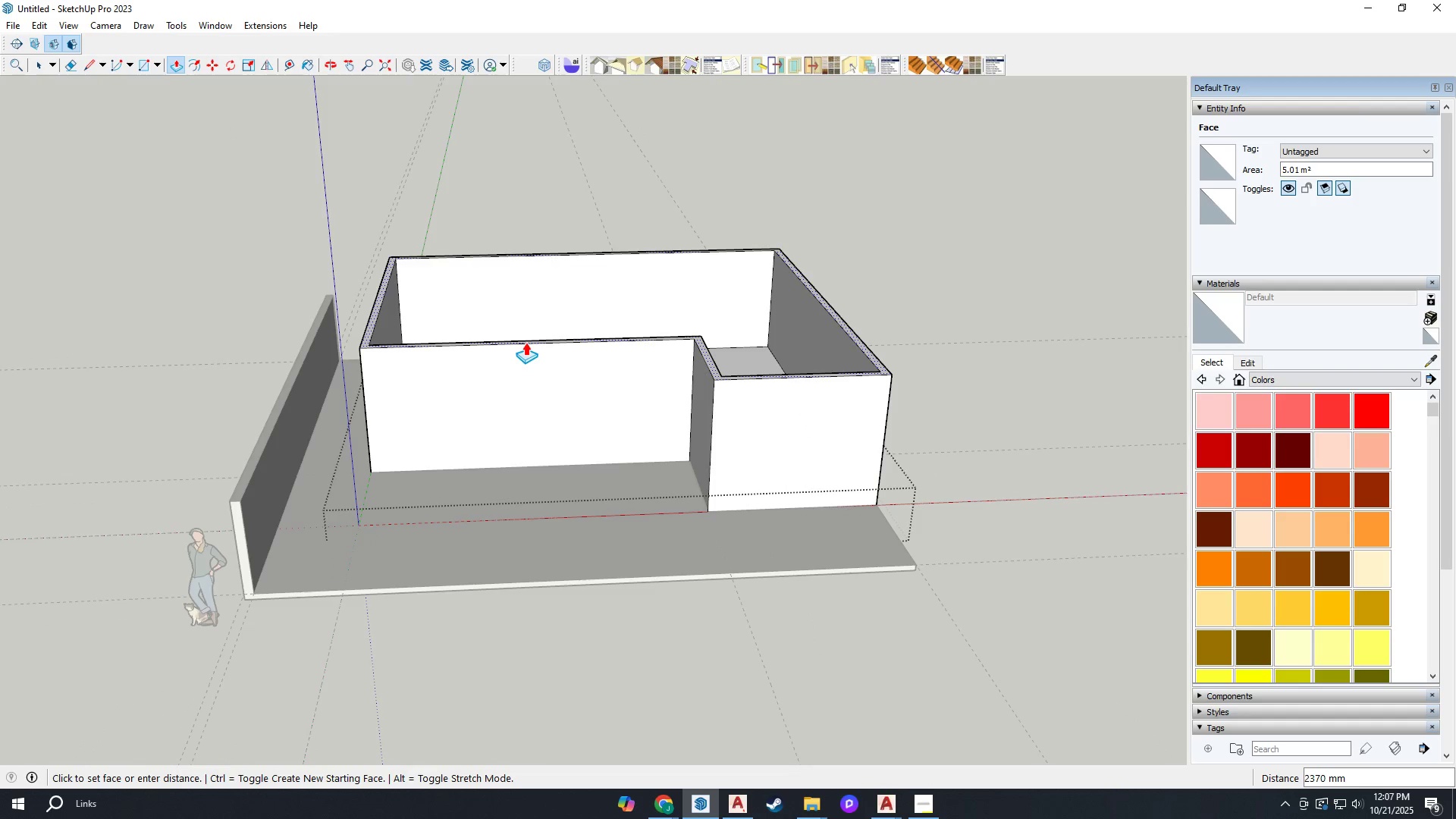 
wait(6.86)
 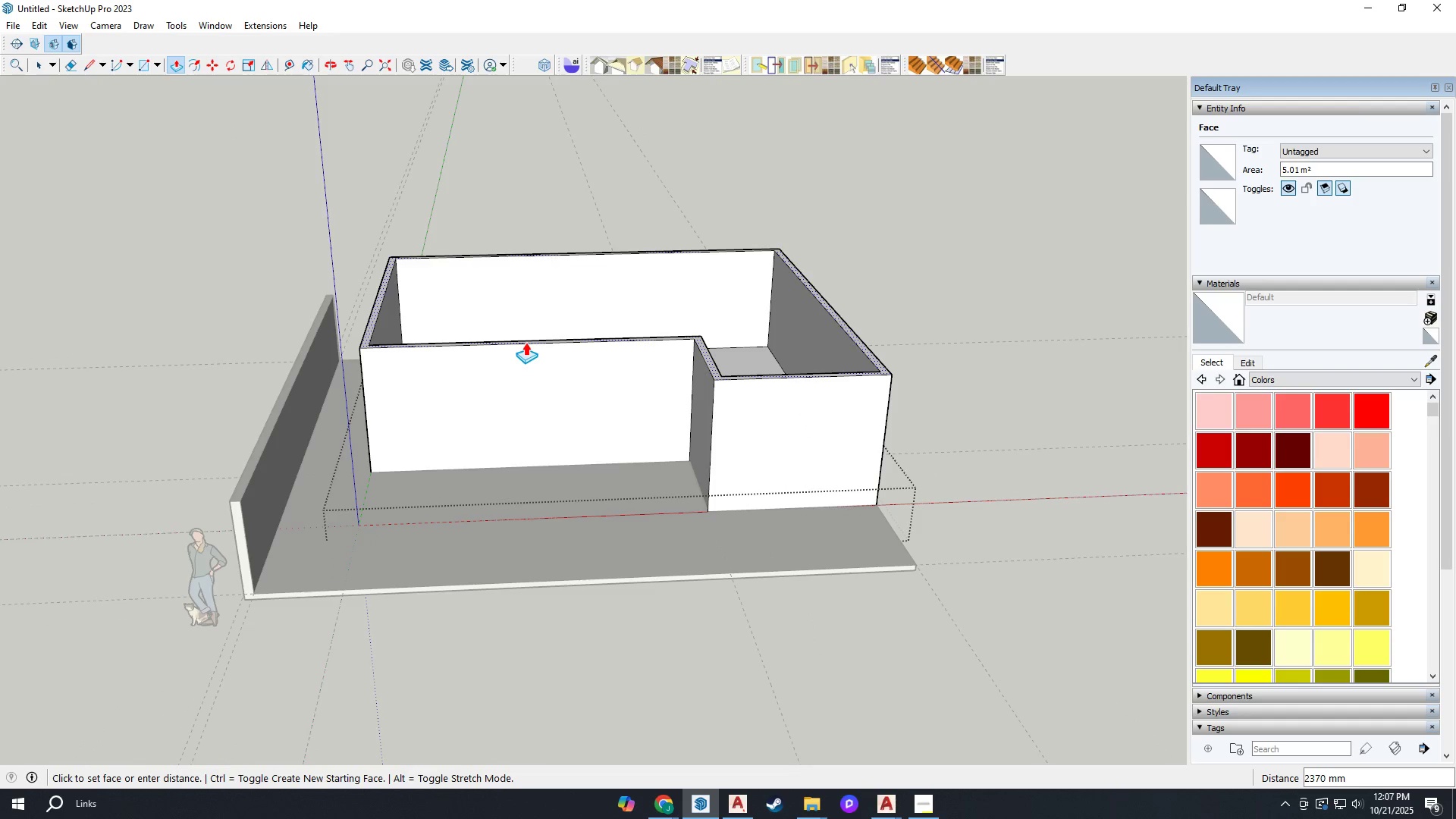 
type(2700)
 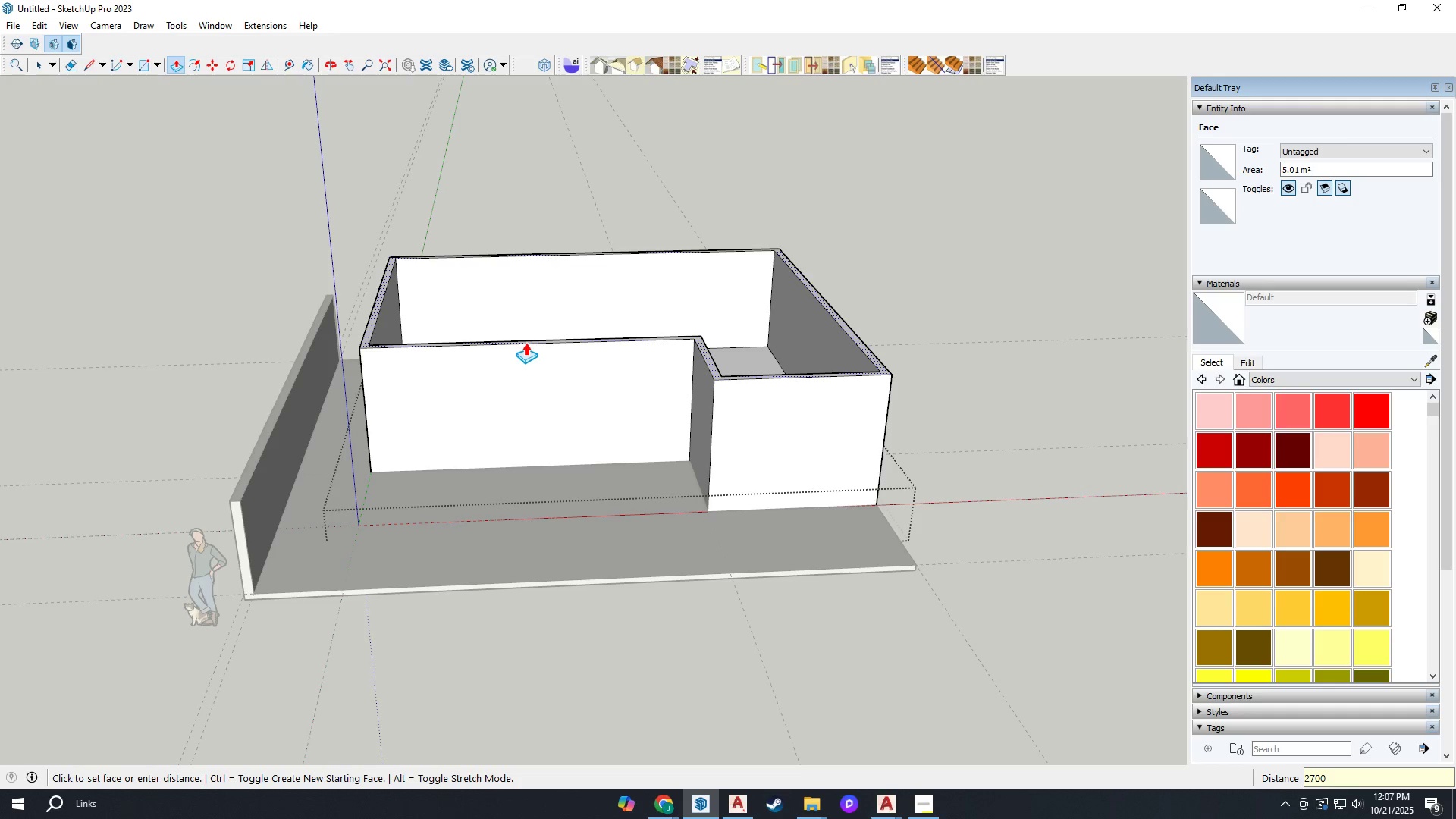 
key(Enter)
 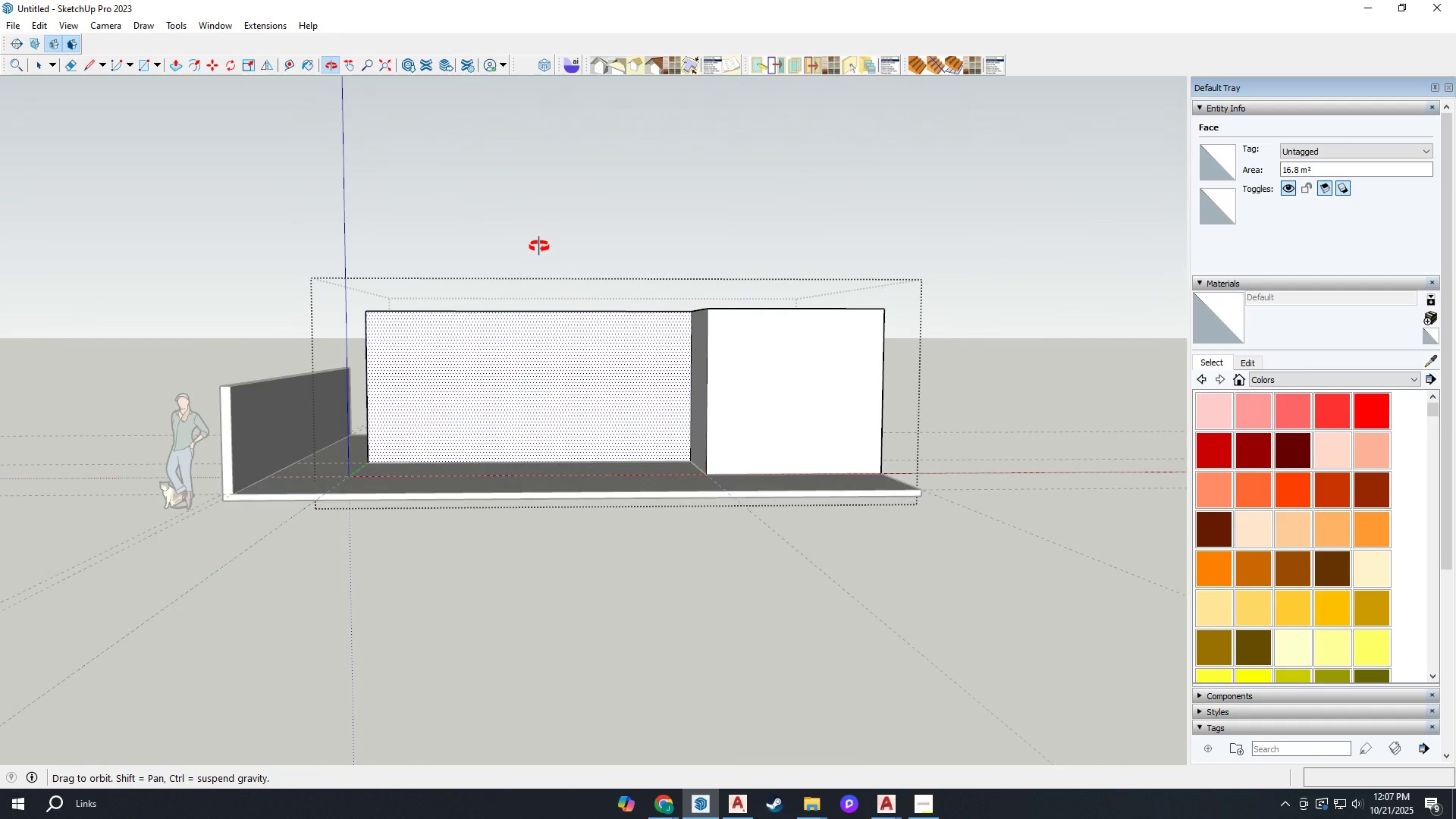 
key(Control+Z)
 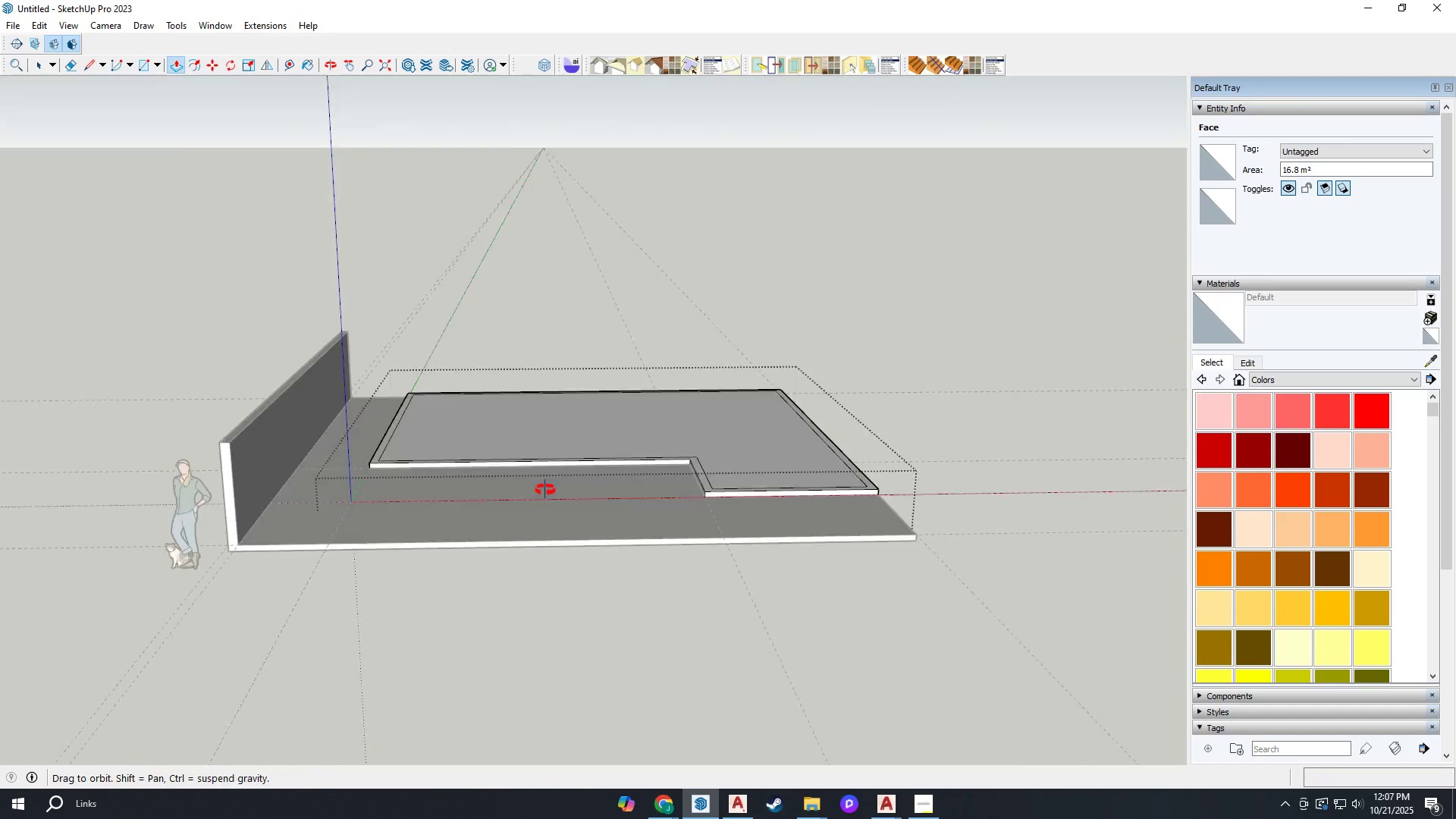 
scroll: coordinate [539, 483], scroll_direction: up, amount: 2.0
 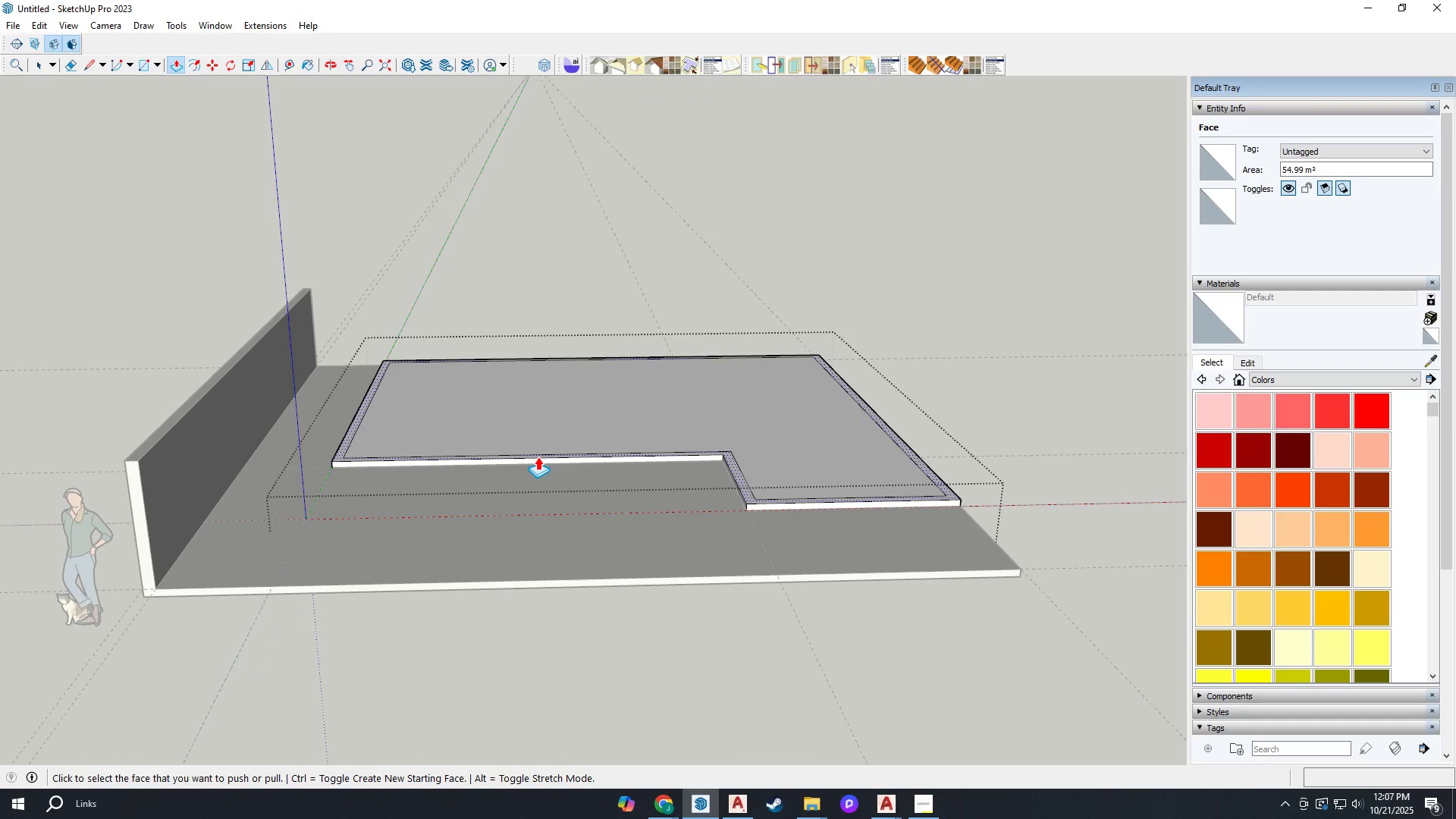 
left_click([538, 457])
 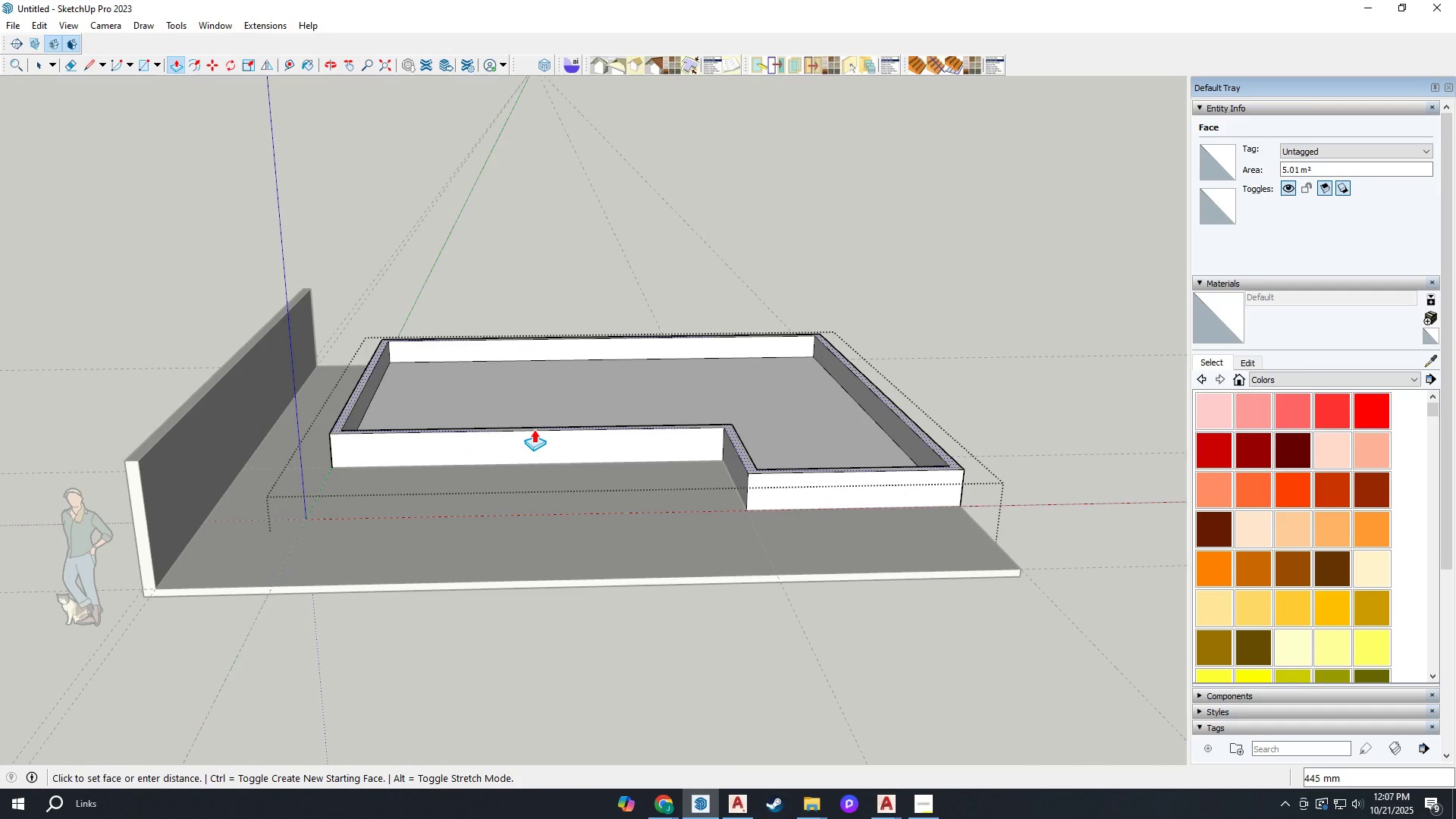 
type(2600)
 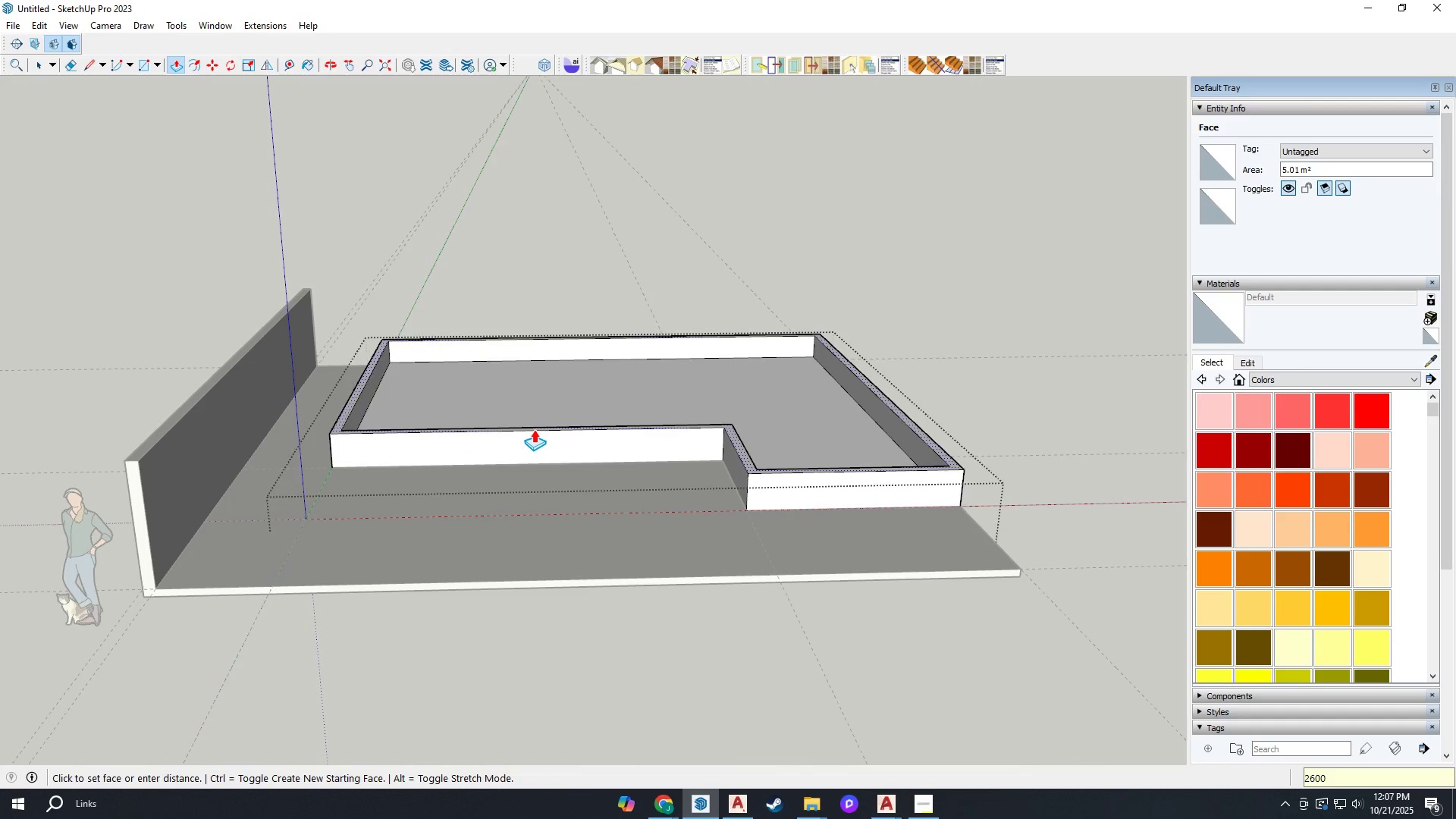 
key(Enter)
 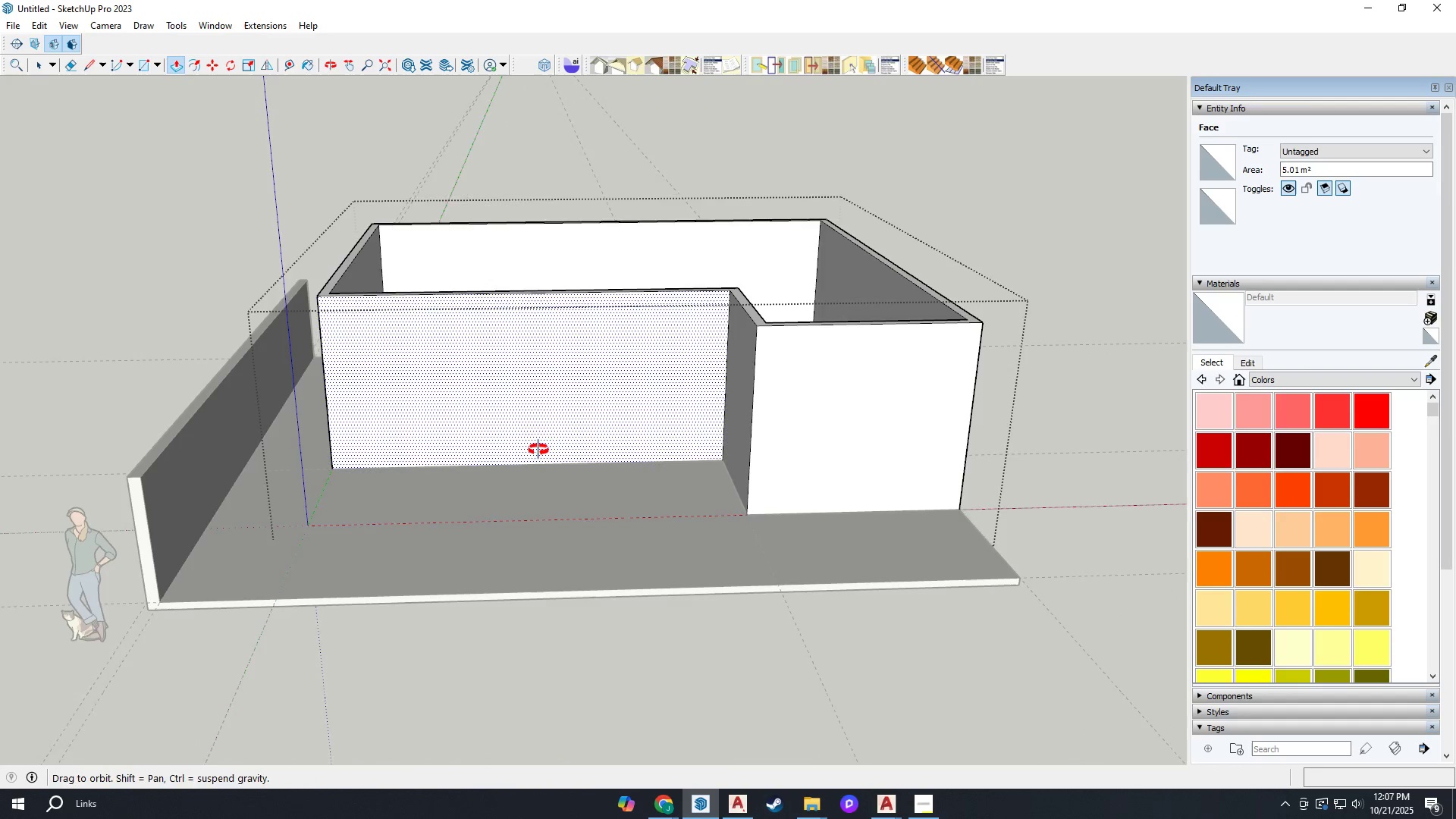 
key(Space)
 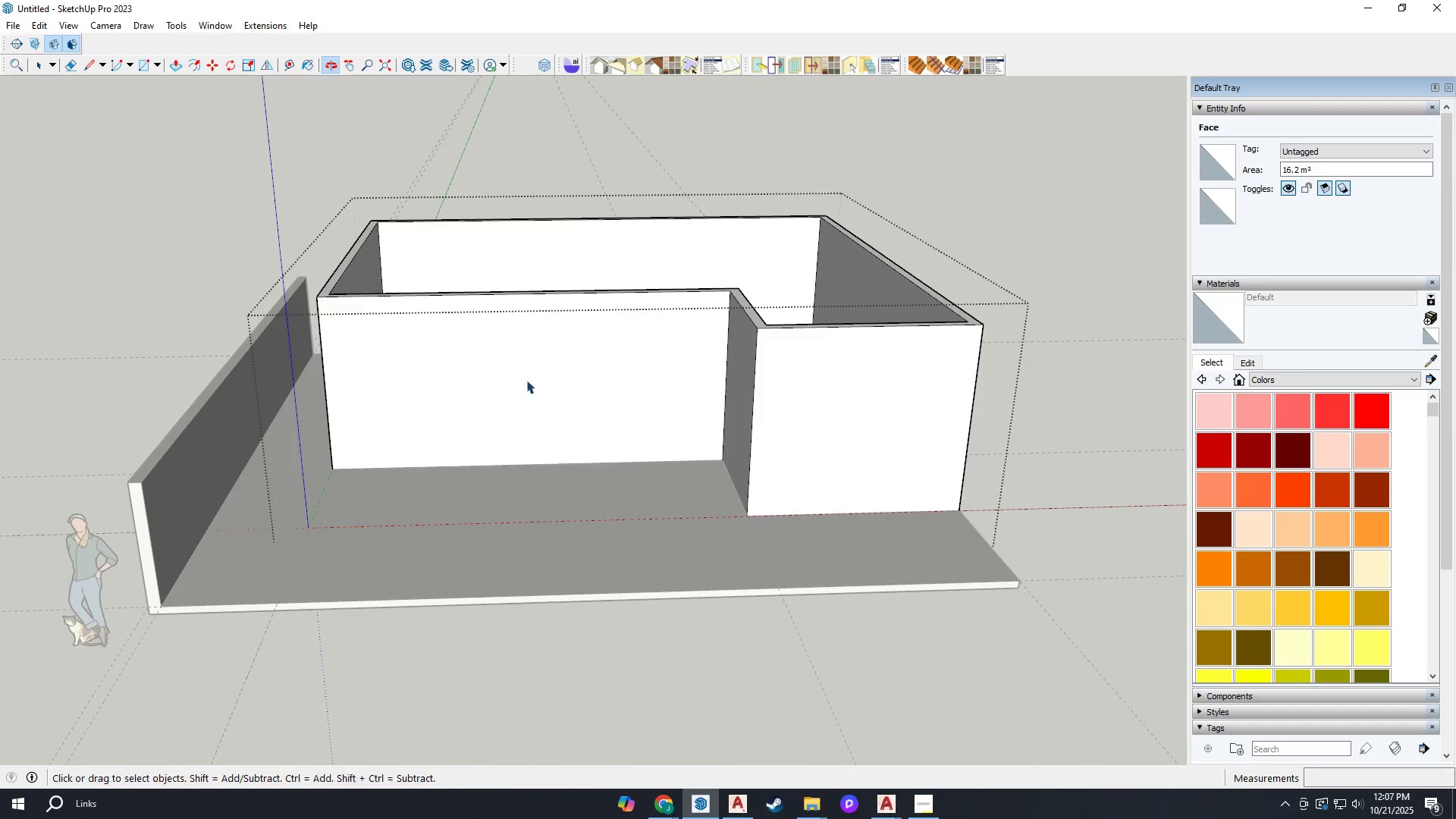 
key(T)
 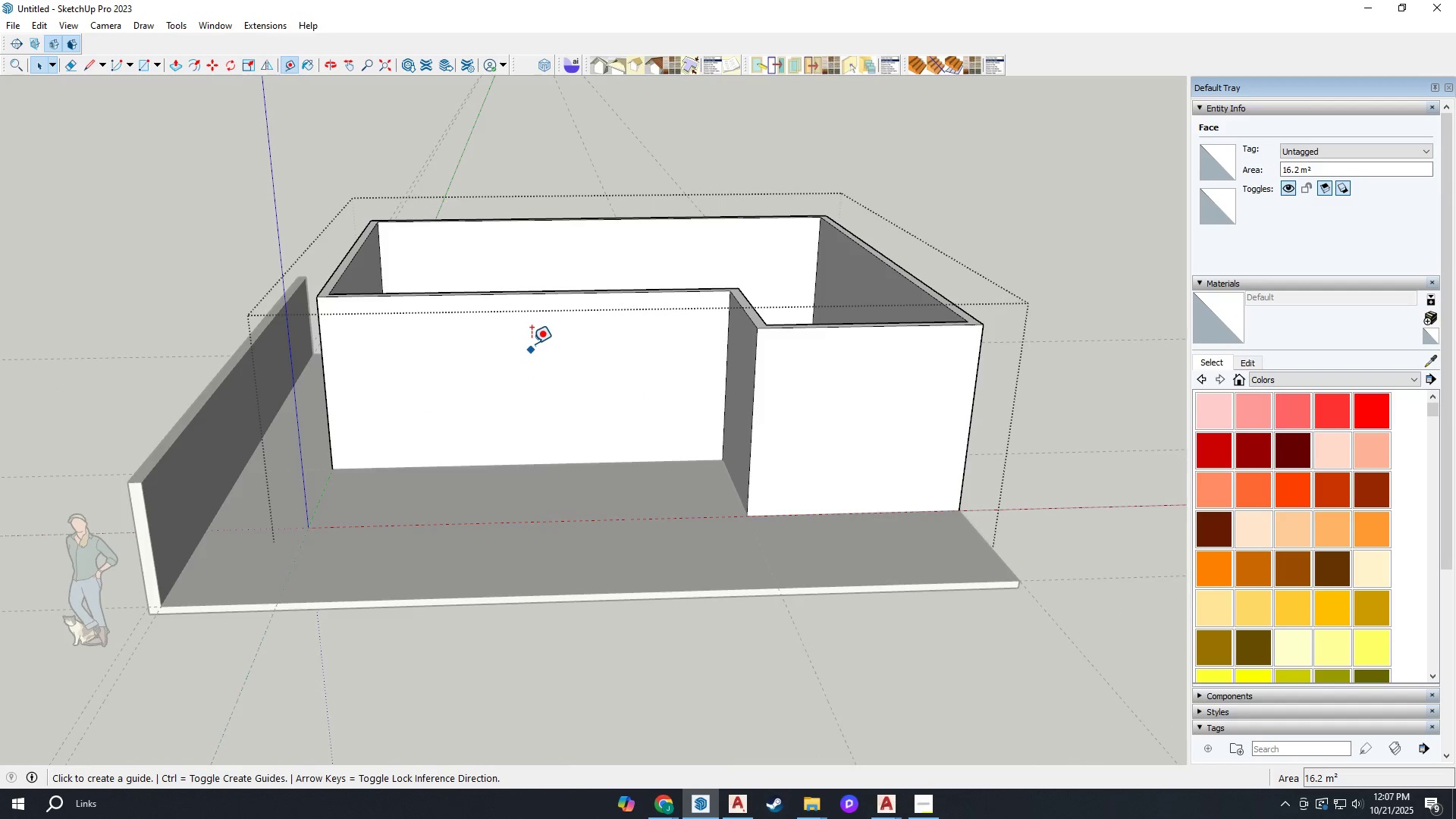 
scroll: coordinate [549, 301], scroll_direction: up, amount: 2.0
 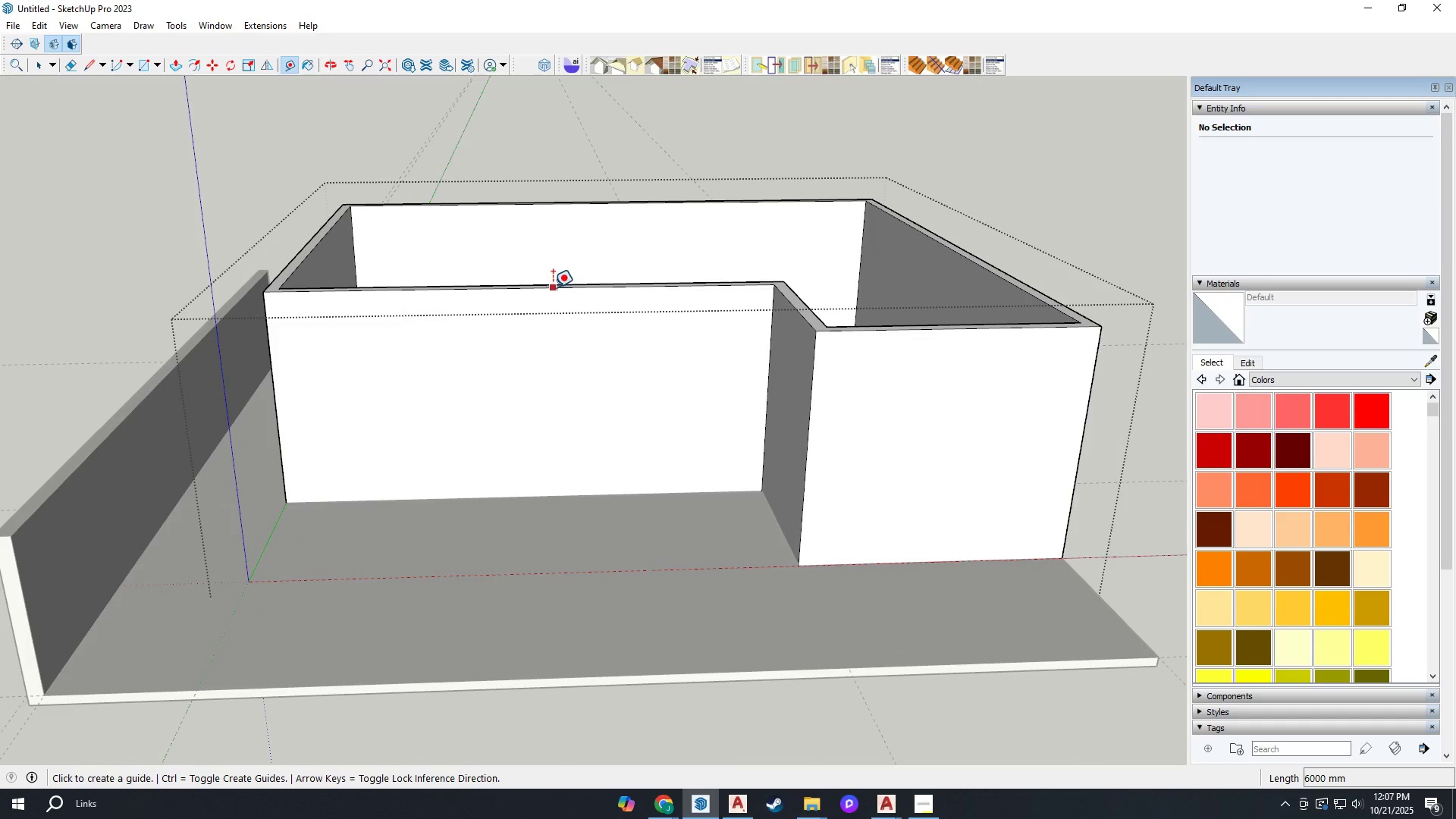 
left_click([553, 287])
 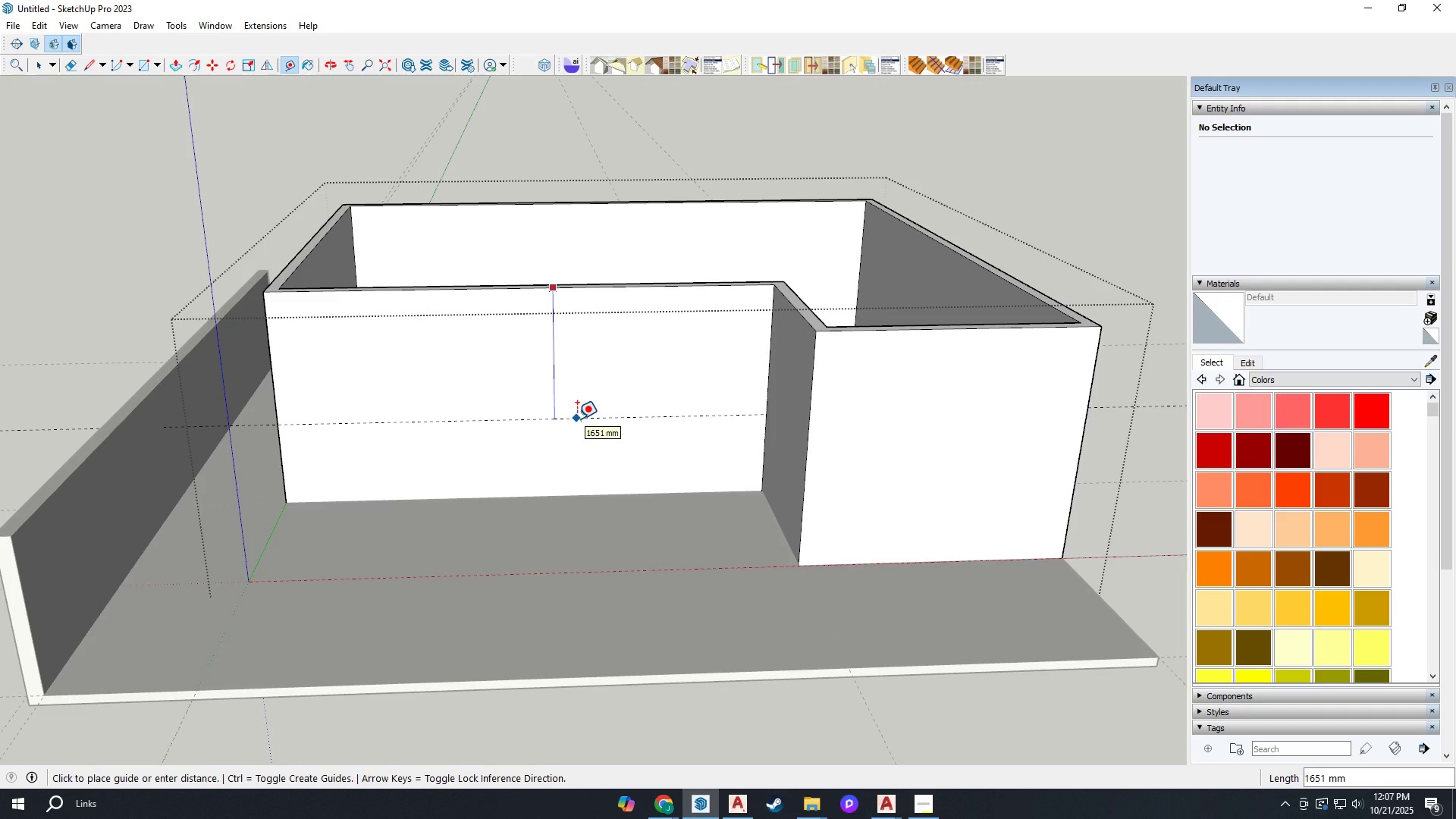 
key(Escape)
 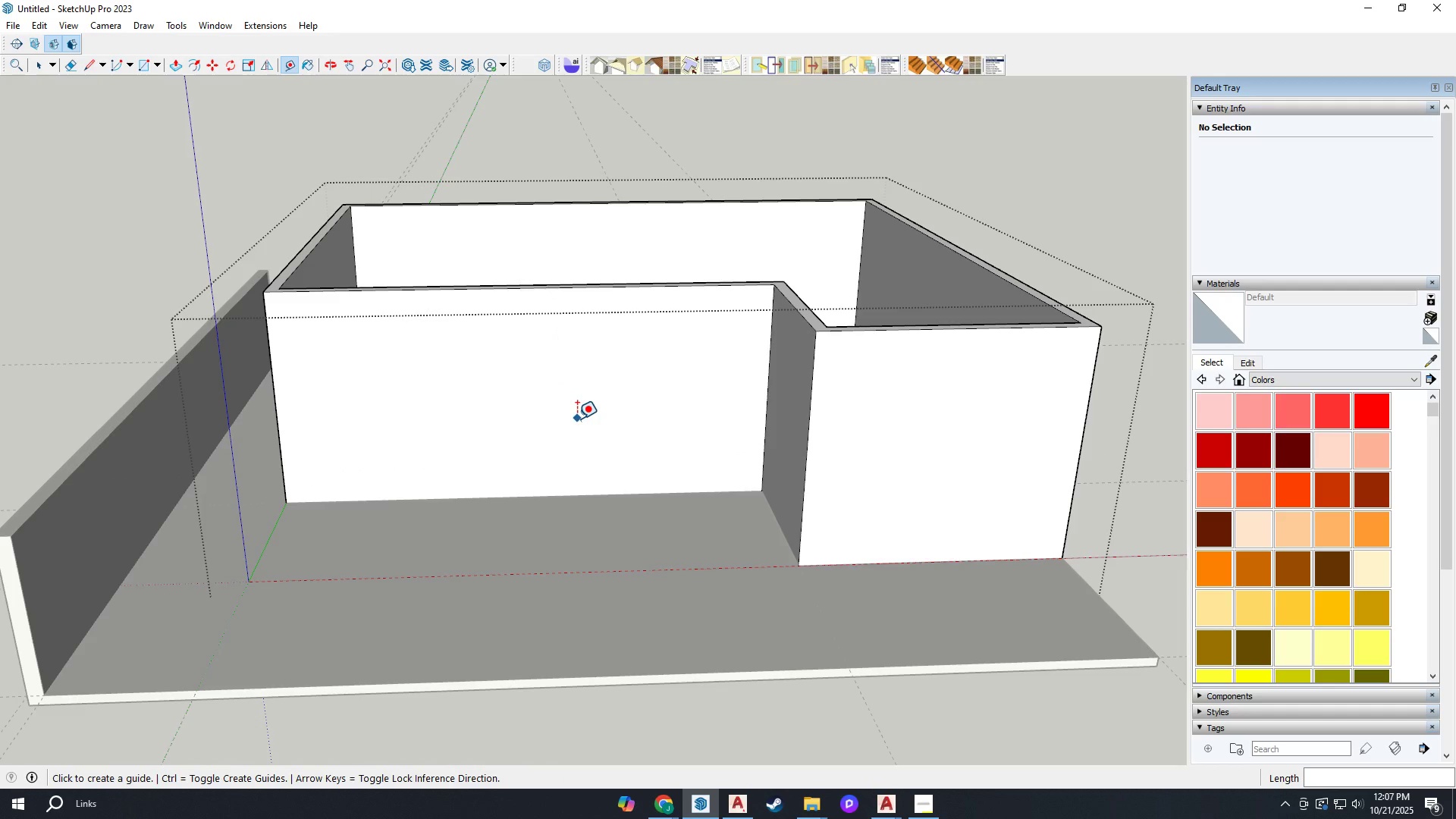 
key(Escape)
 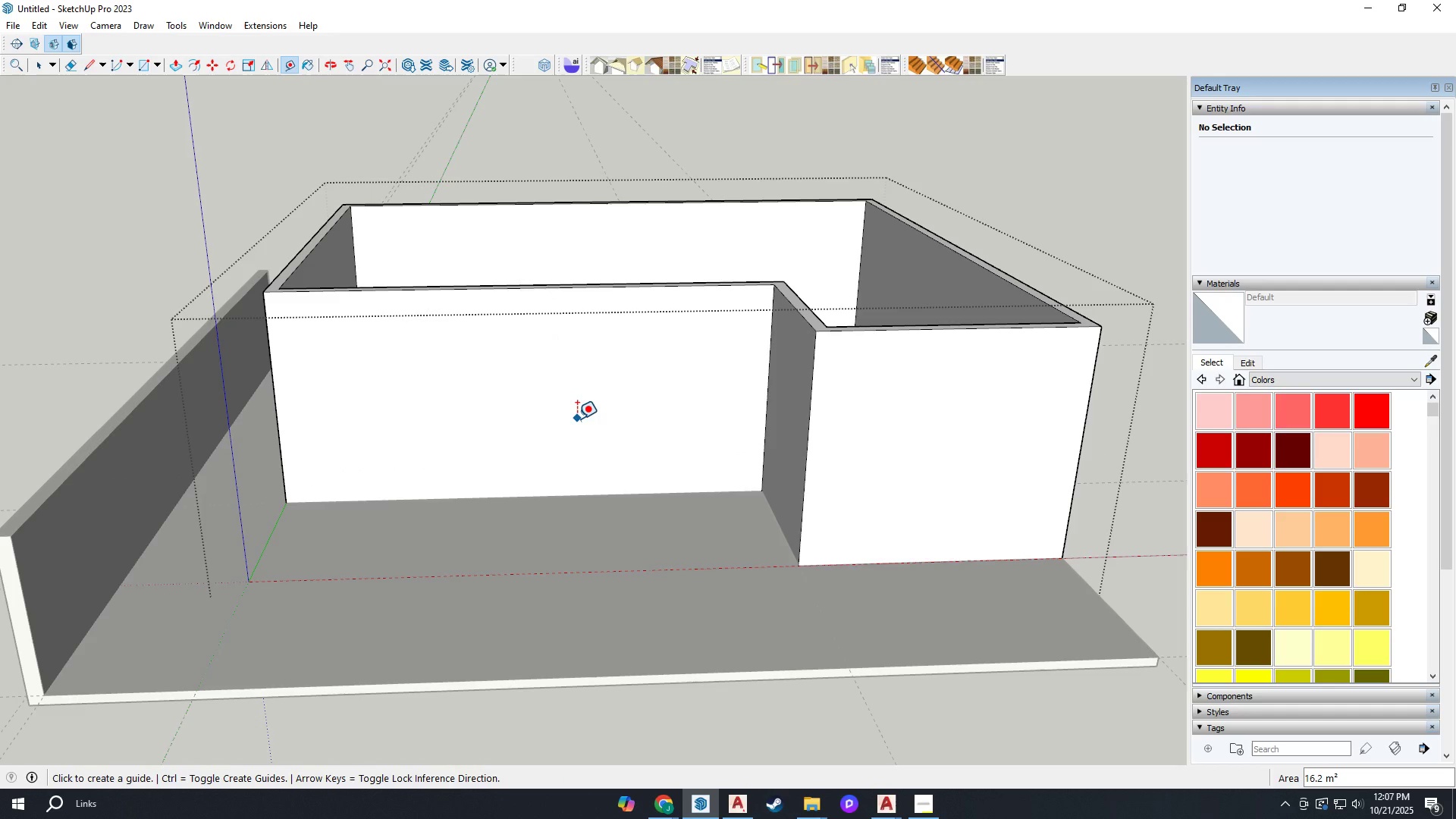 
key(Escape)
 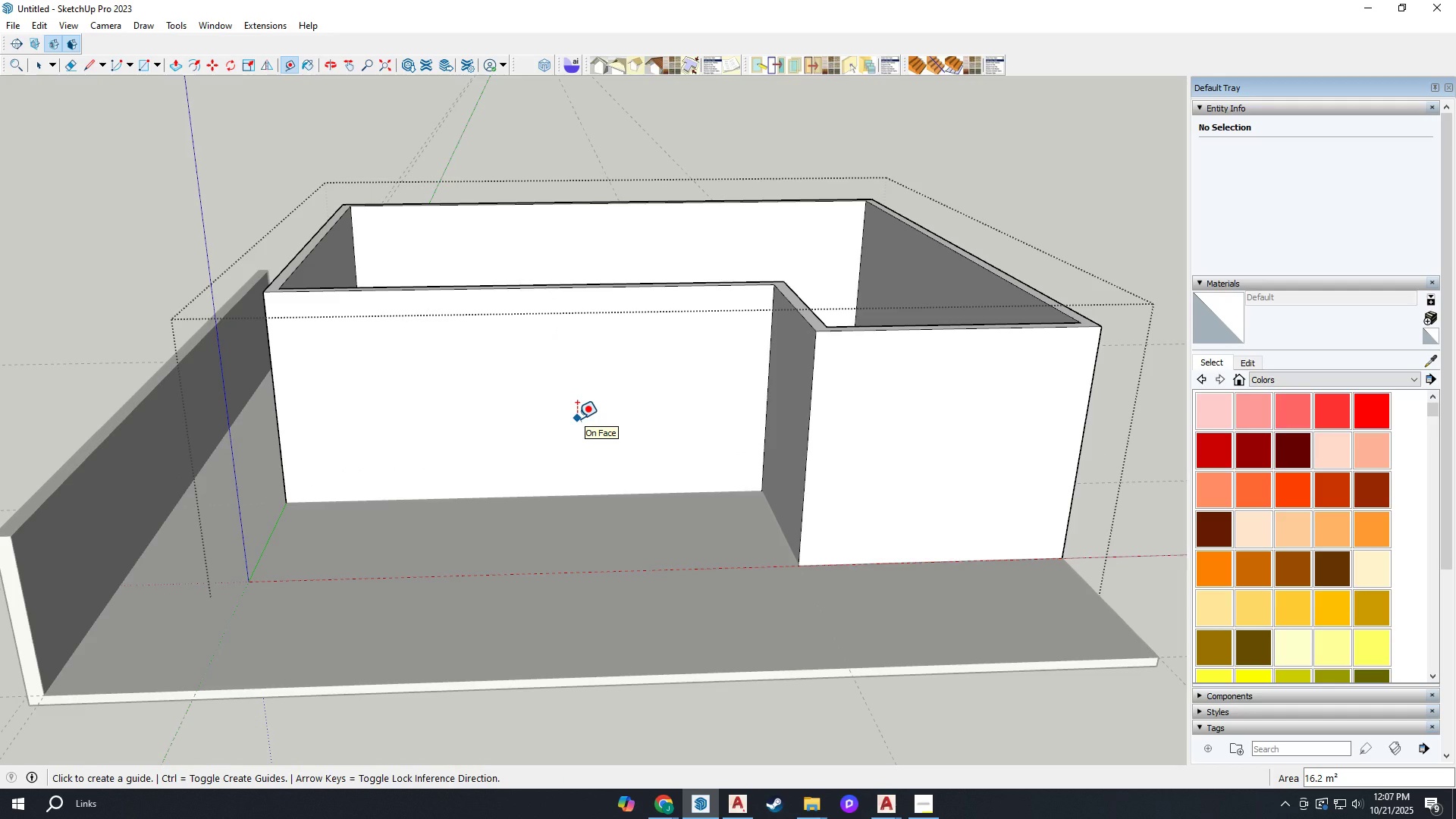 
wait(6.29)
 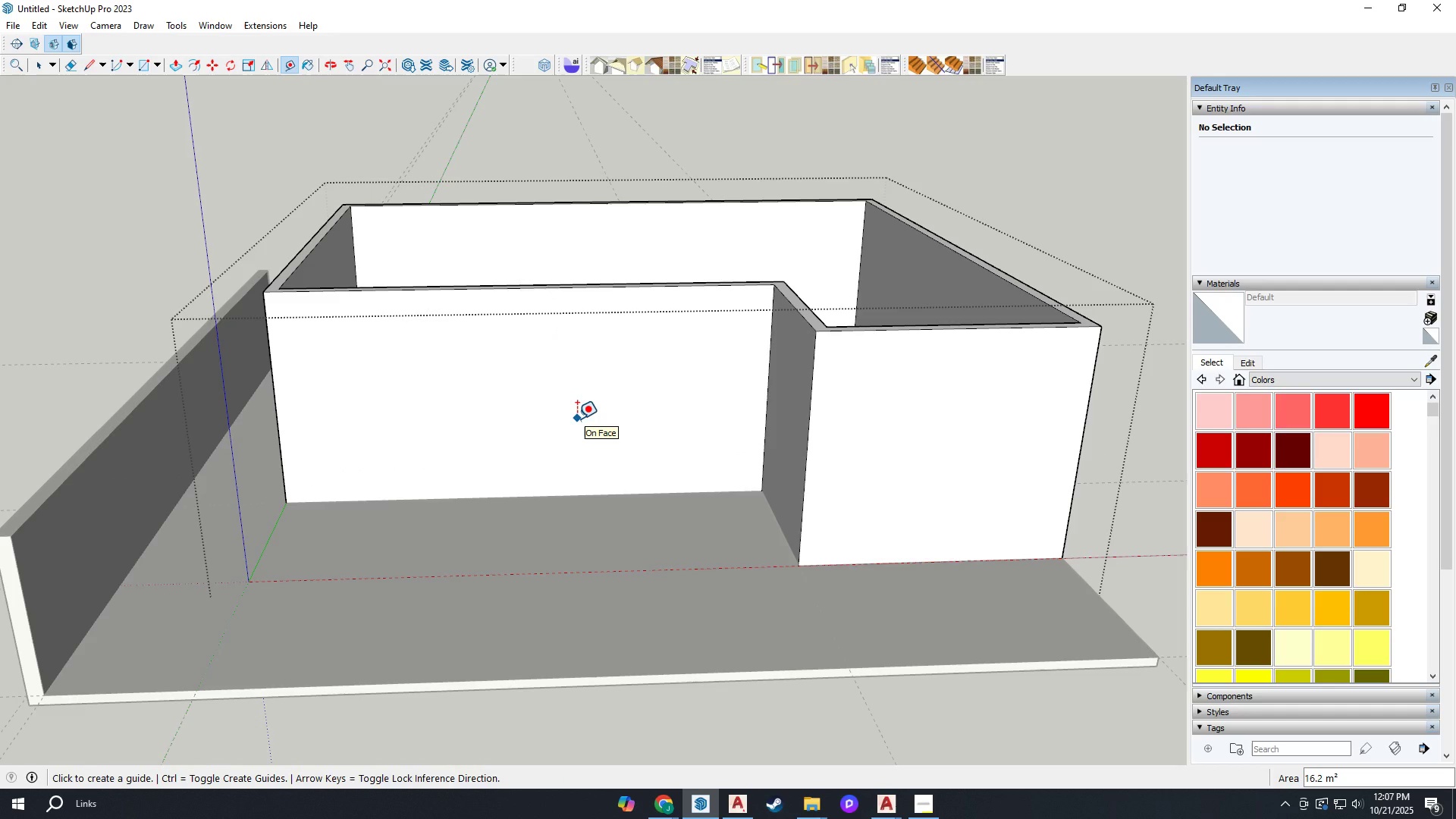 
key(Space)
 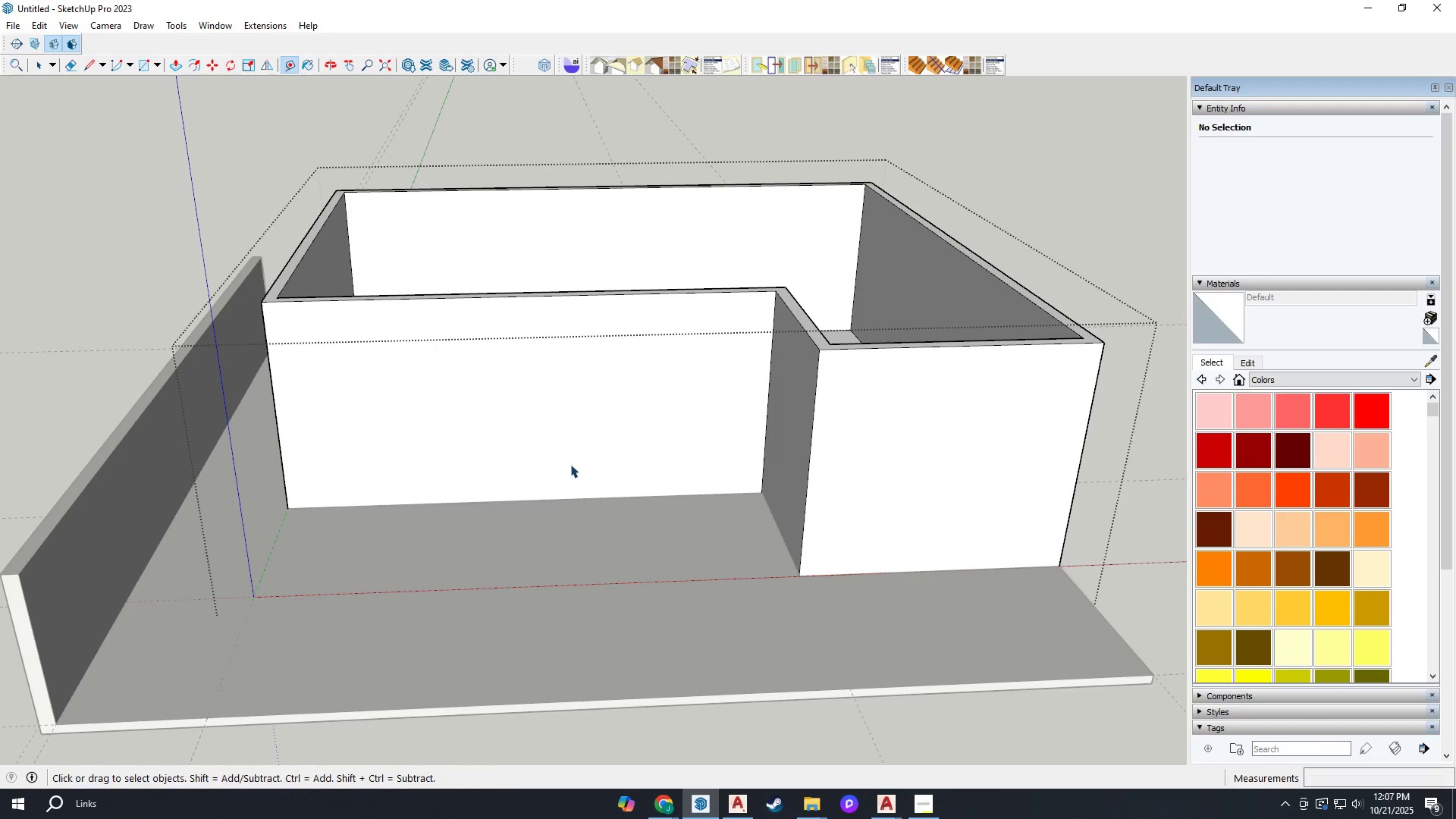 
key(Escape)
 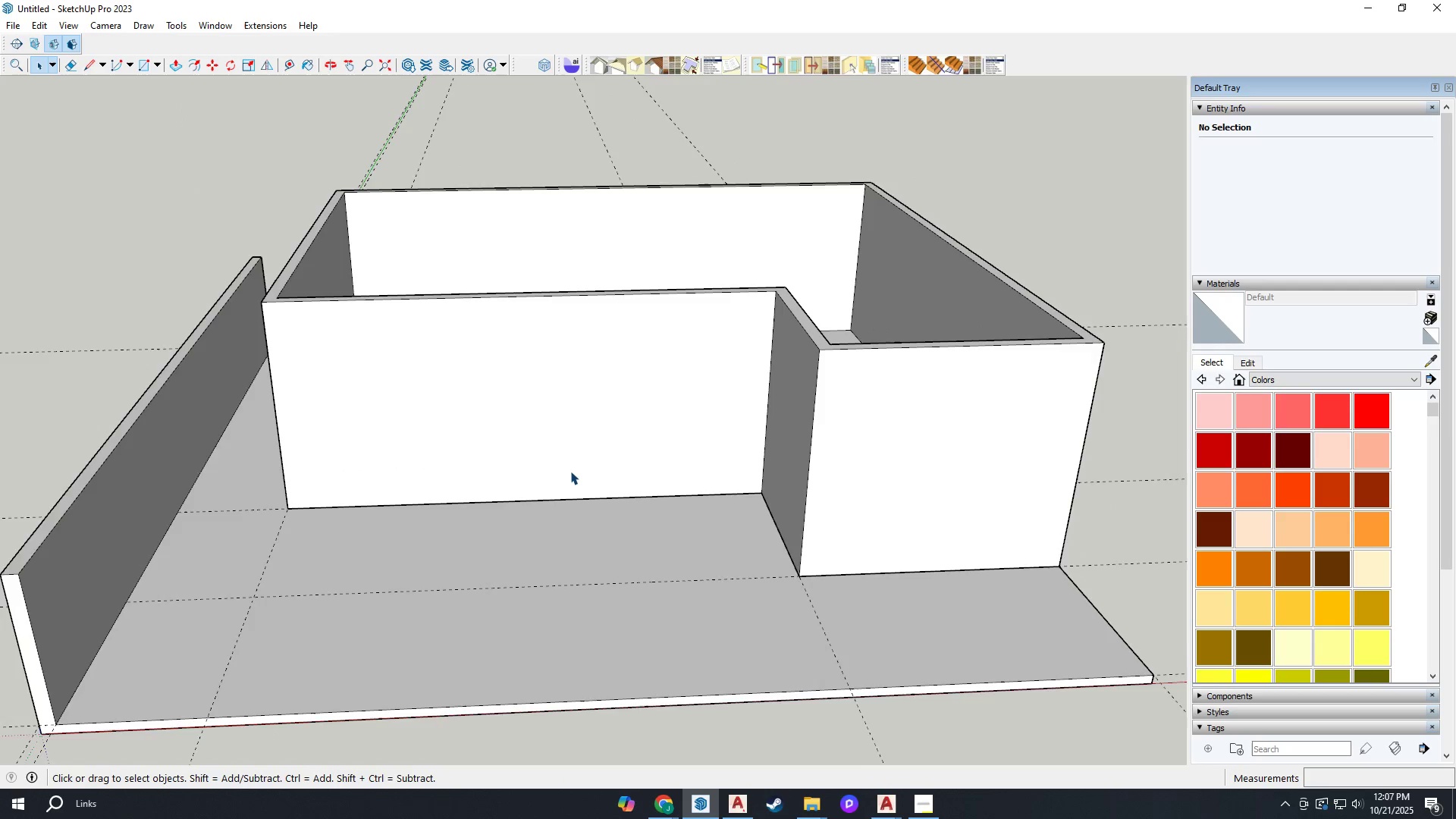 
scroll: coordinate [571, 473], scroll_direction: down, amount: 1.0
 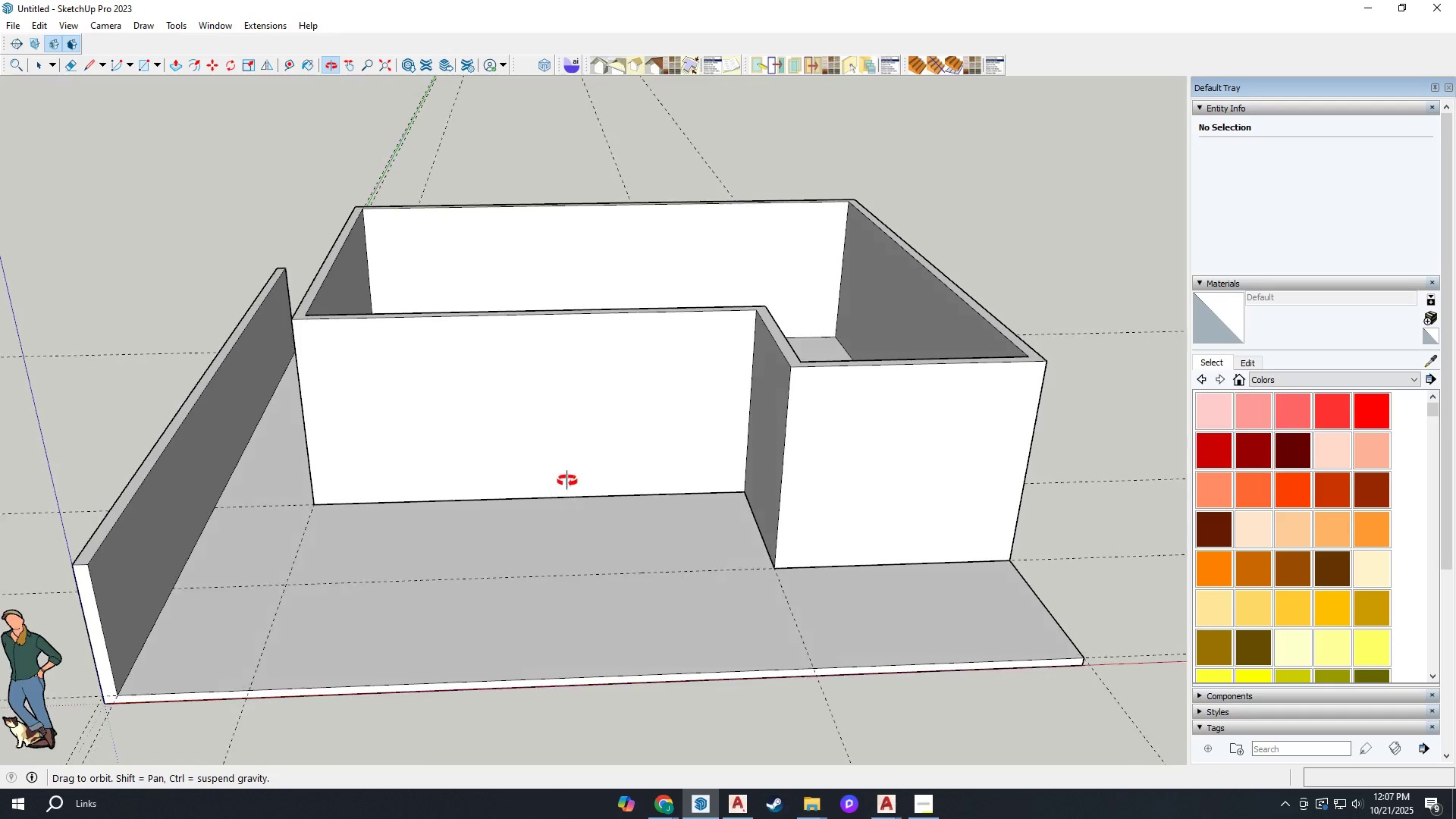 
key(Space)
 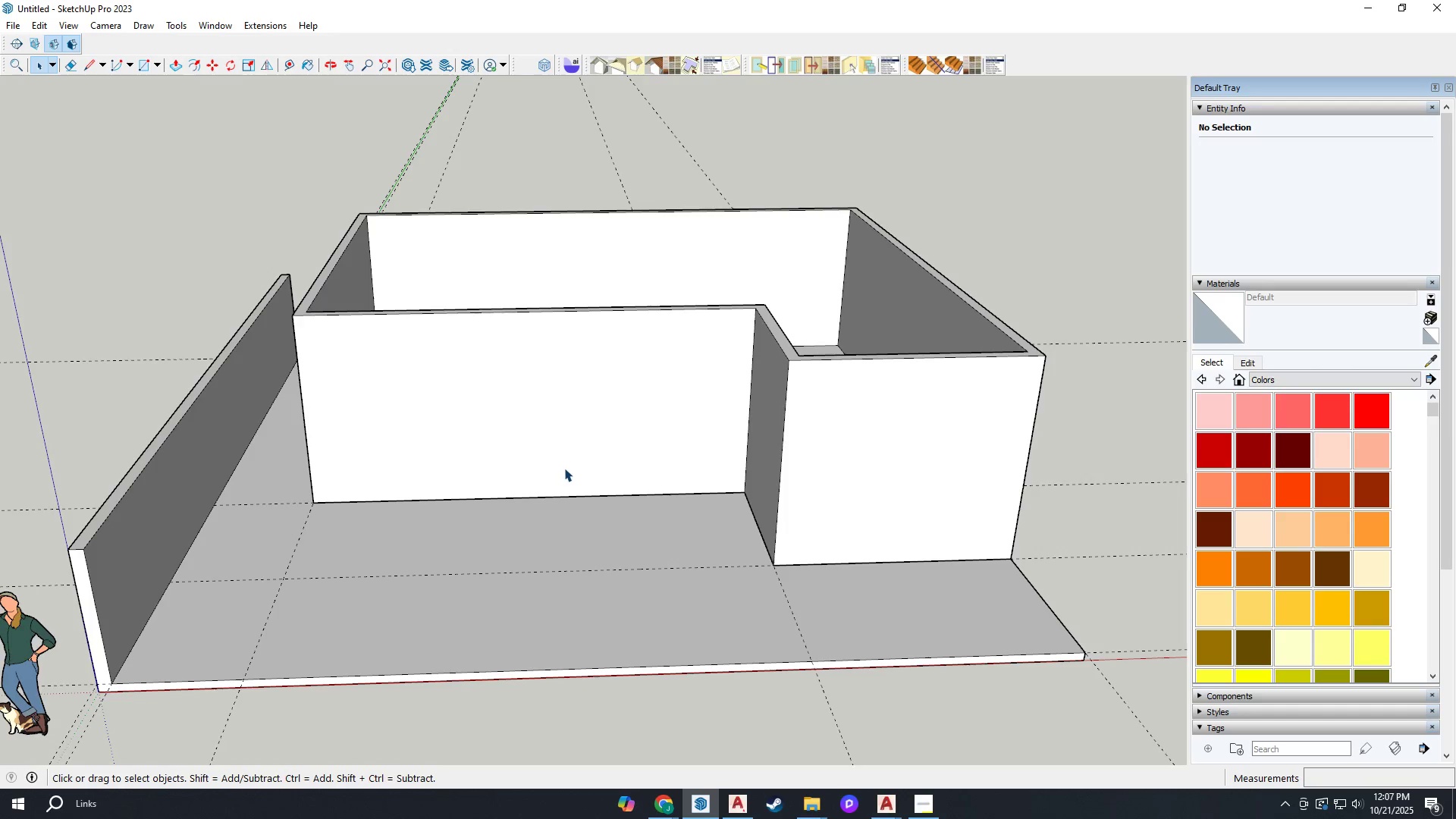 
scroll: coordinate [569, 466], scroll_direction: down, amount: 2.0
 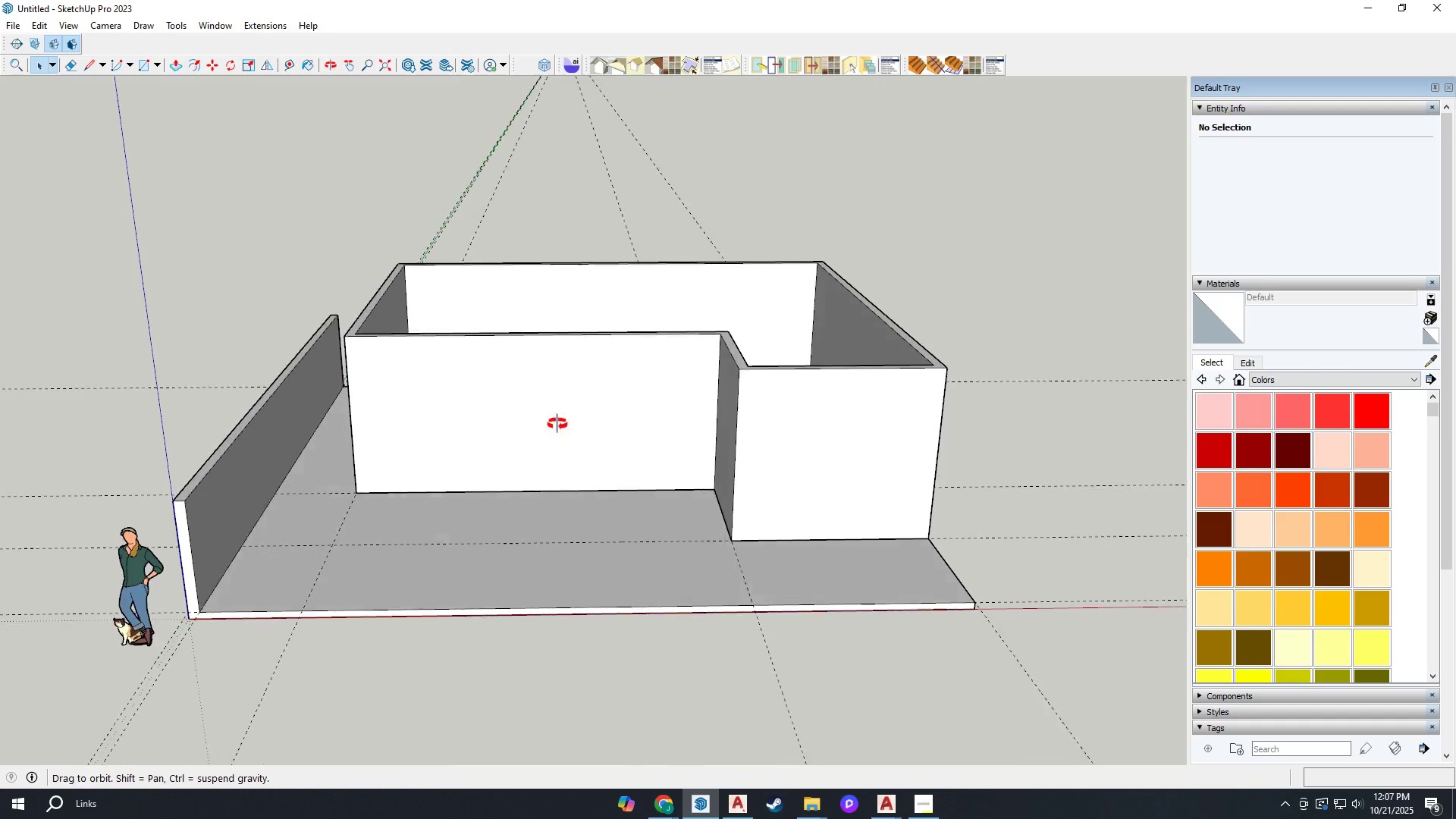 
key(Escape)
 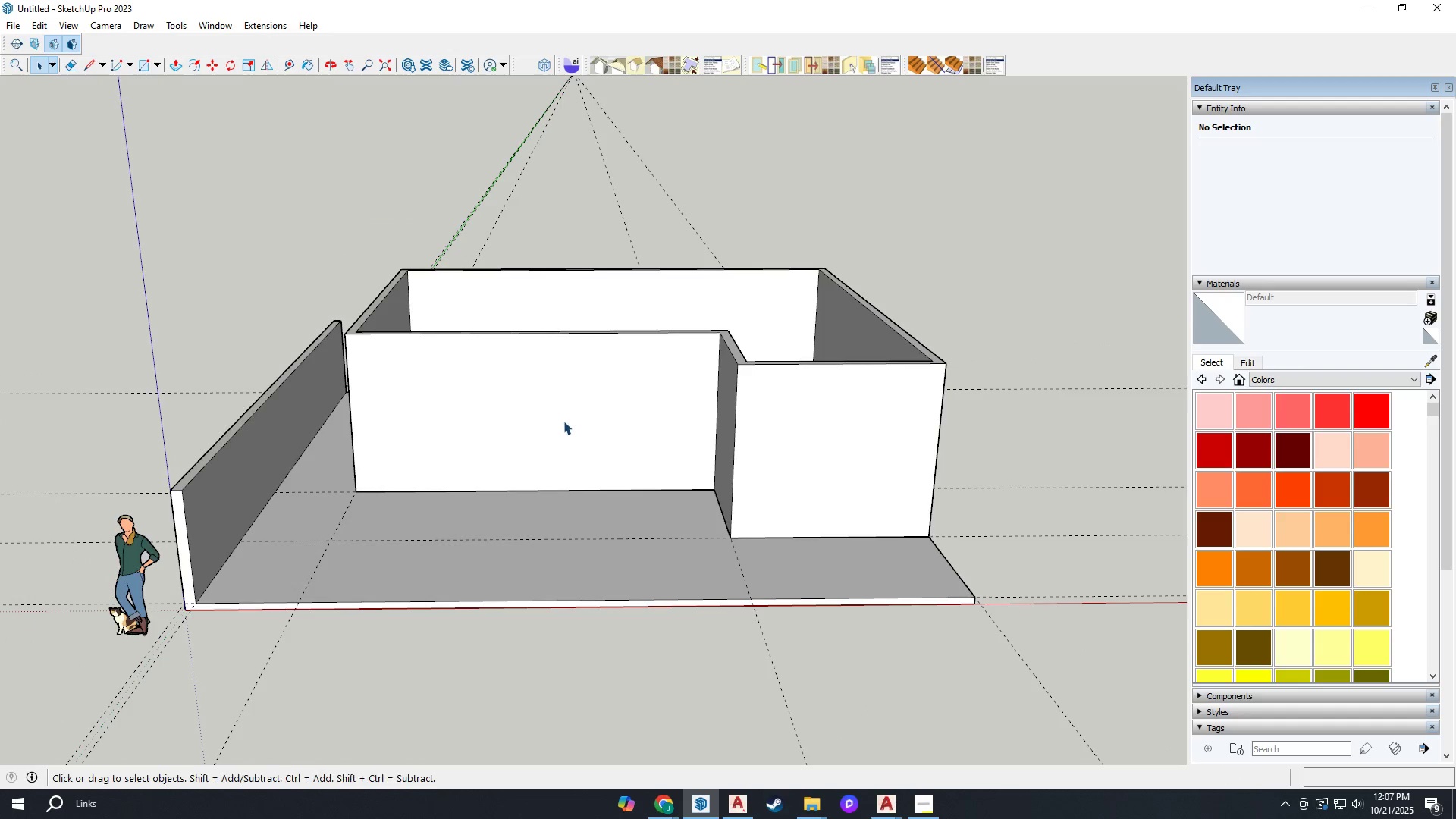 
left_click([563, 421])
 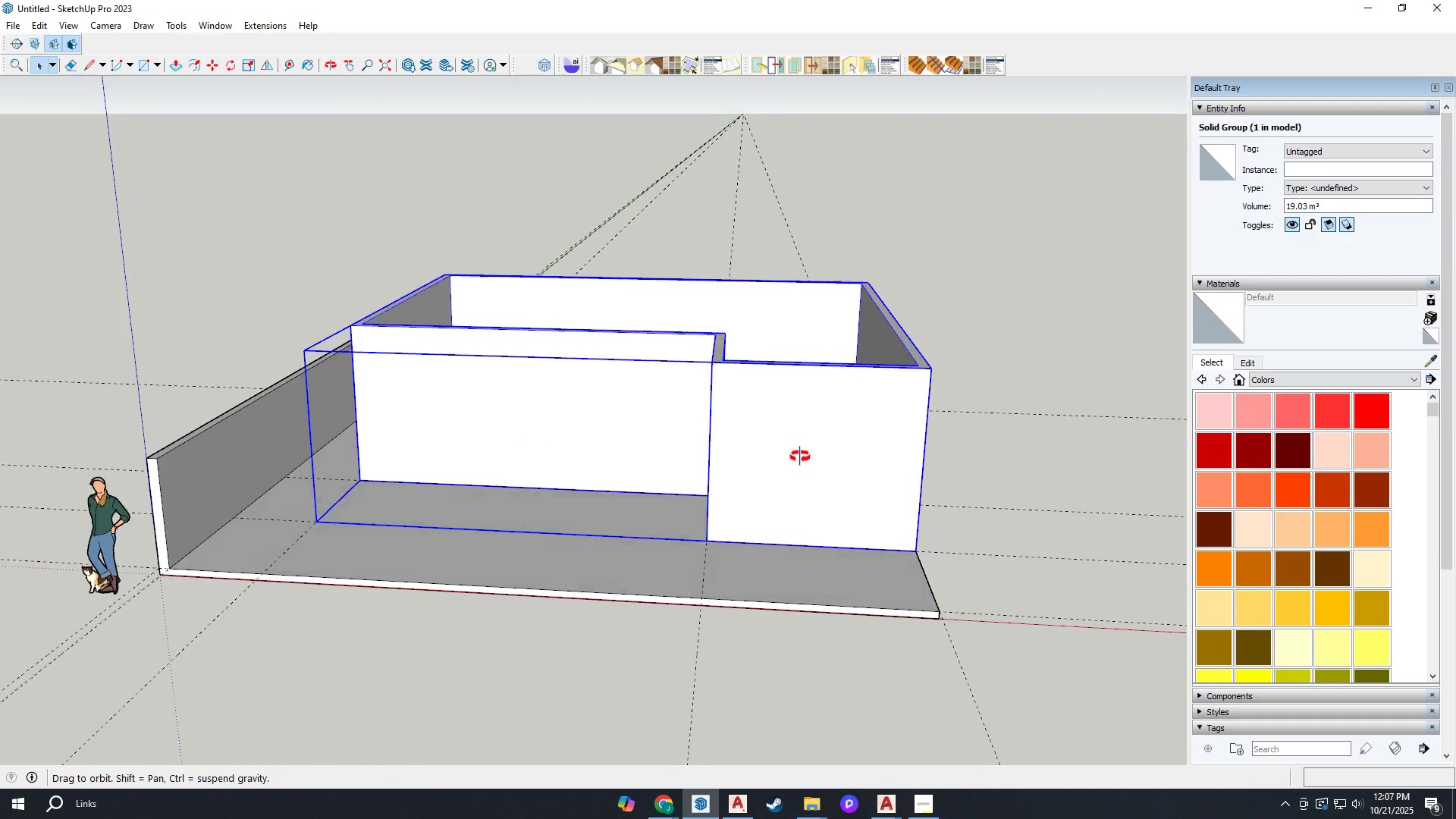 
left_click([787, 431])
 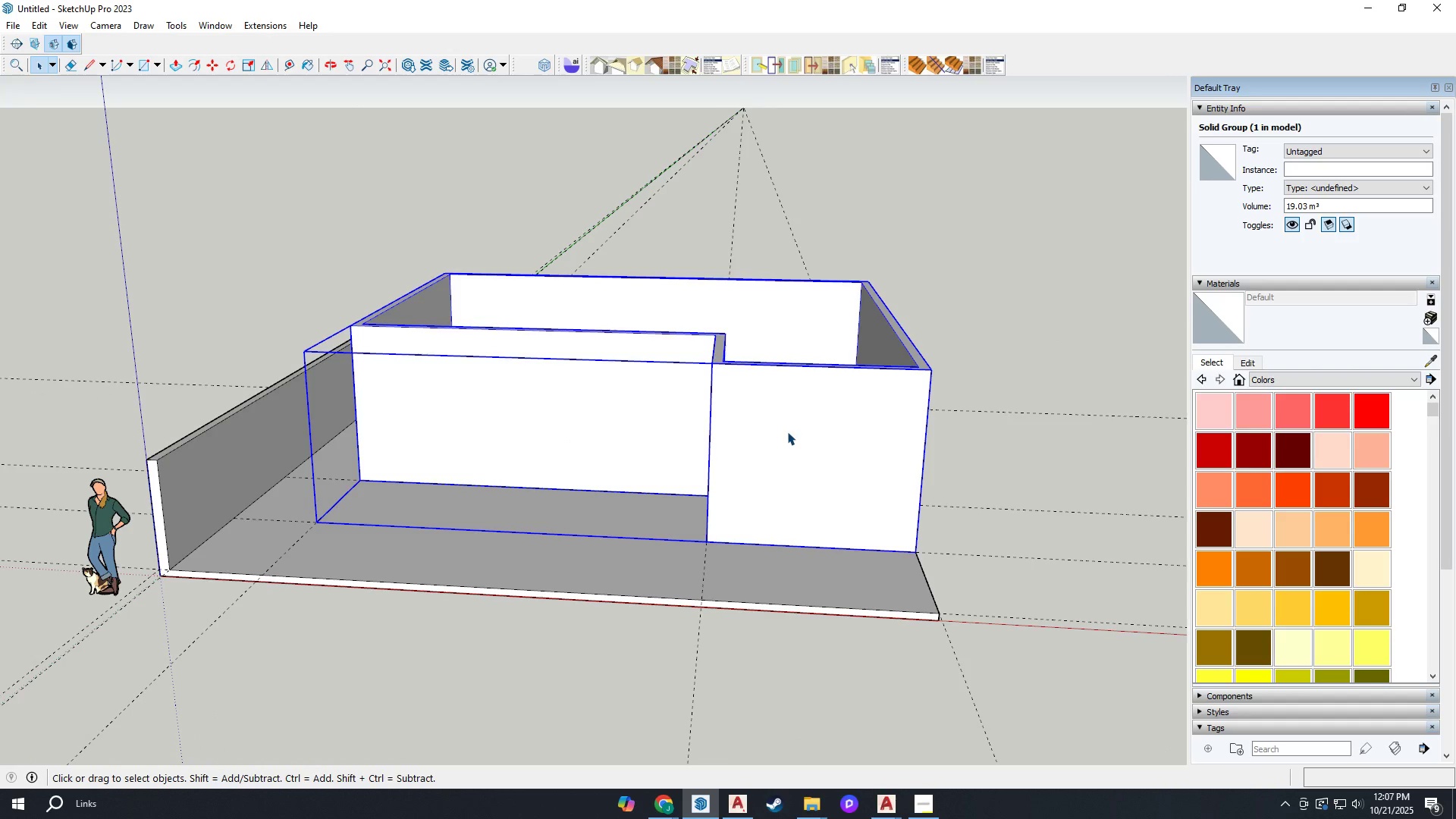 
key(Escape)
 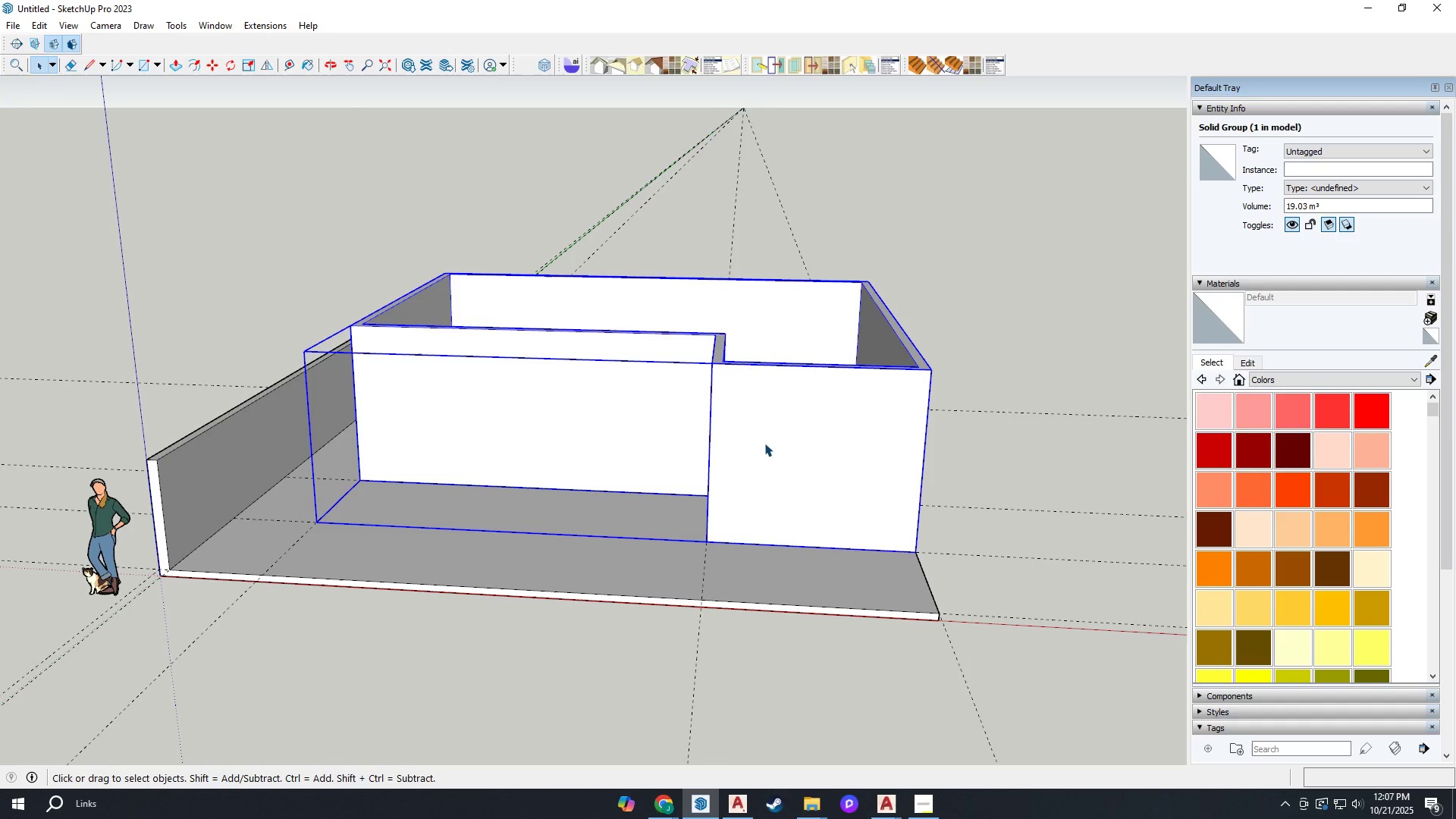 
left_click([764, 443])
 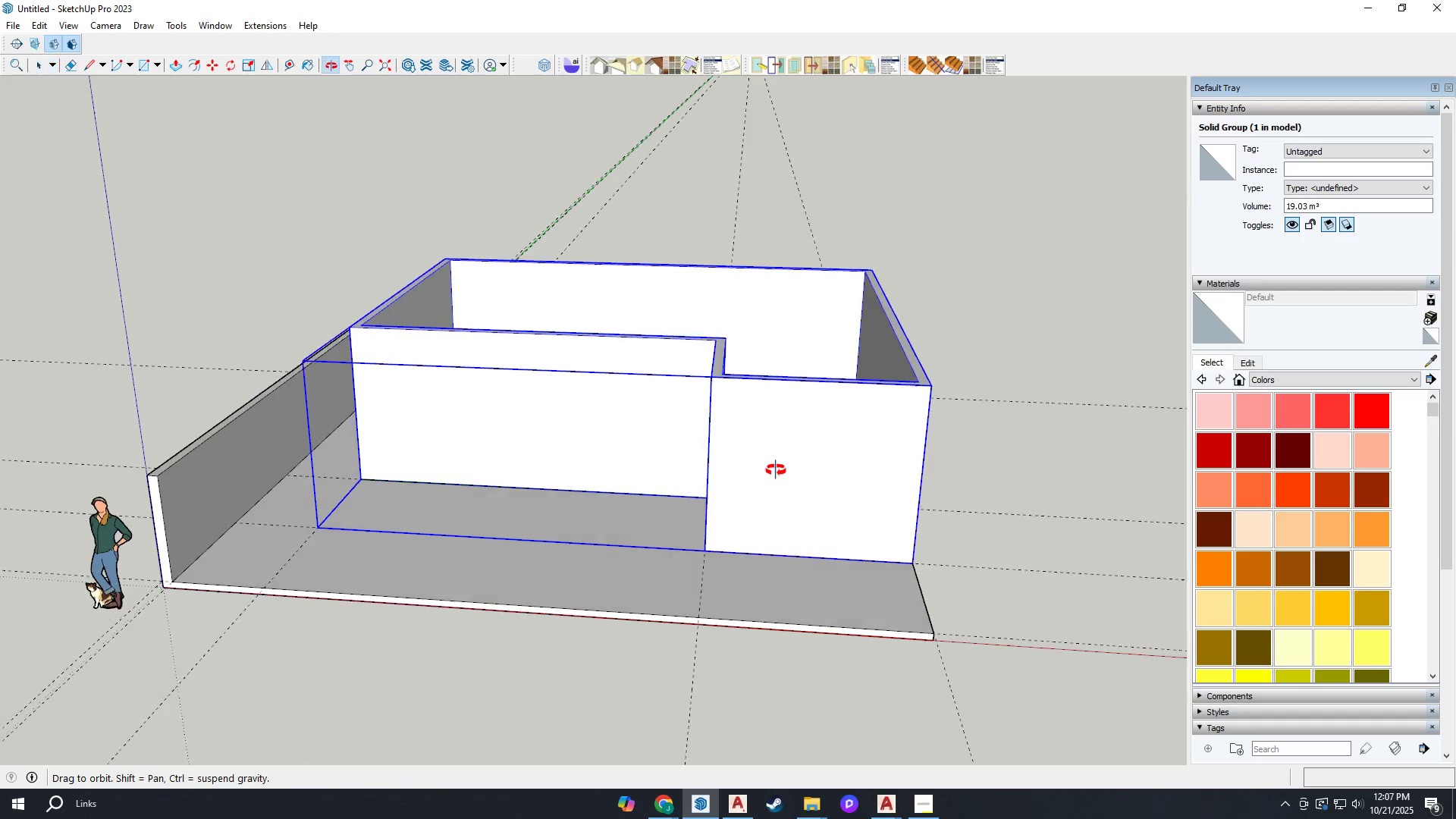 
key(Escape)
 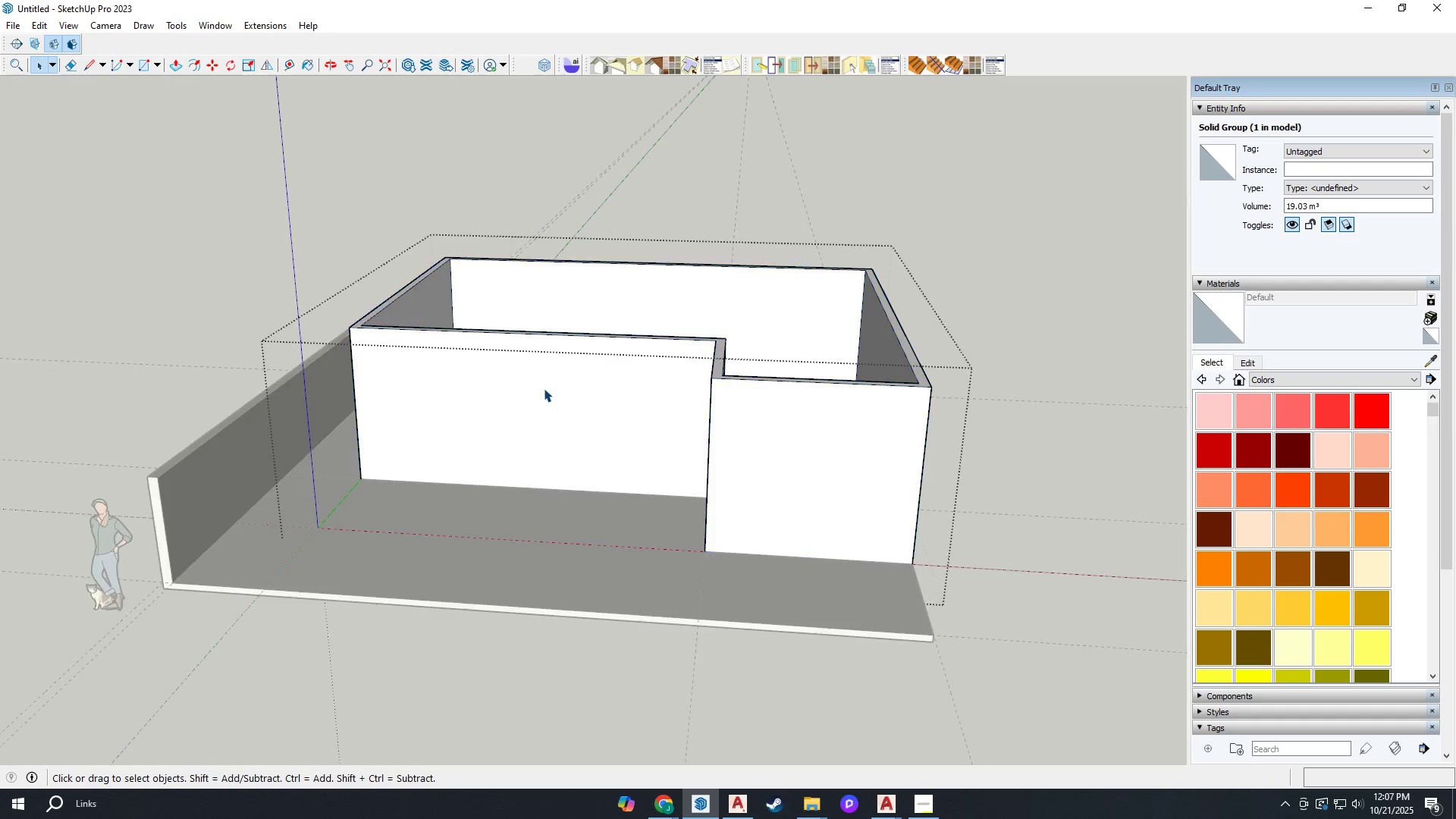 
double_click([544, 388])
 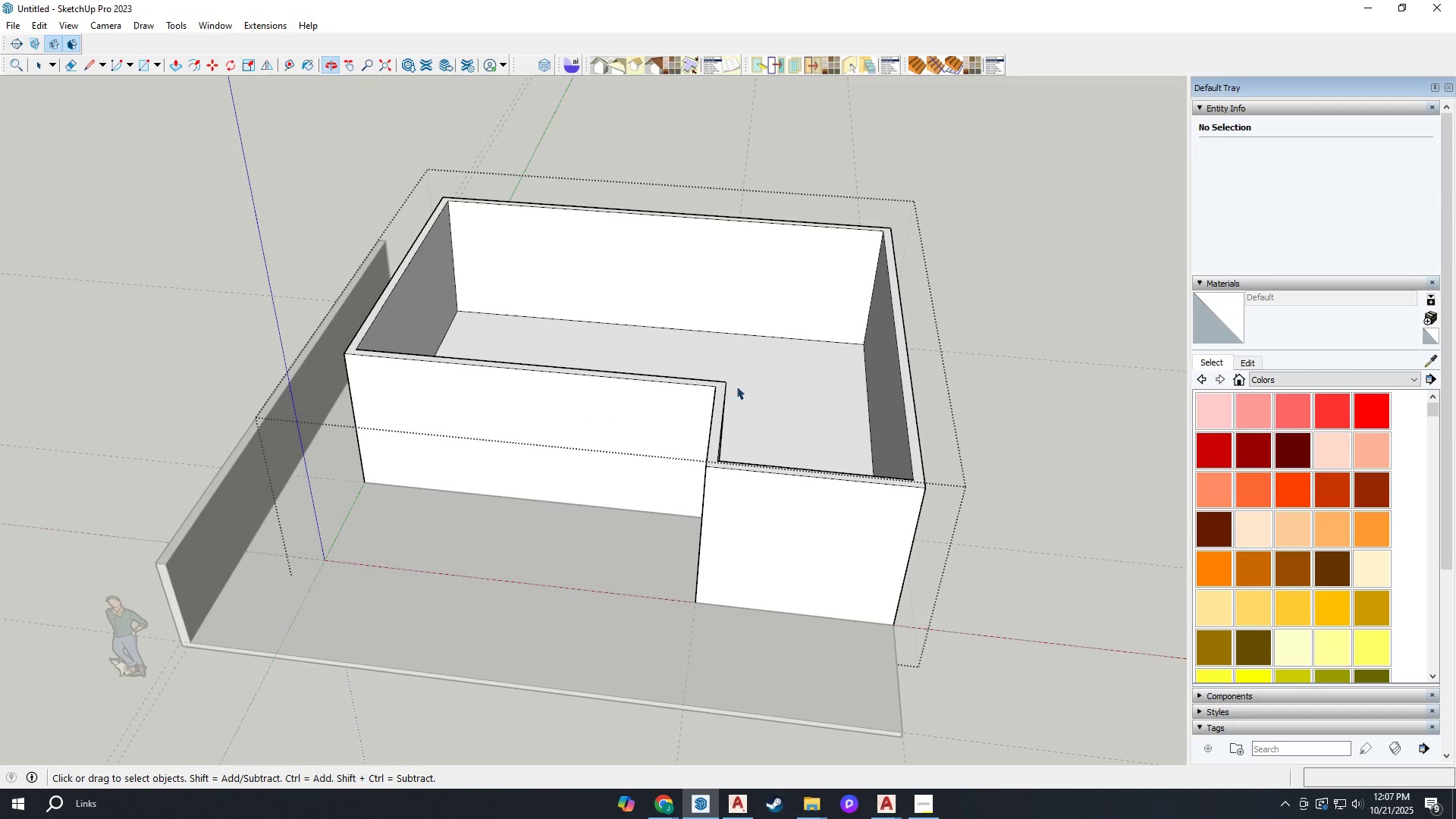 
left_click([761, 356])
 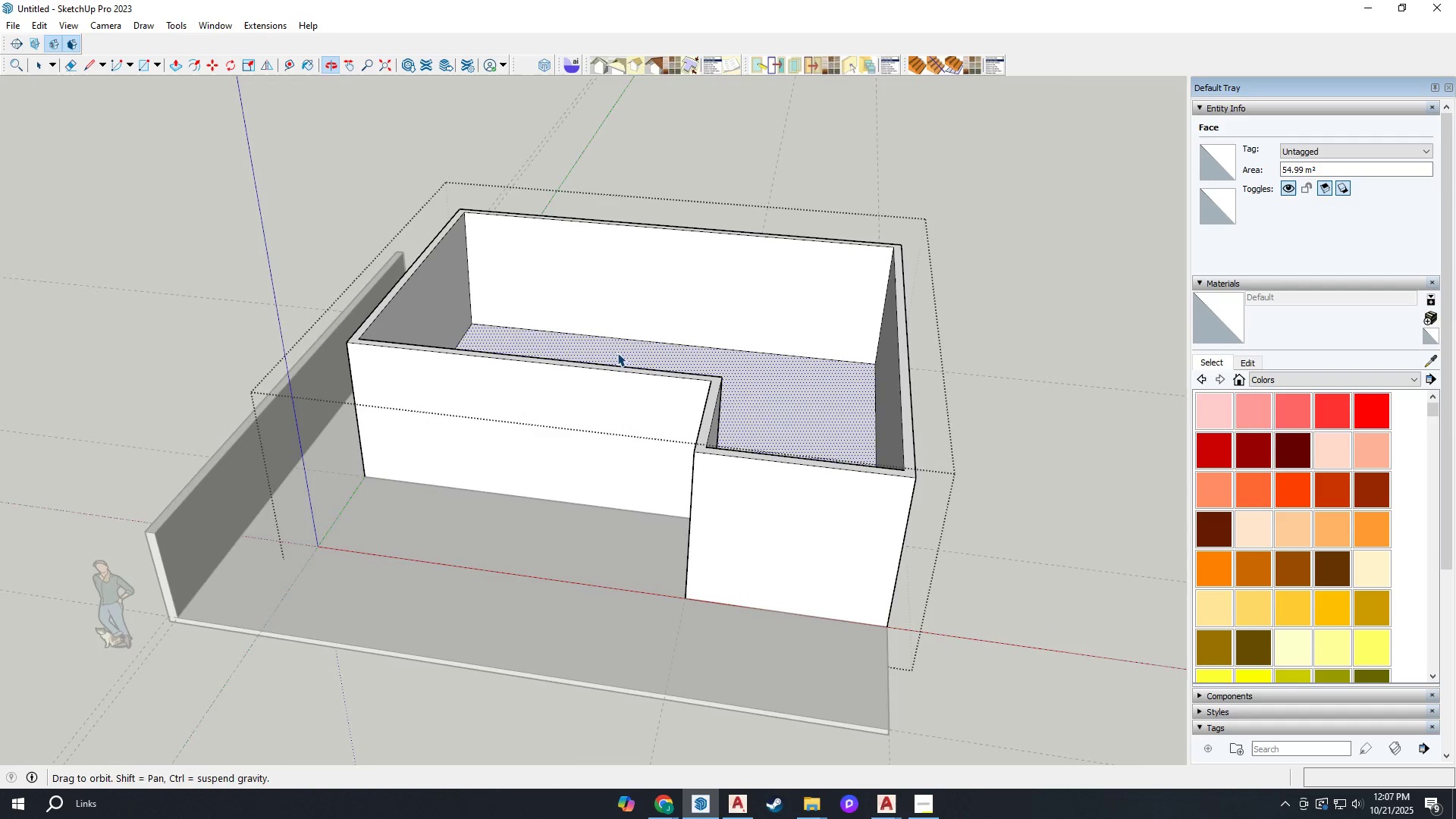 
key(M)
 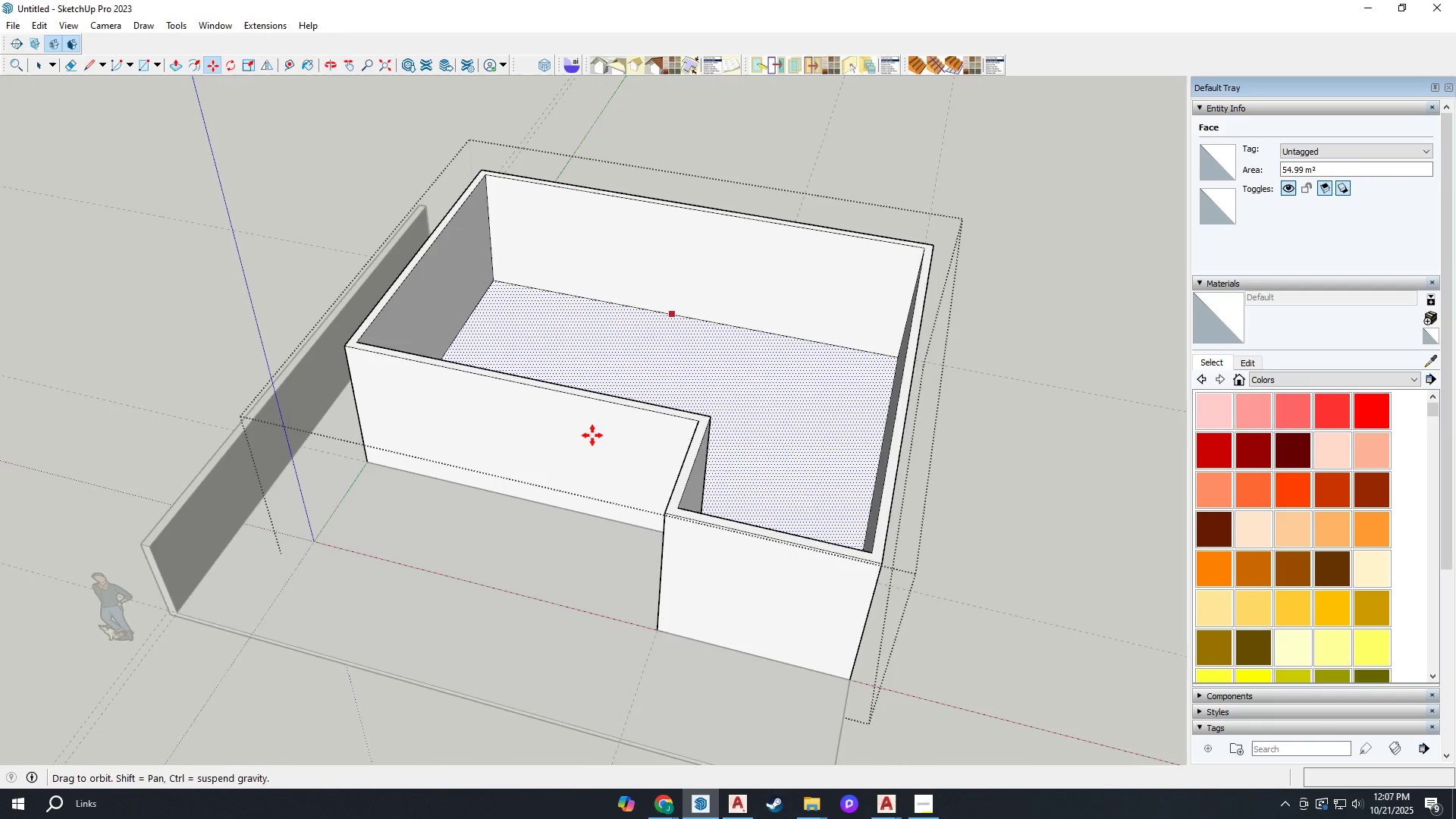 
scroll: coordinate [393, 318], scroll_direction: up, amount: 4.0
 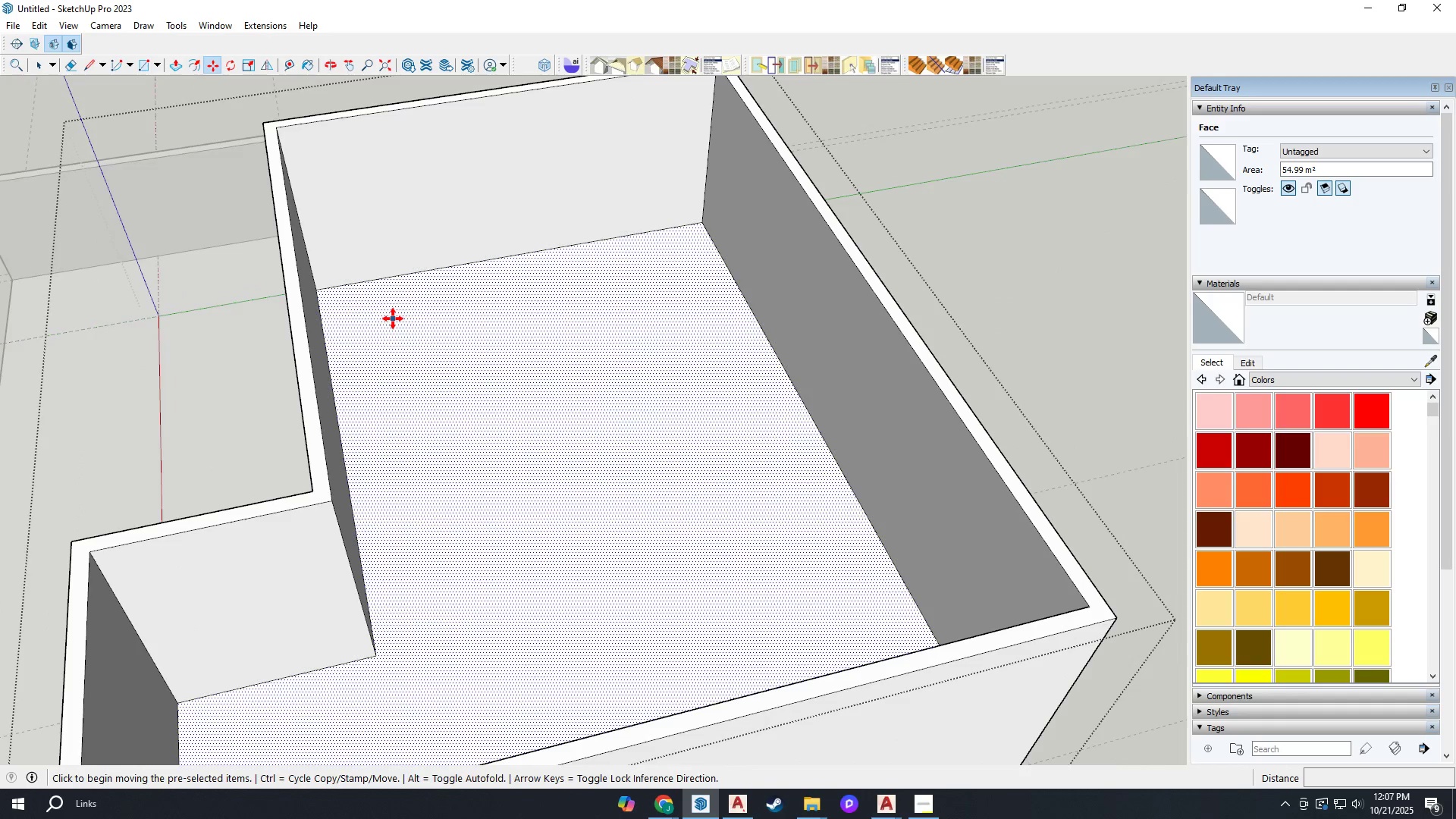 
key(Control+ControlLeft)
 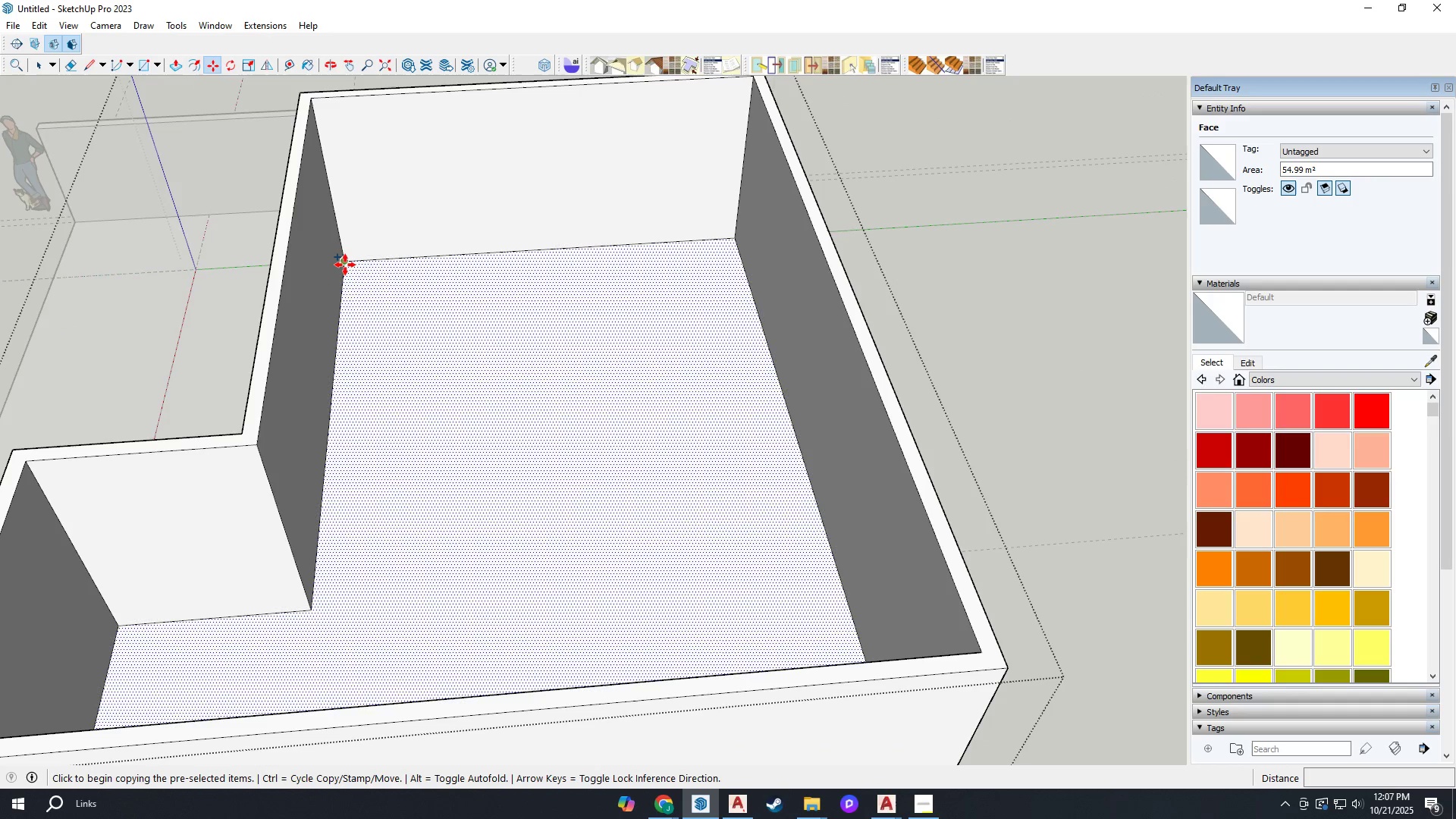 
left_click([345, 264])
 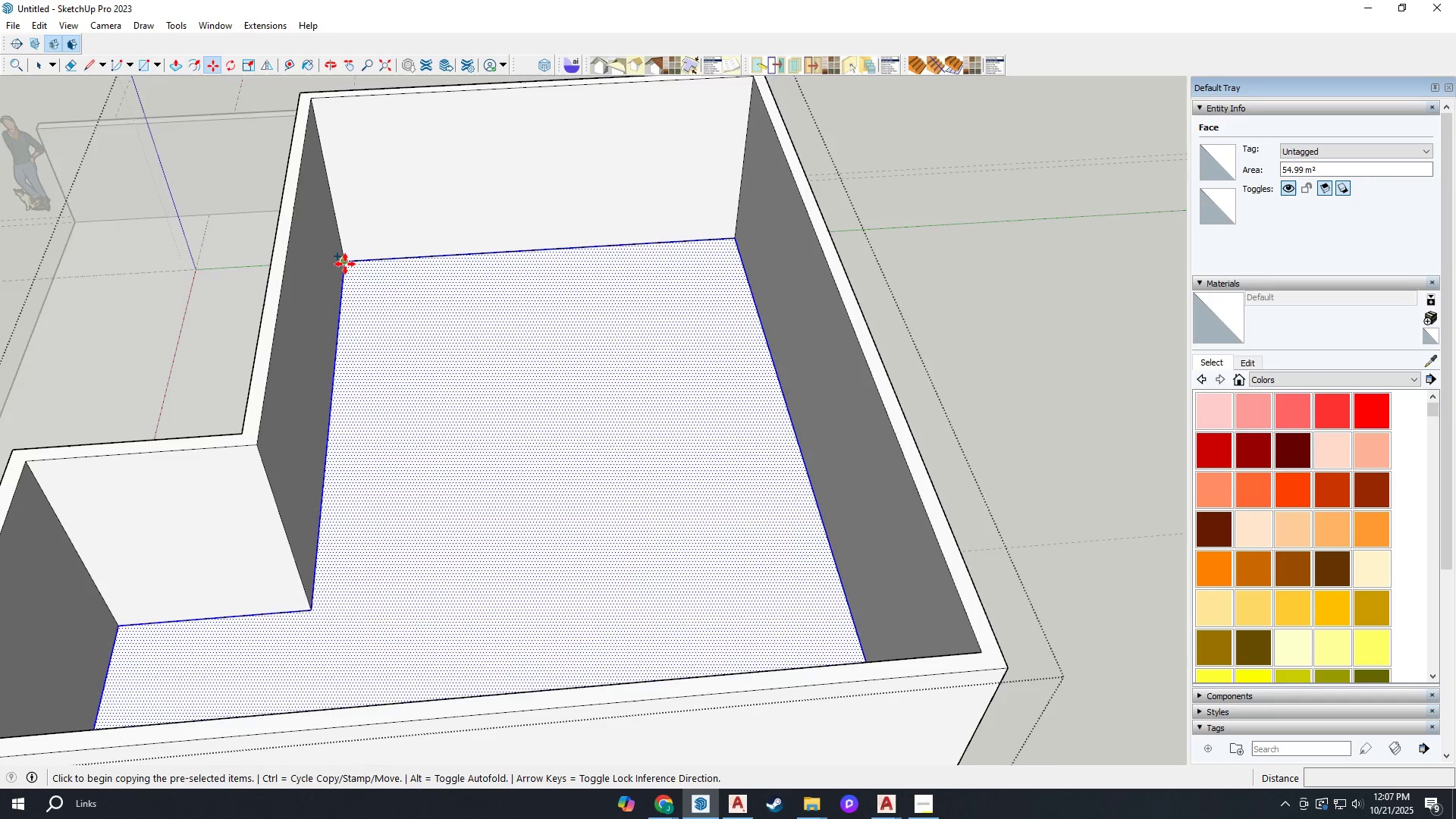 
scroll: coordinate [345, 264], scroll_direction: down, amount: 4.0
 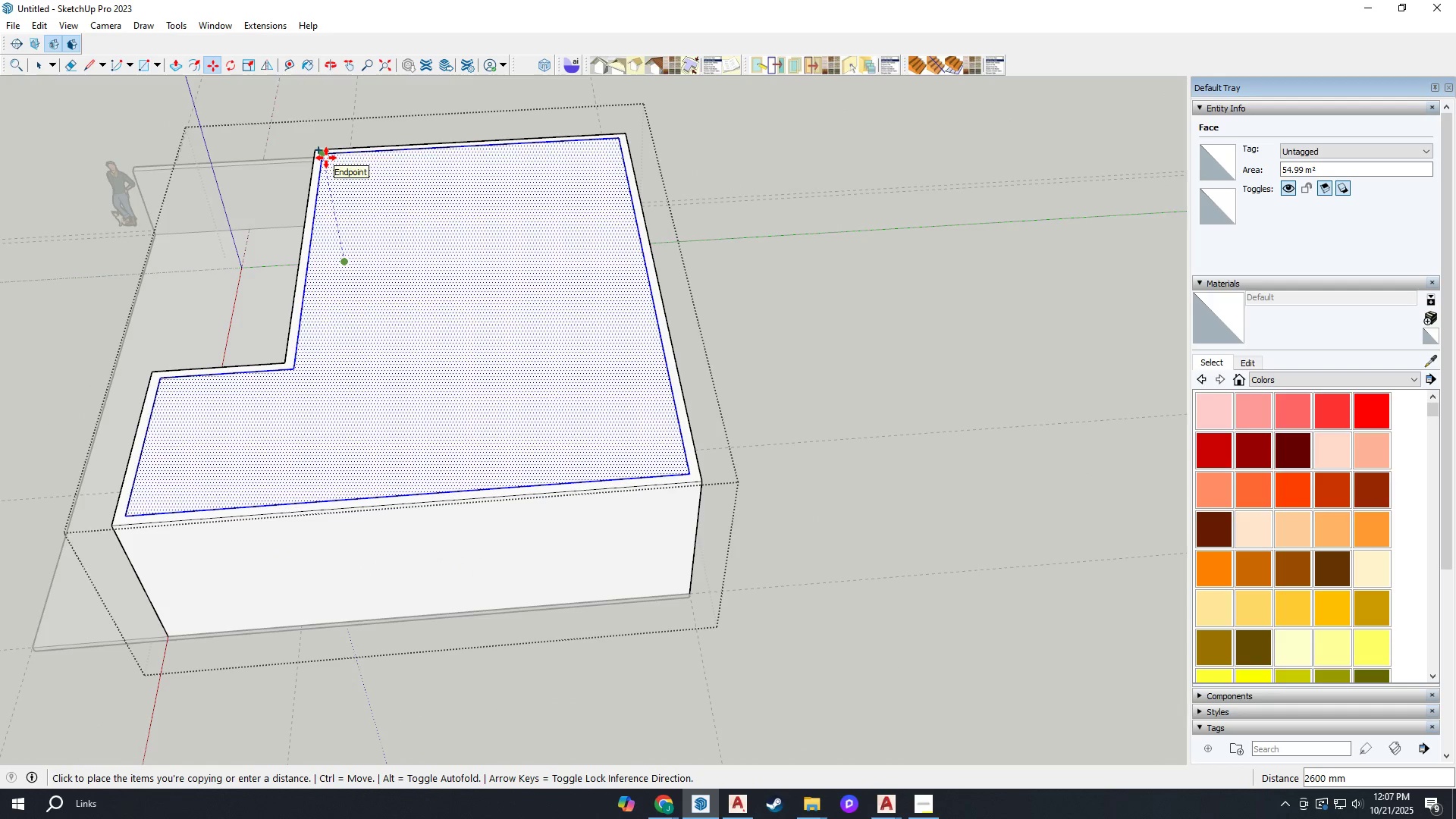 
left_click([326, 158])
 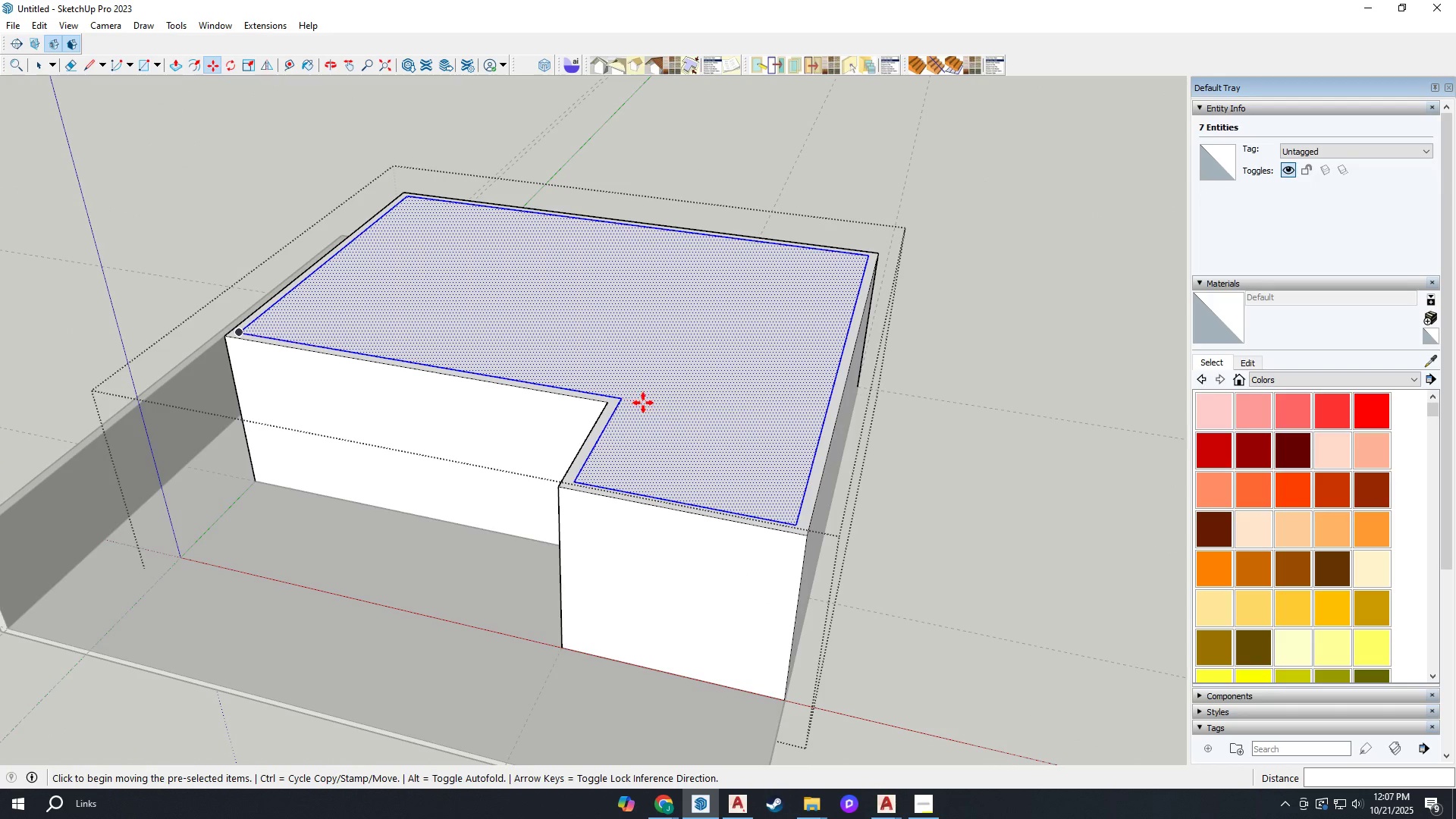 
wait(5.5)
 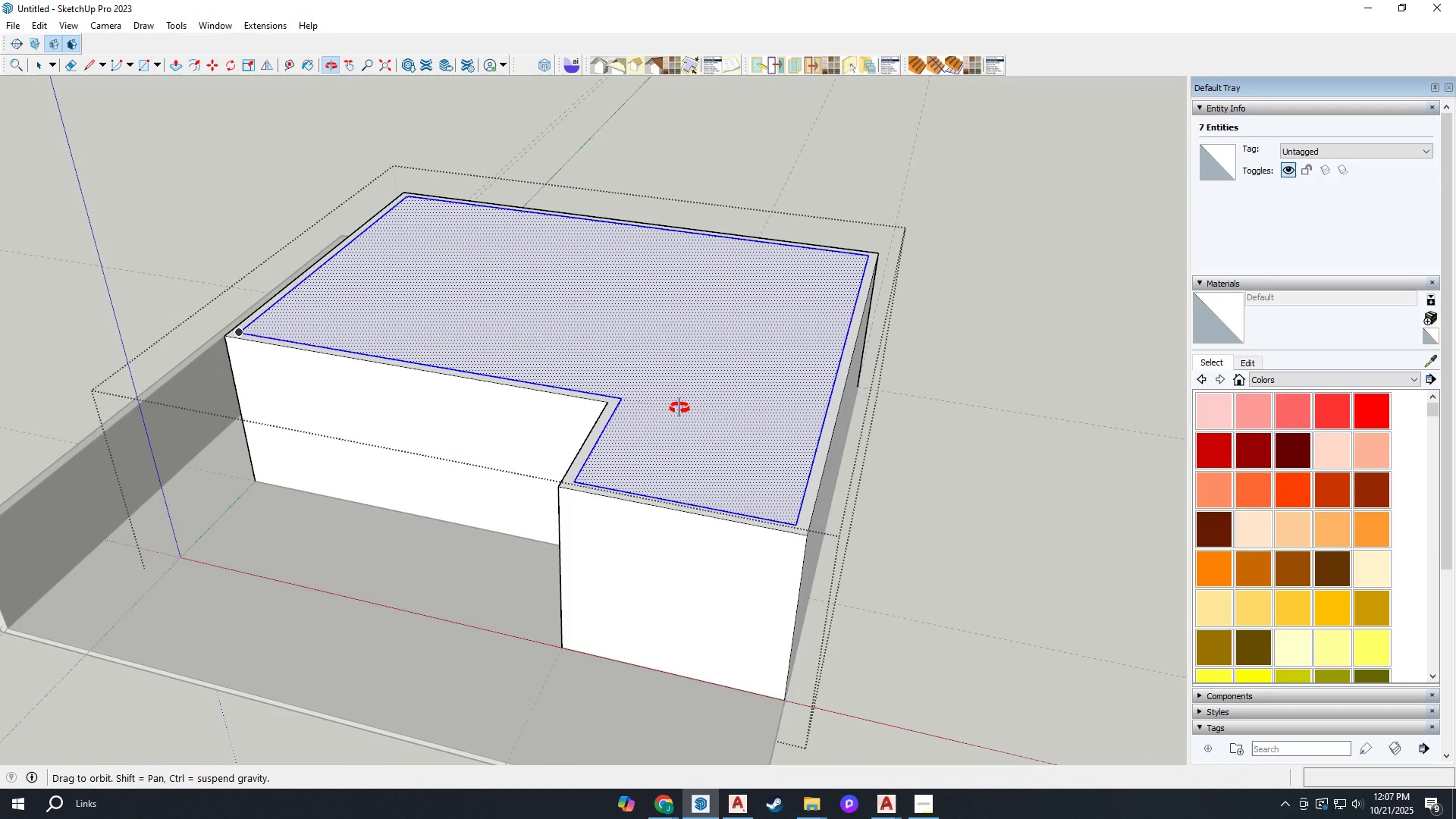 
key(P)
 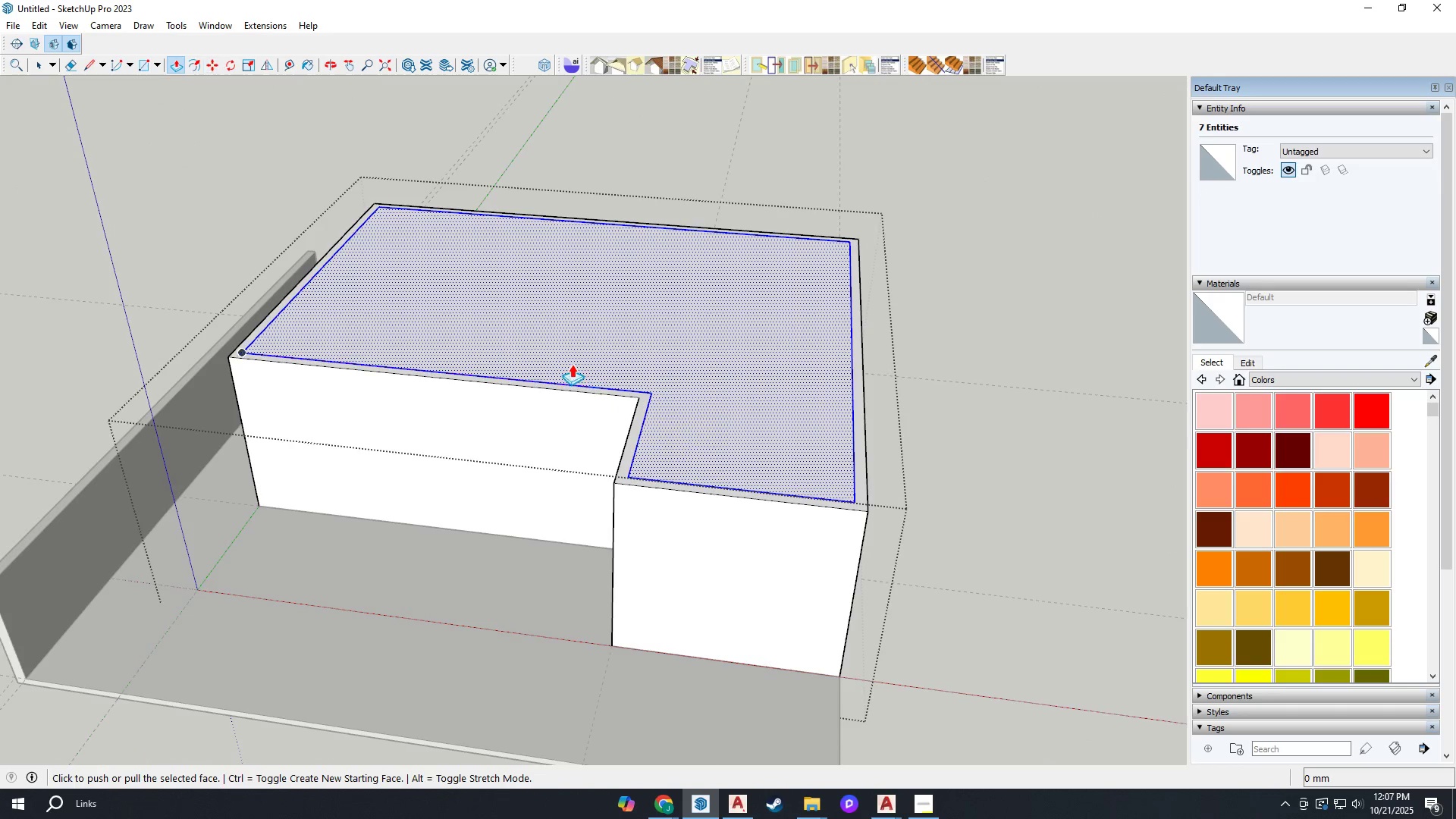 
scroll: coordinate [570, 362], scroll_direction: up, amount: 2.0
 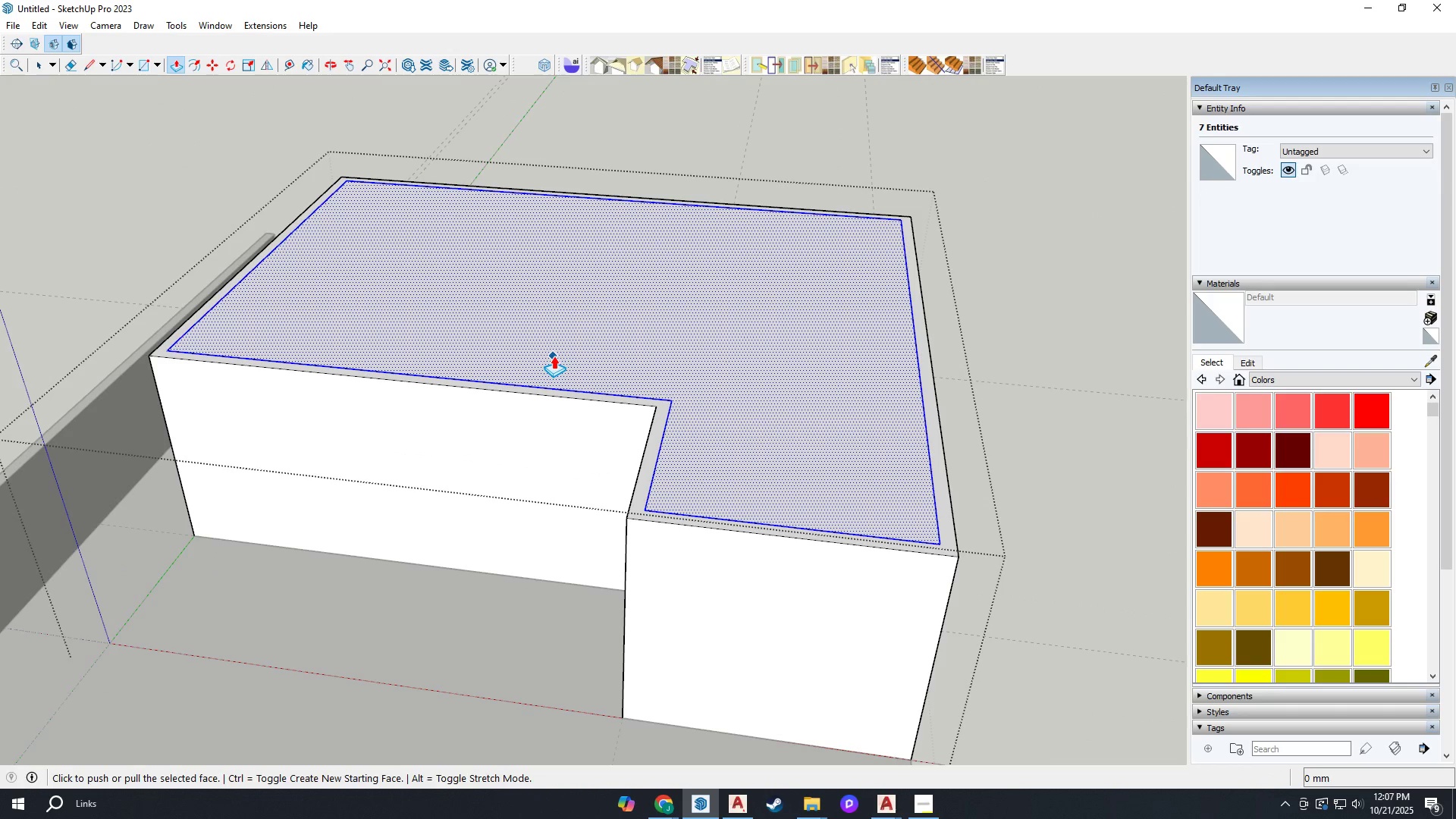 
left_click([554, 356])
 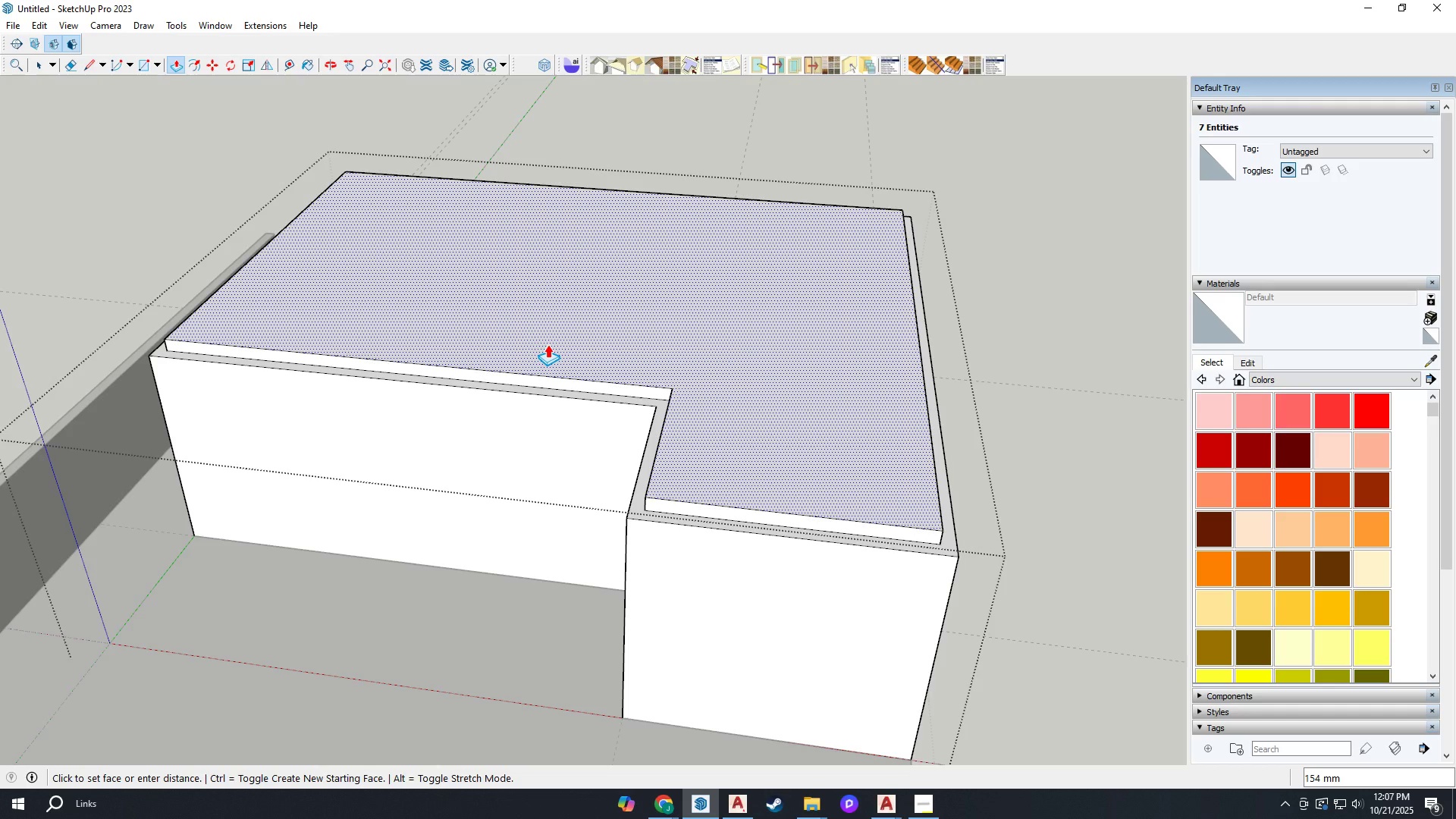 
type(100)
 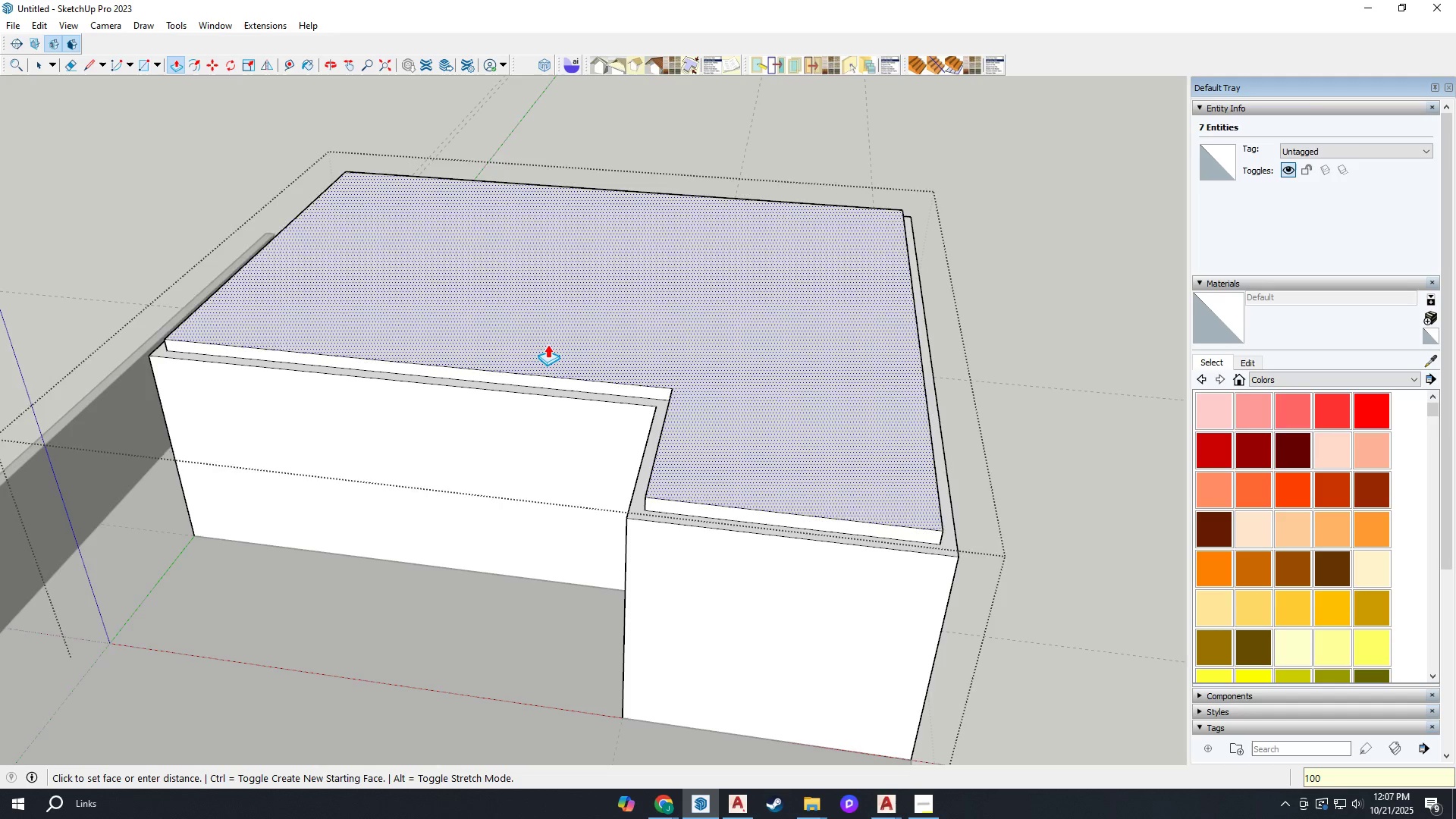 
key(Enter)
 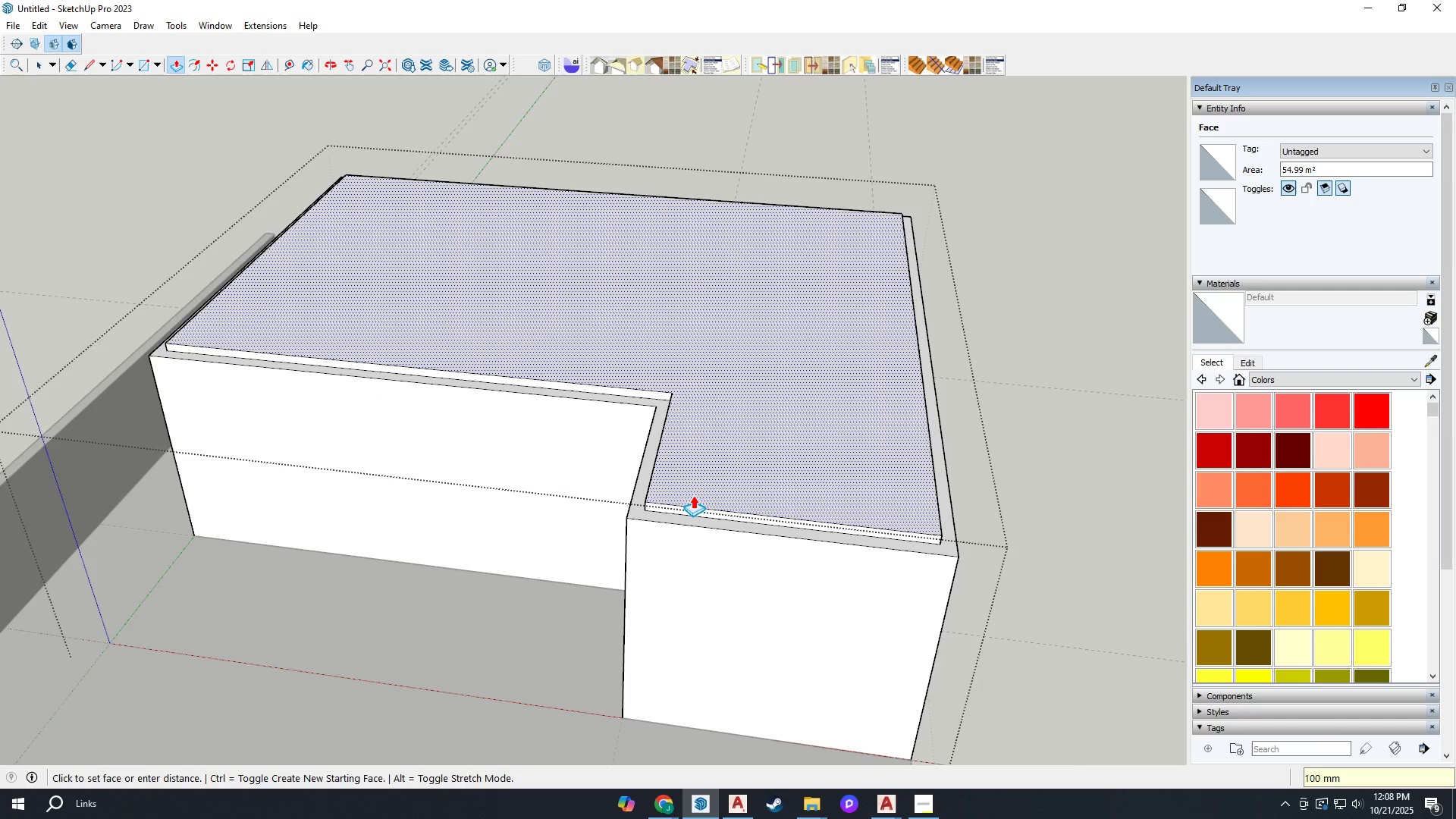 
scroll: coordinate [789, 513], scroll_direction: up, amount: 1.0
 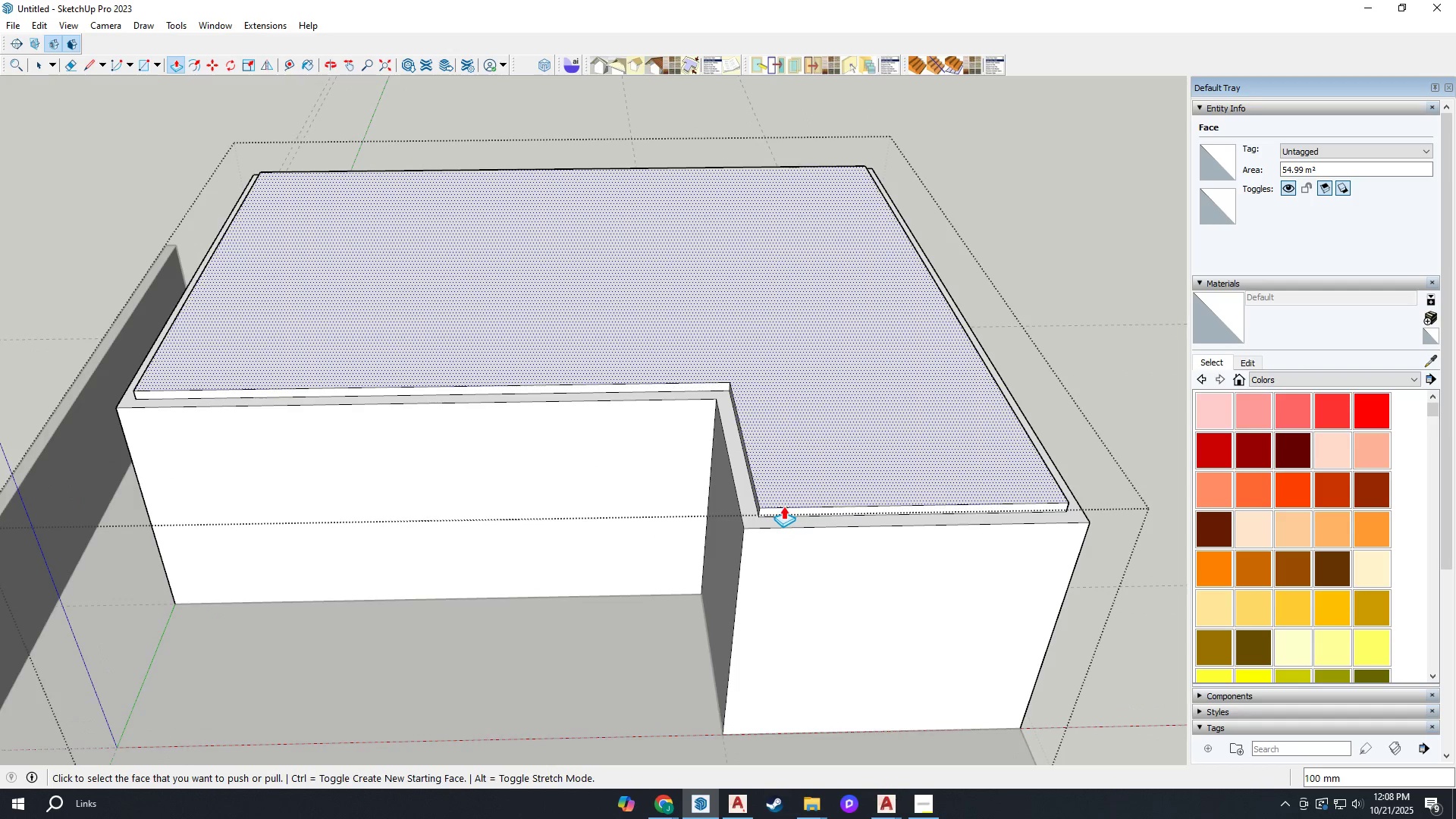 
left_click([783, 506])
 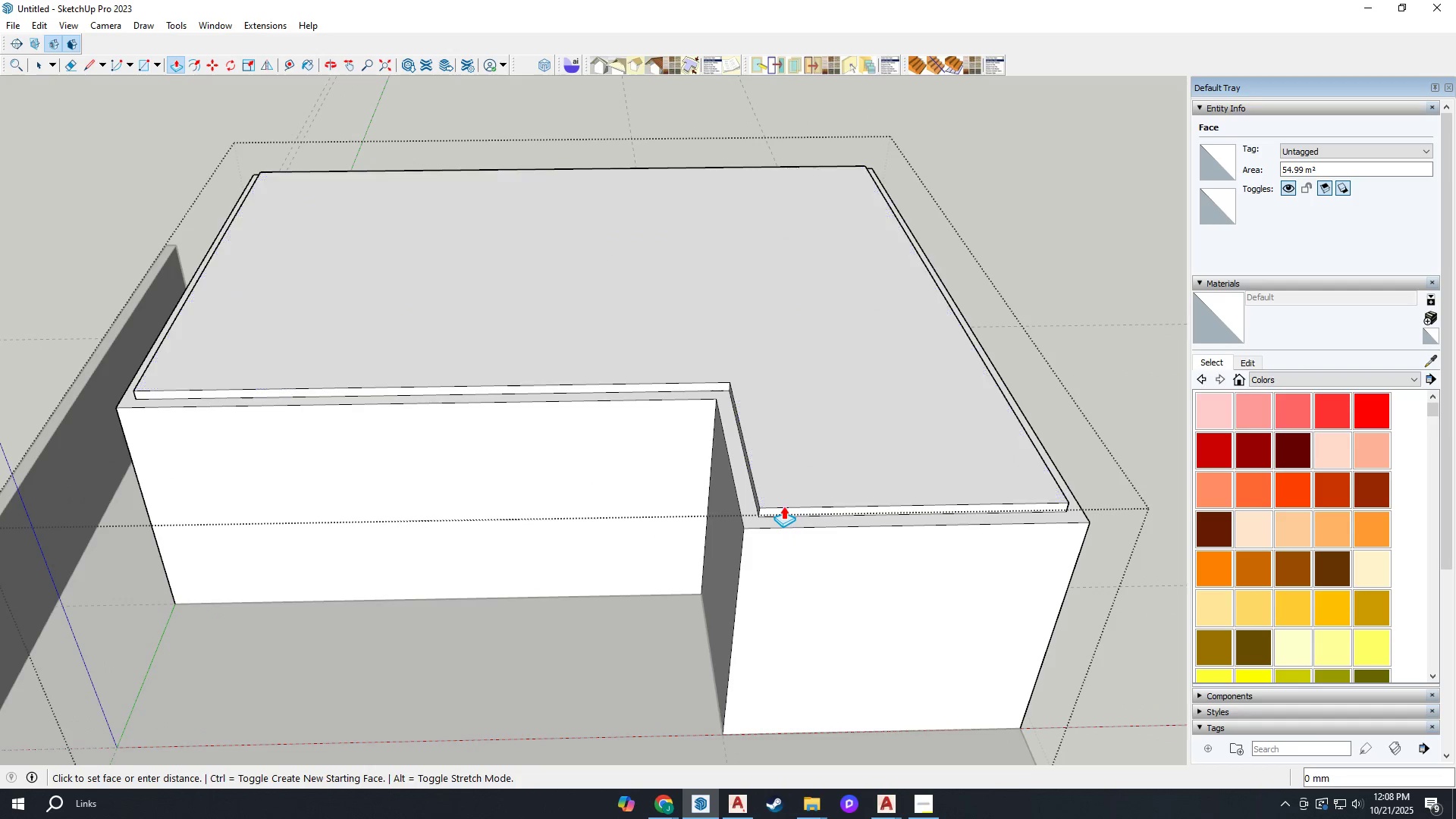 
key(Escape)
 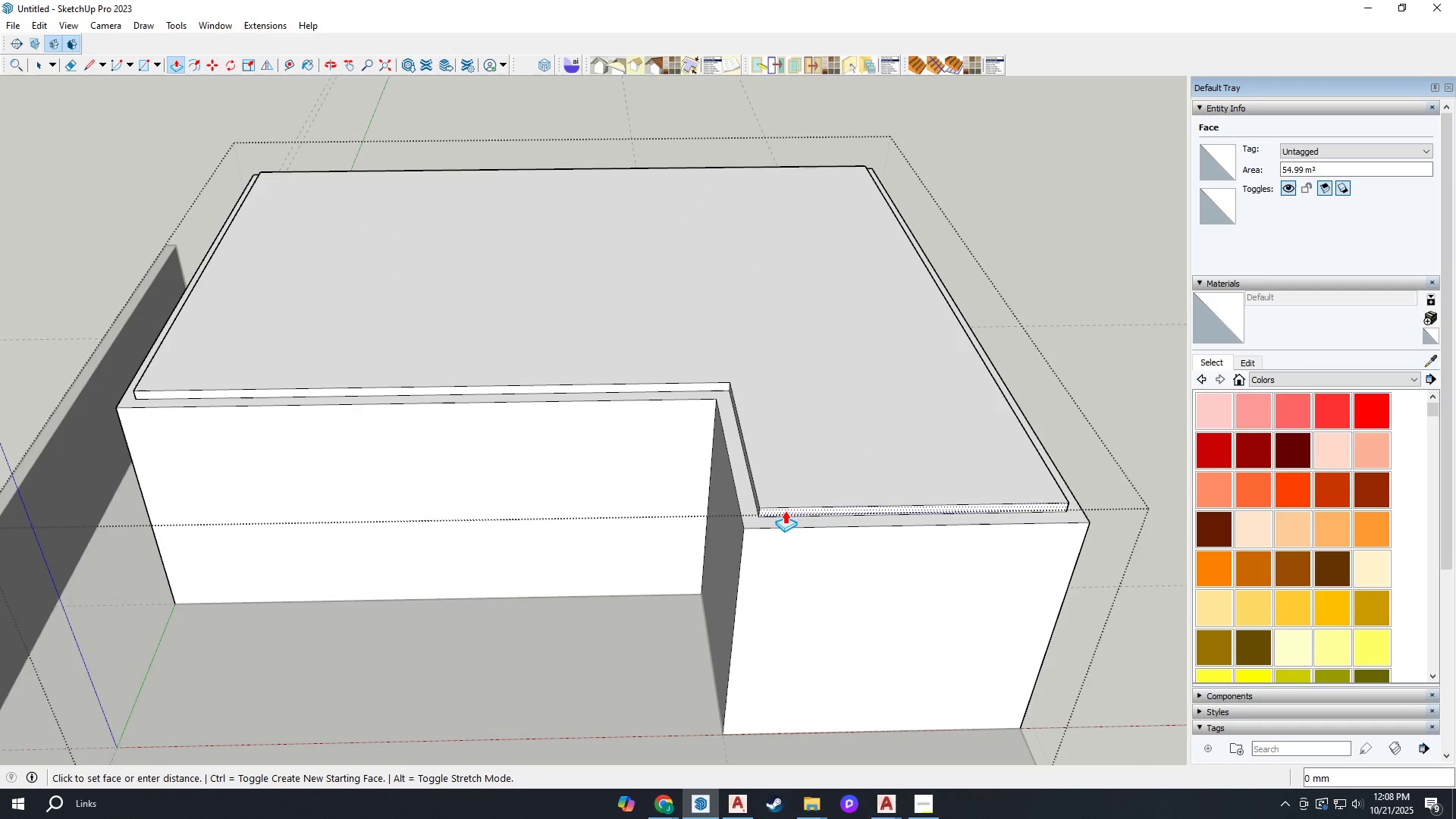 
left_click([785, 510])
 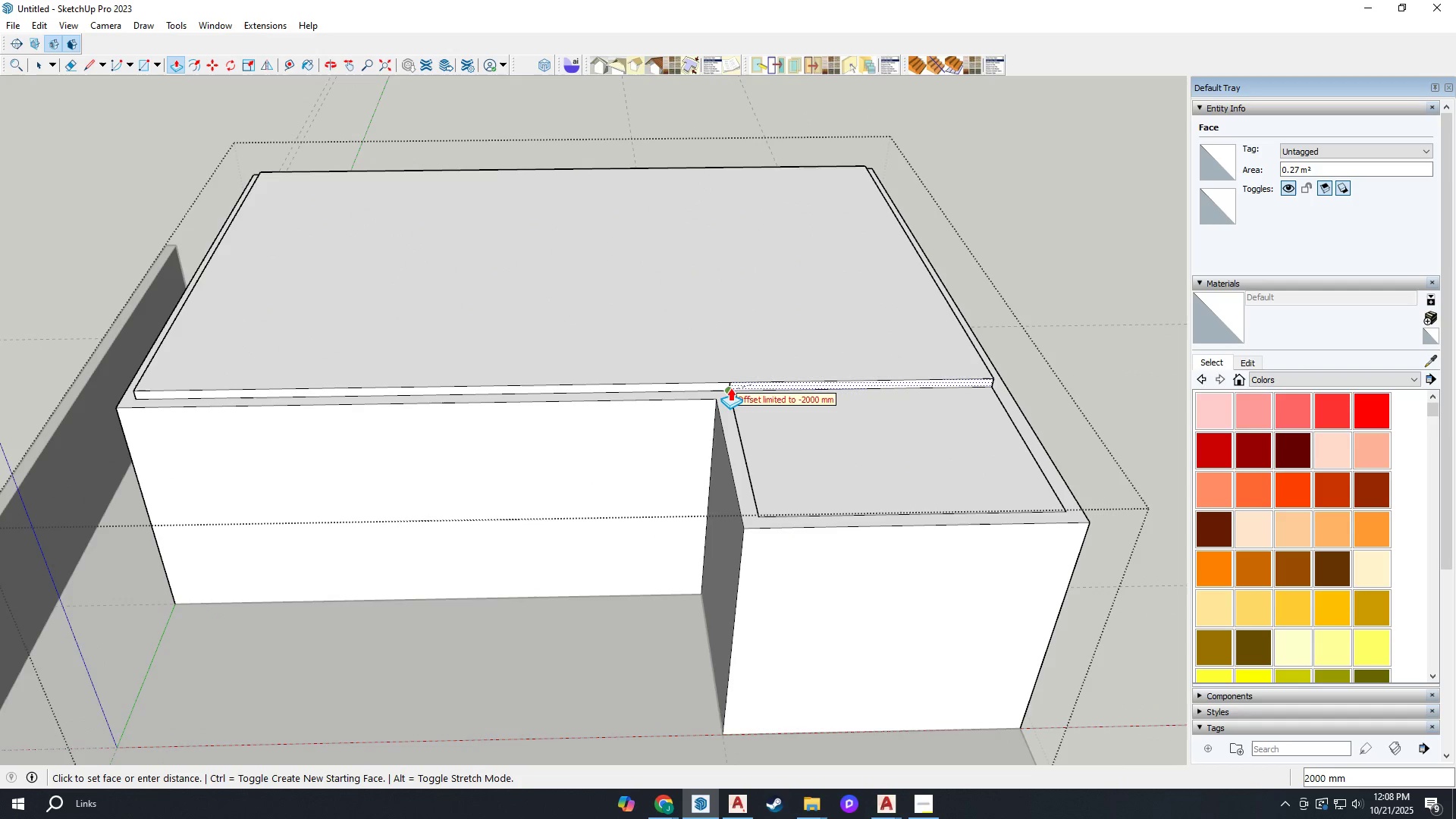 
left_click([730, 387])
 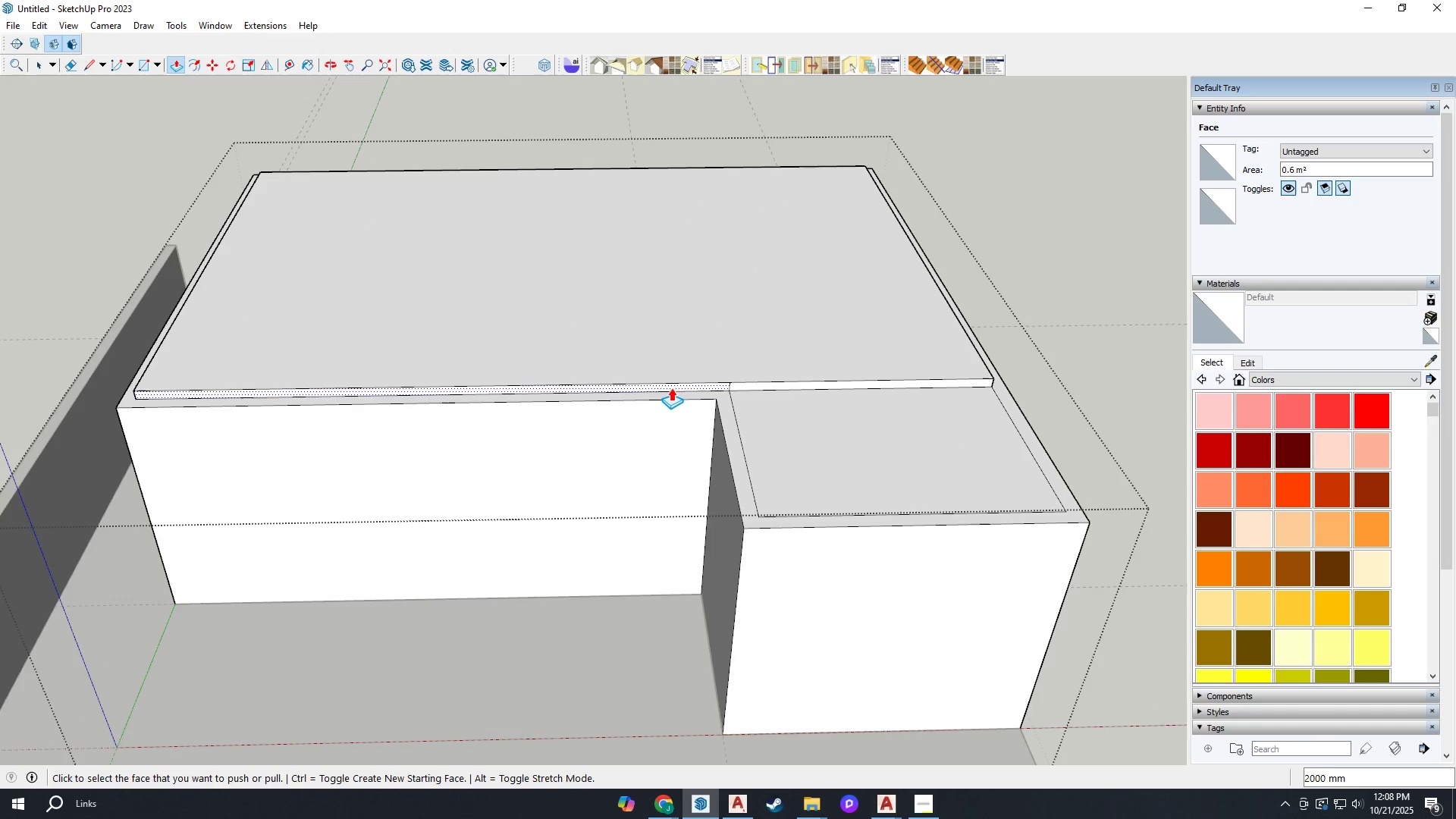 
left_click([671, 388])
 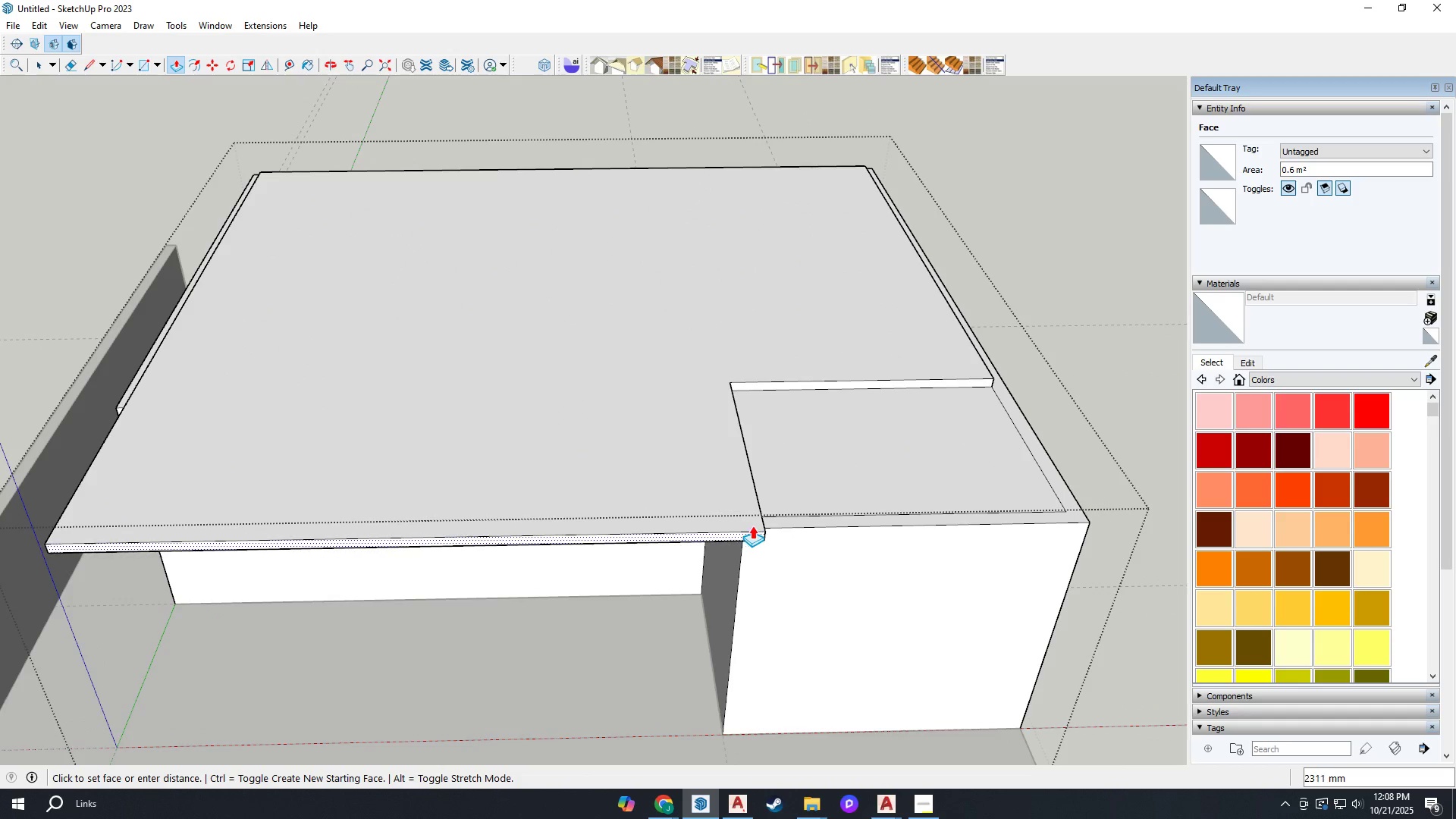 
left_click_drag(start_coordinate=[797, 524], to_coordinate=[803, 523])
 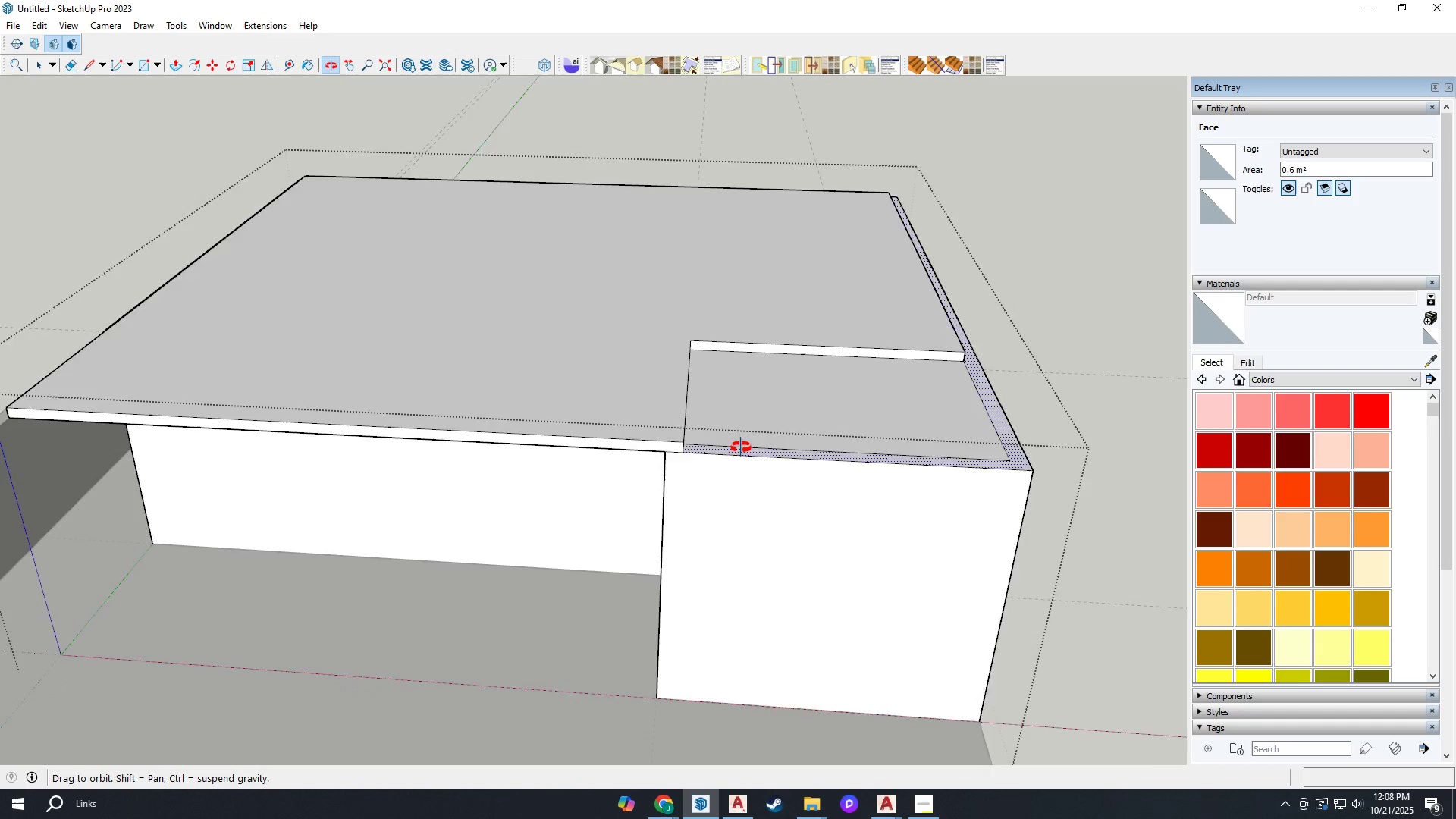 
scroll: coordinate [748, 378], scroll_direction: up, amount: 1.0
 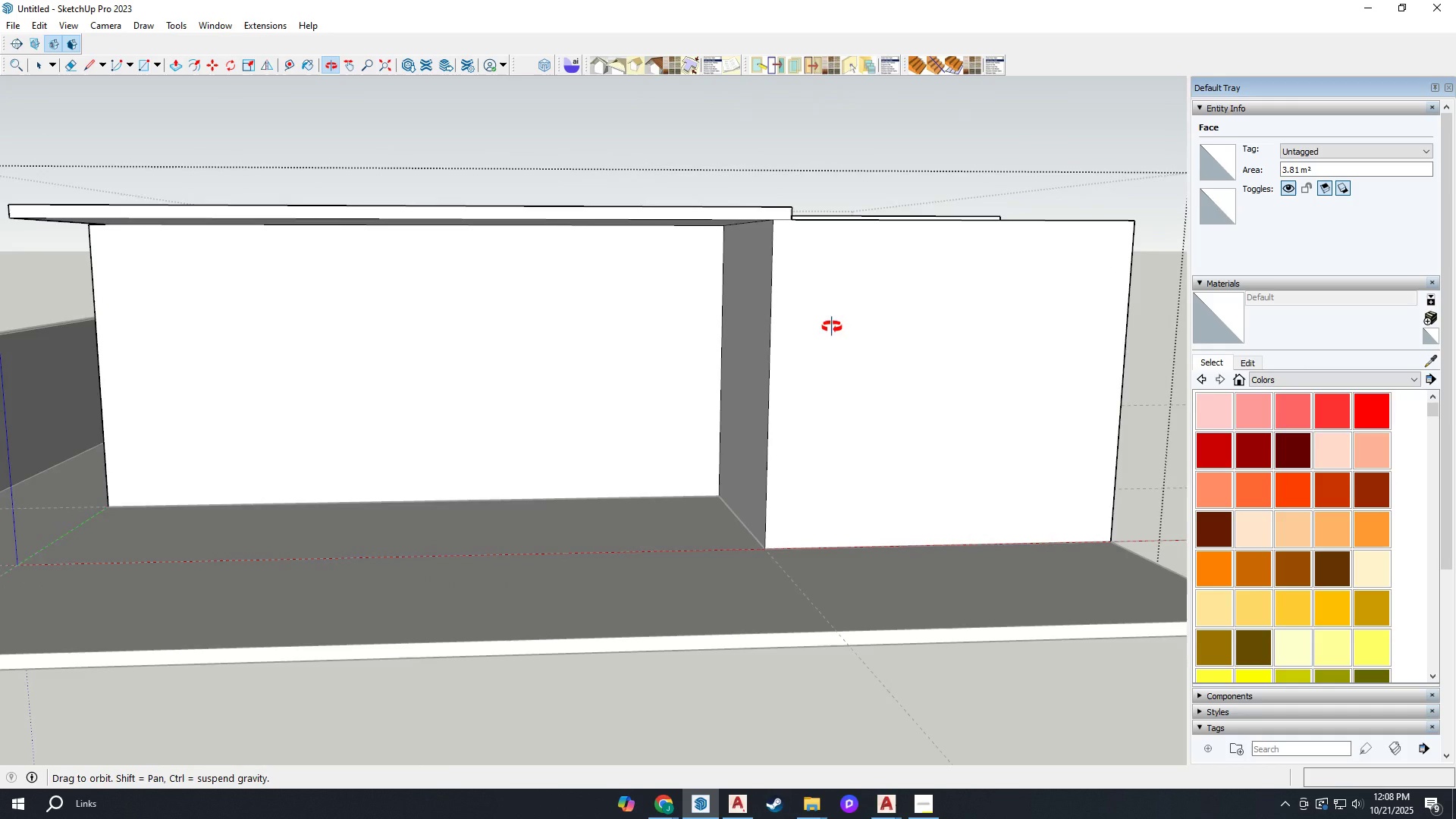 
scroll: coordinate [843, 351], scroll_direction: down, amount: 4.0
 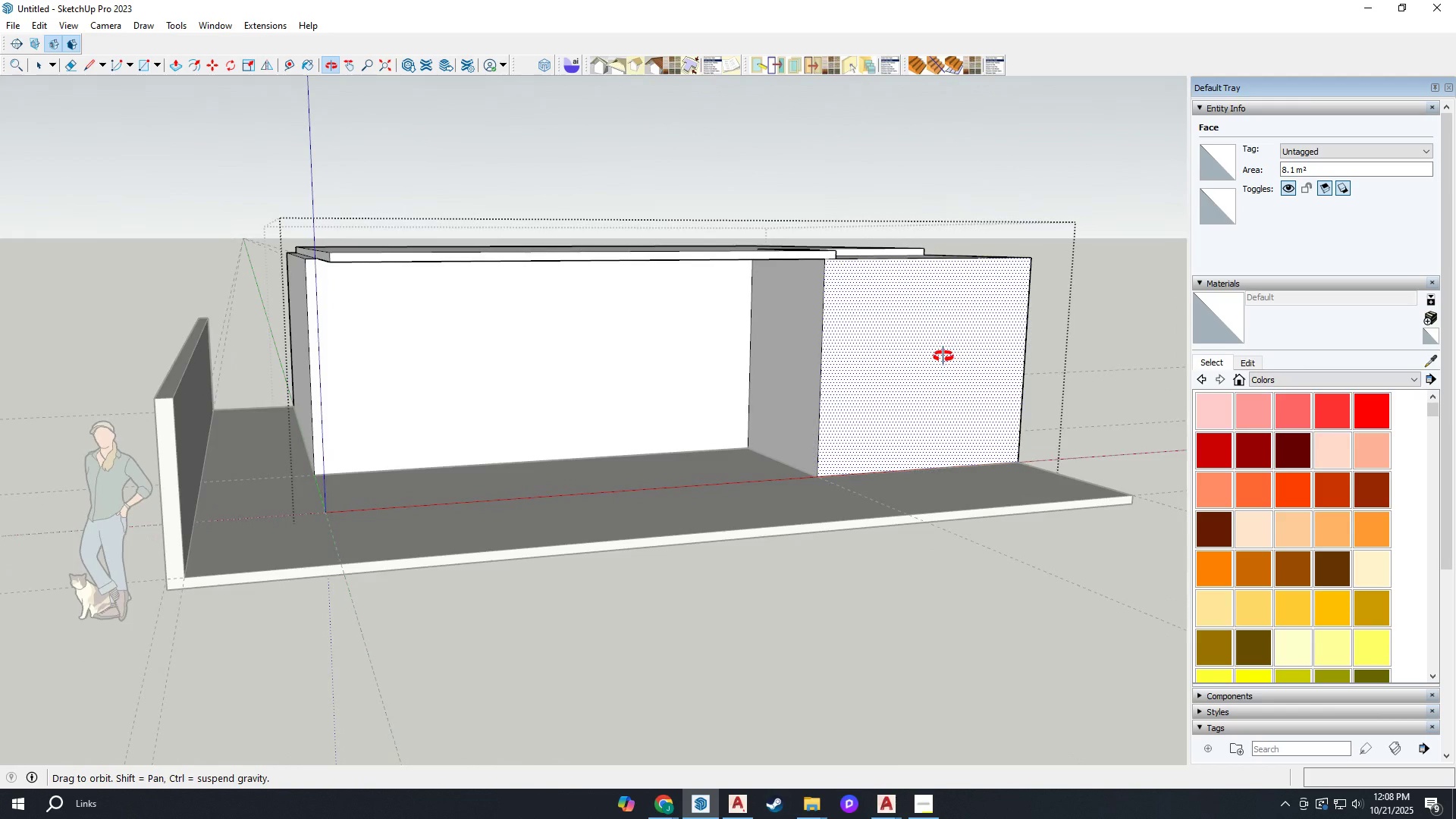 
wait(9.64)
 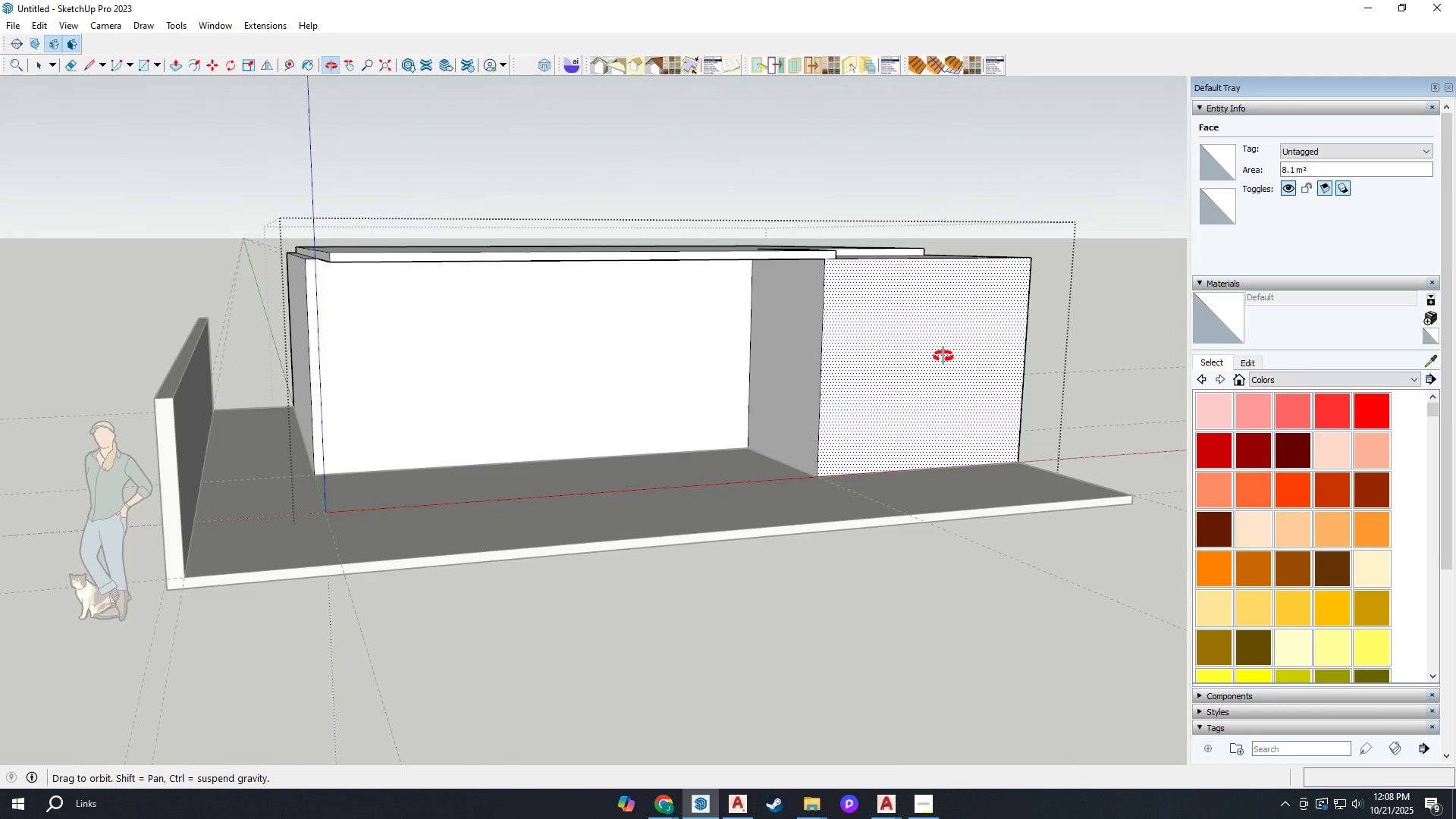 
scroll: coordinate [778, 265], scroll_direction: up, amount: 2.0
 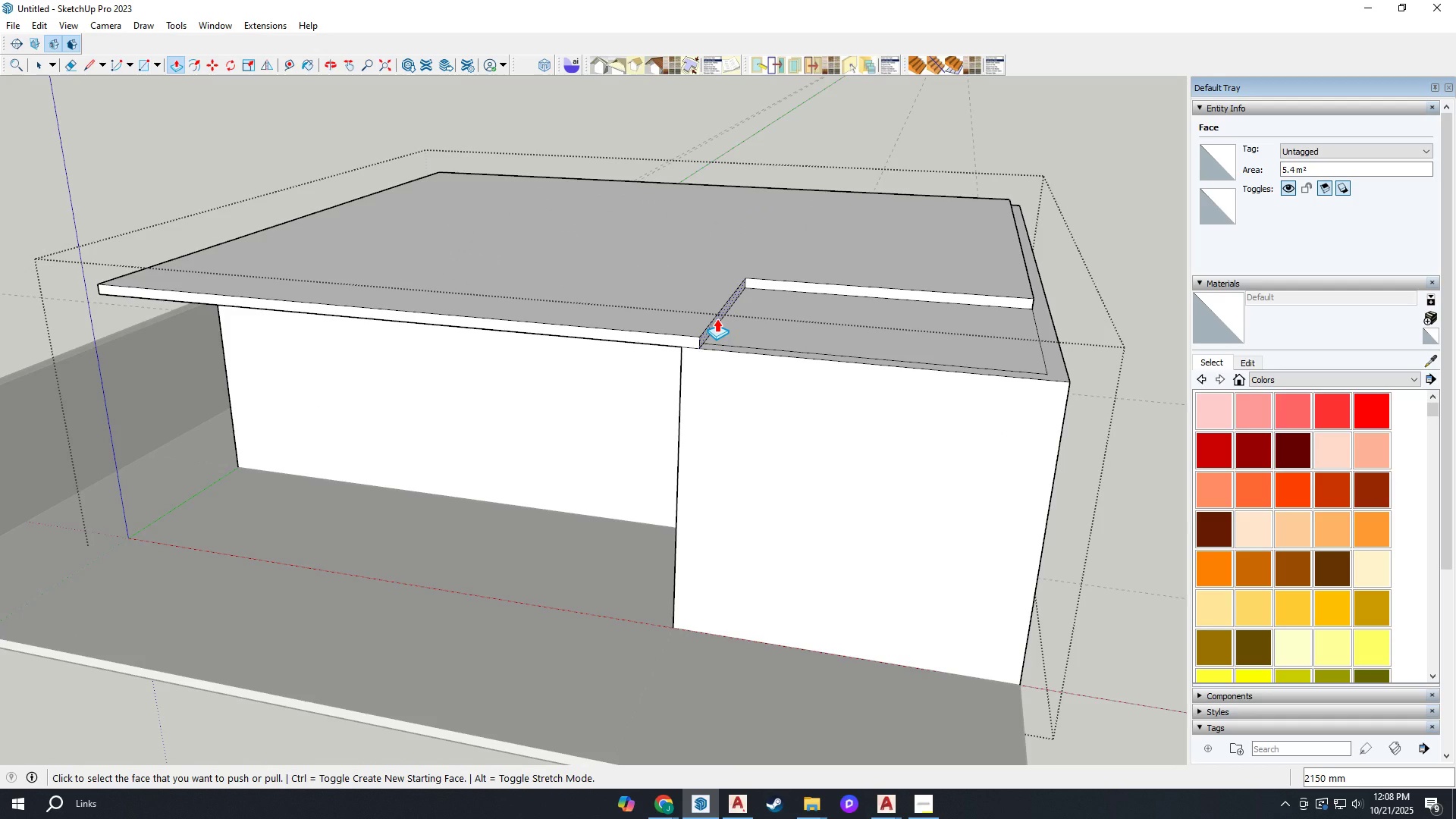 
left_click([717, 318])
 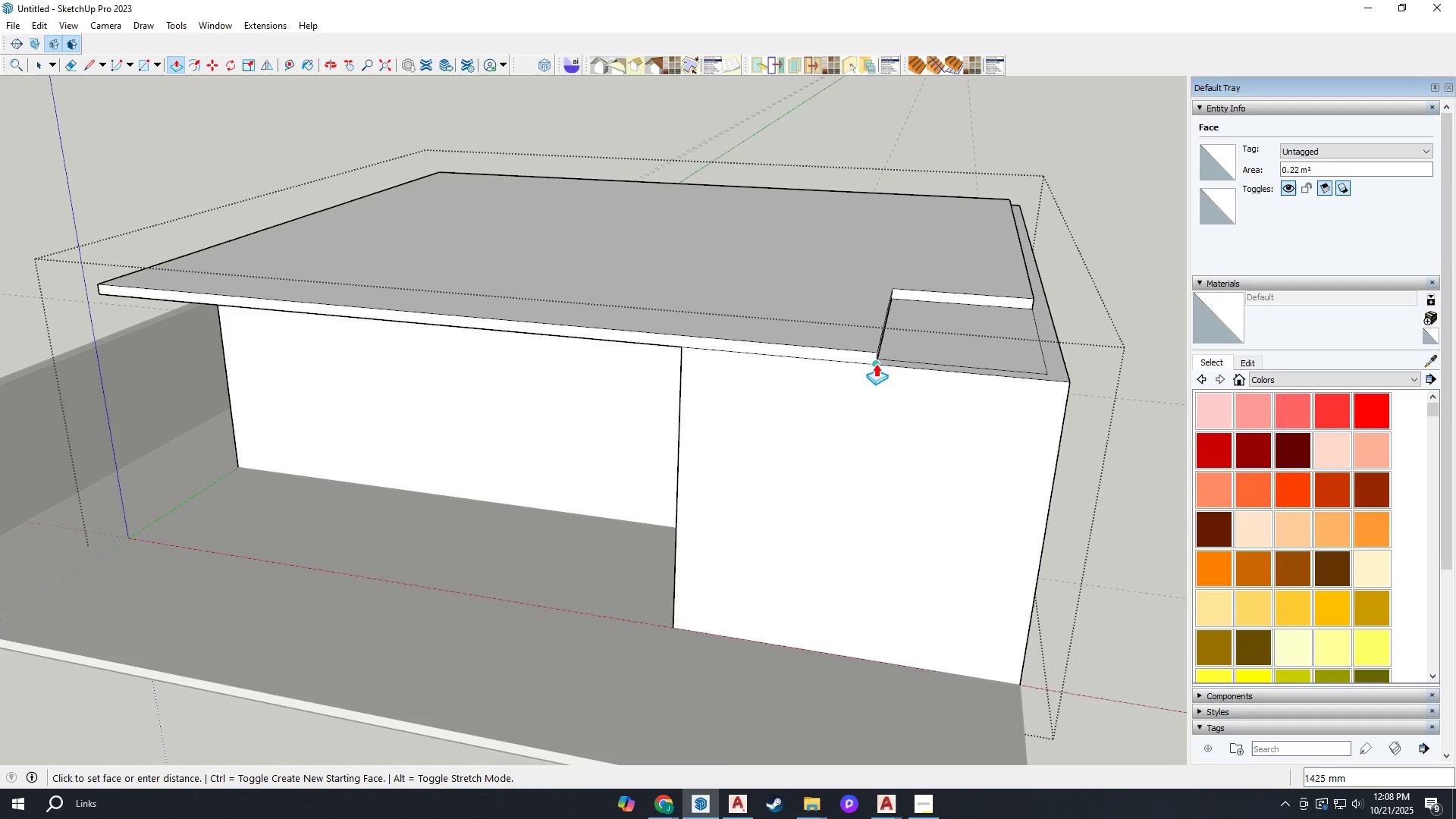 
wait(6.87)
 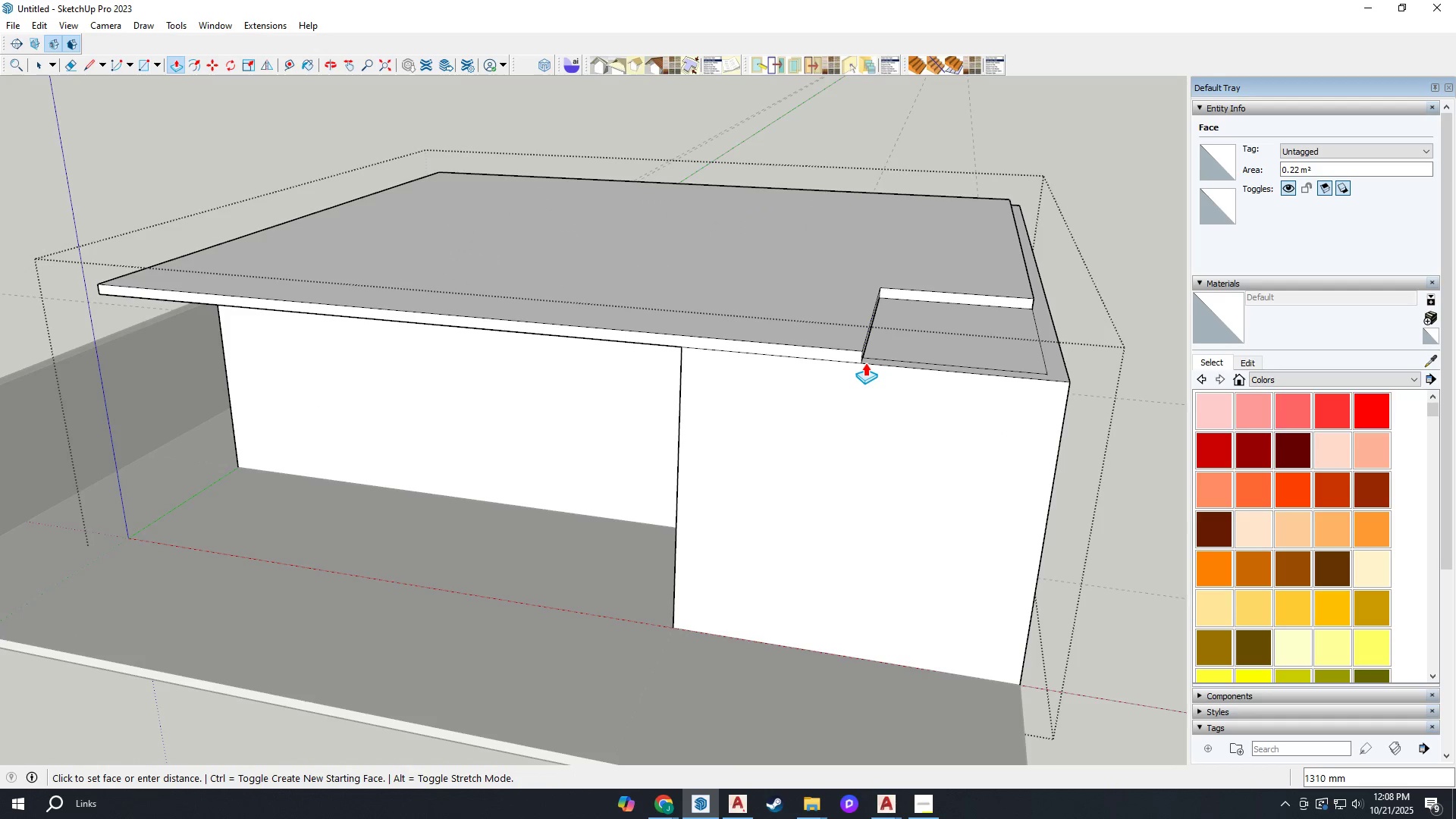 
left_click([841, 651])
 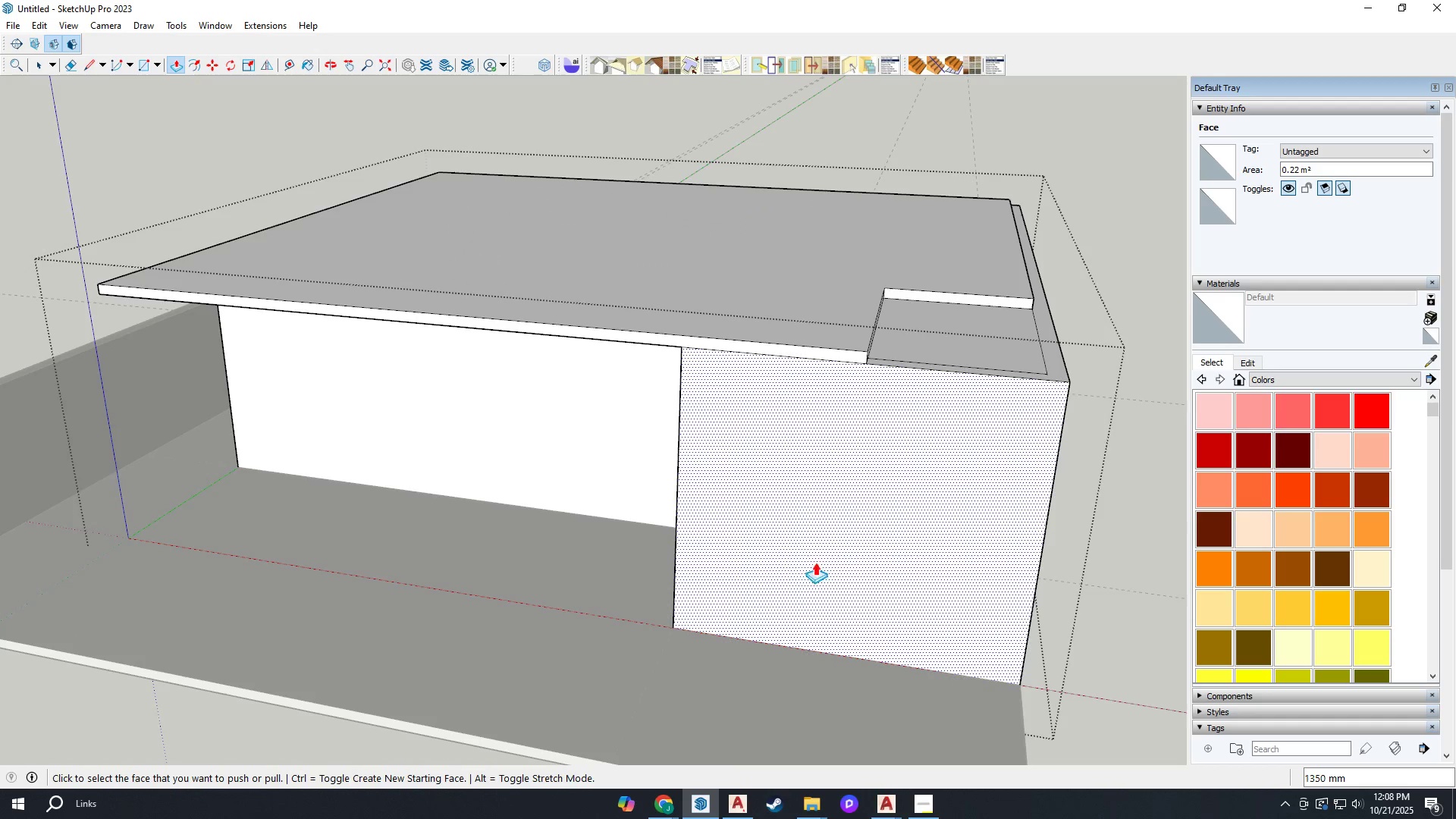 
scroll: coordinate [771, 472], scroll_direction: down, amount: 4.0
 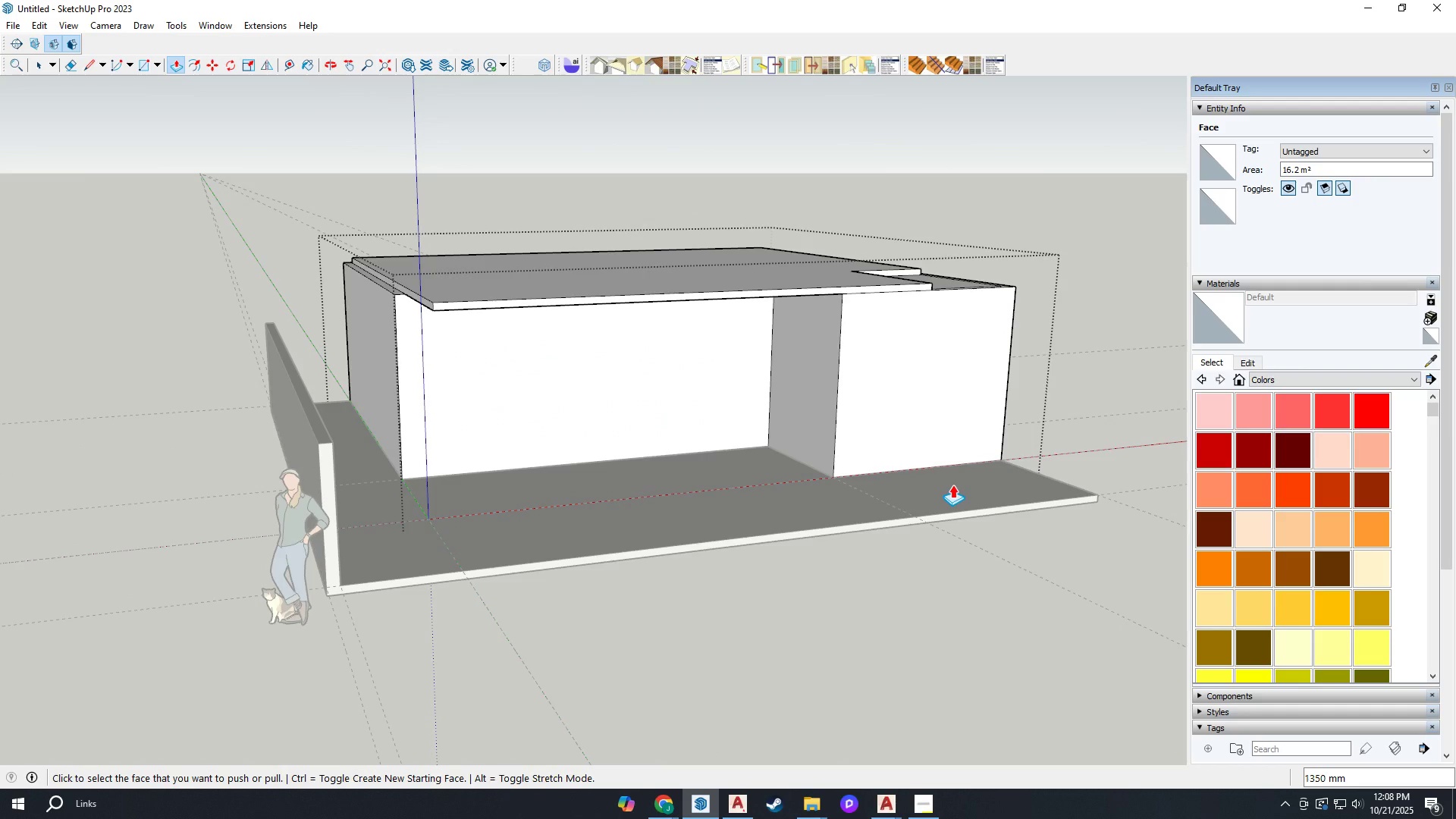 
scroll: coordinate [545, 358], scroll_direction: up, amount: 7.0
 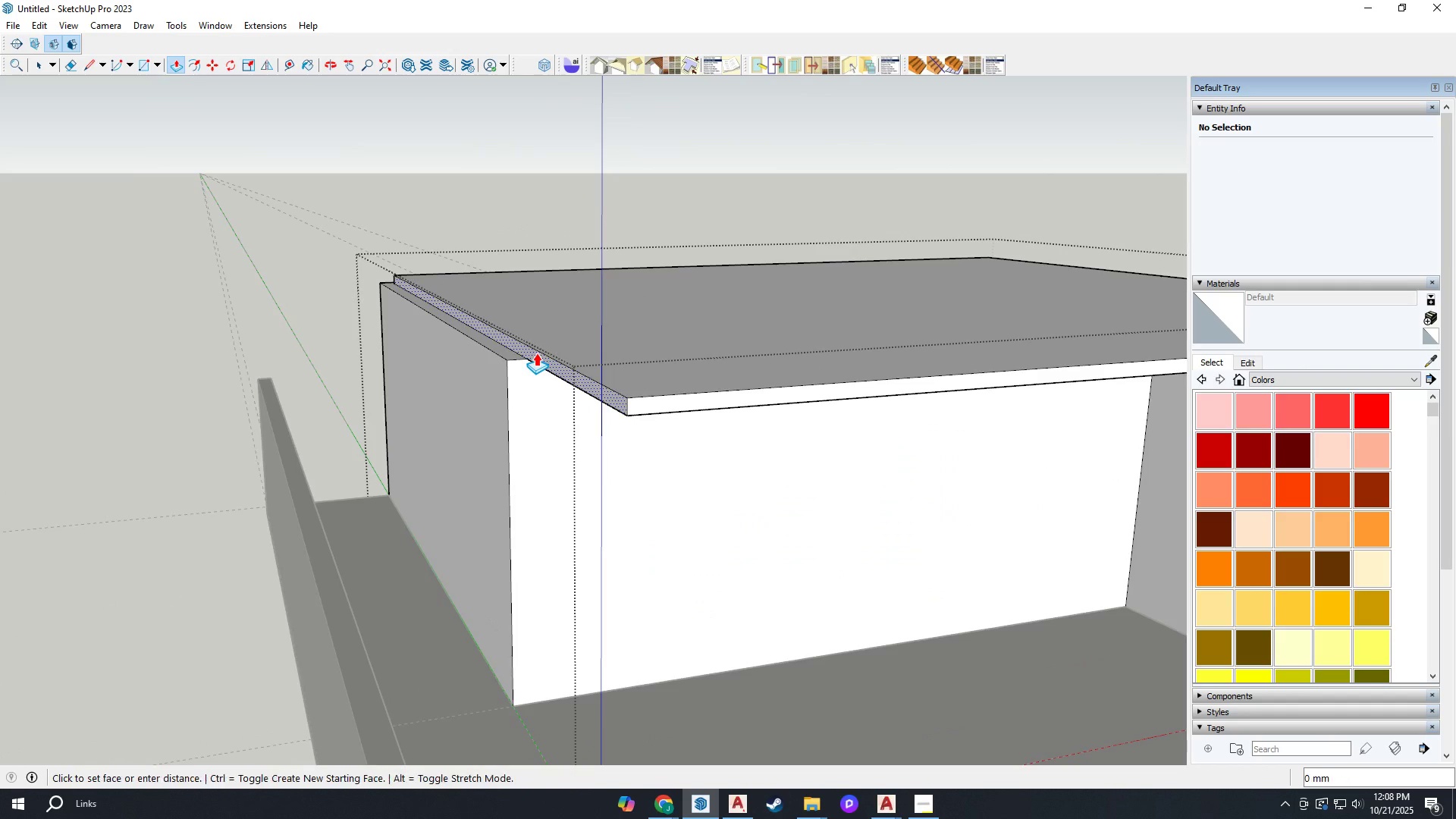 
left_click([536, 353])
 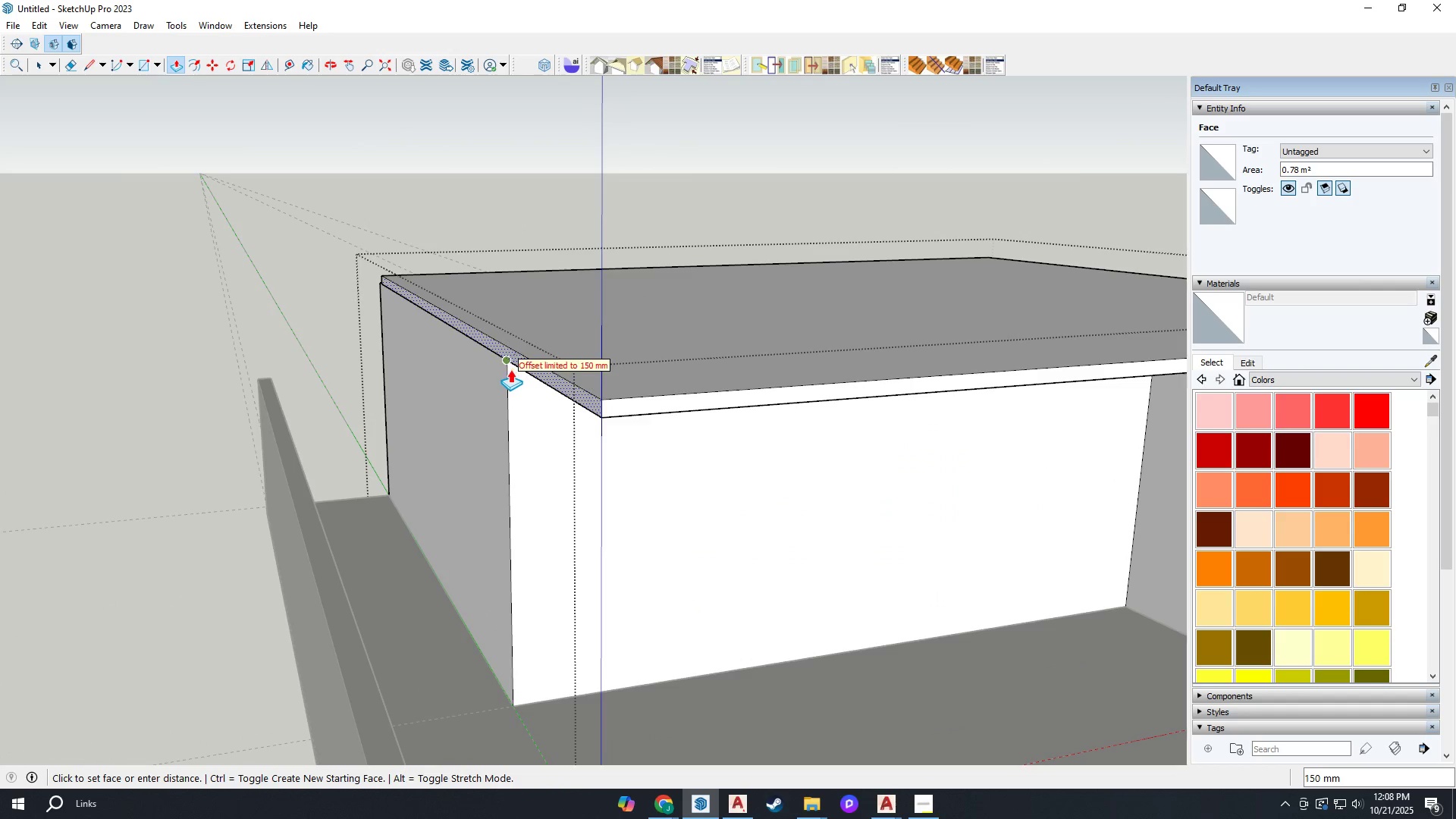 
left_click([509, 374])
 